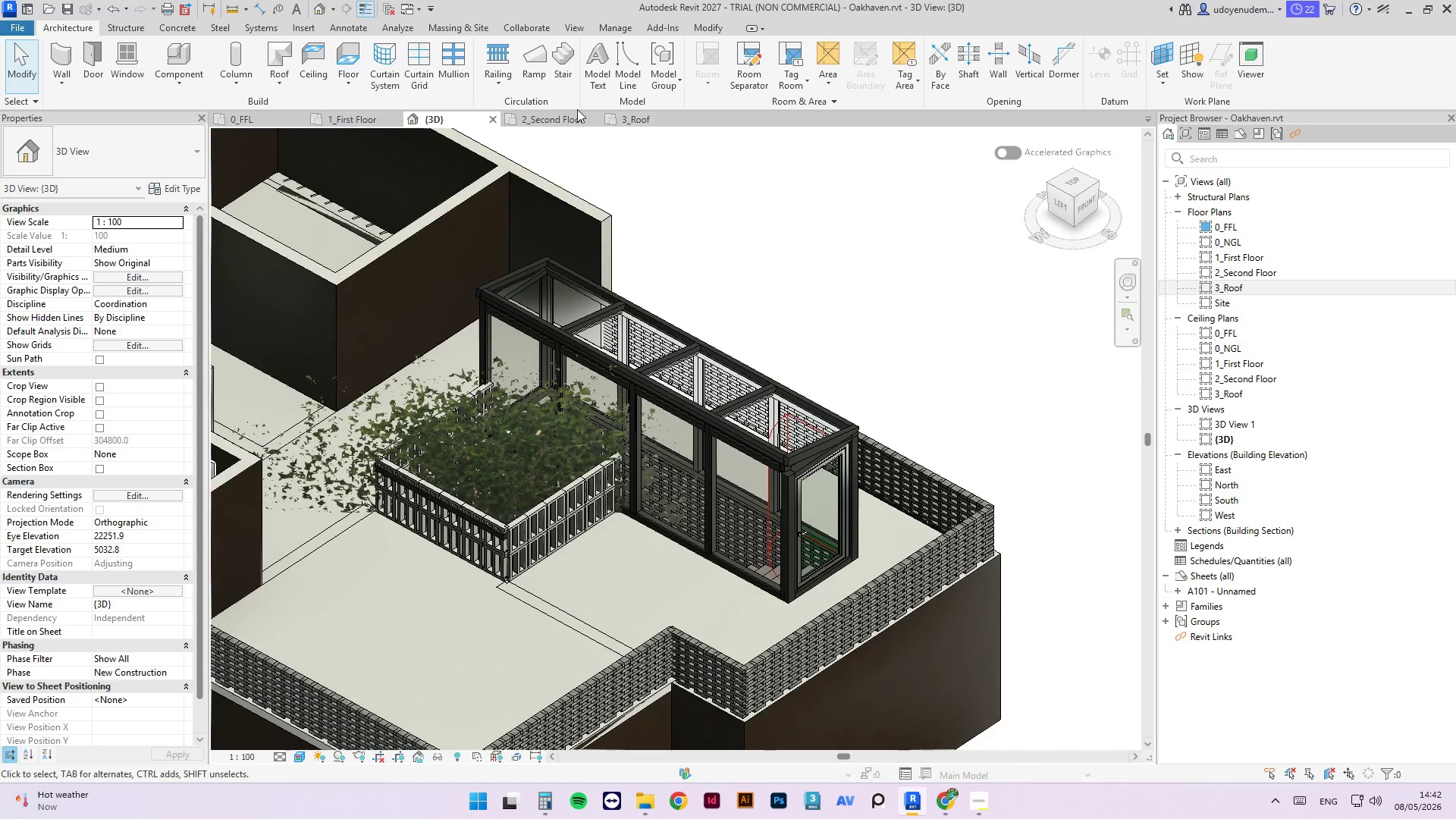 
scroll: coordinate [757, 383], scroll_direction: down, amount: 4.0
 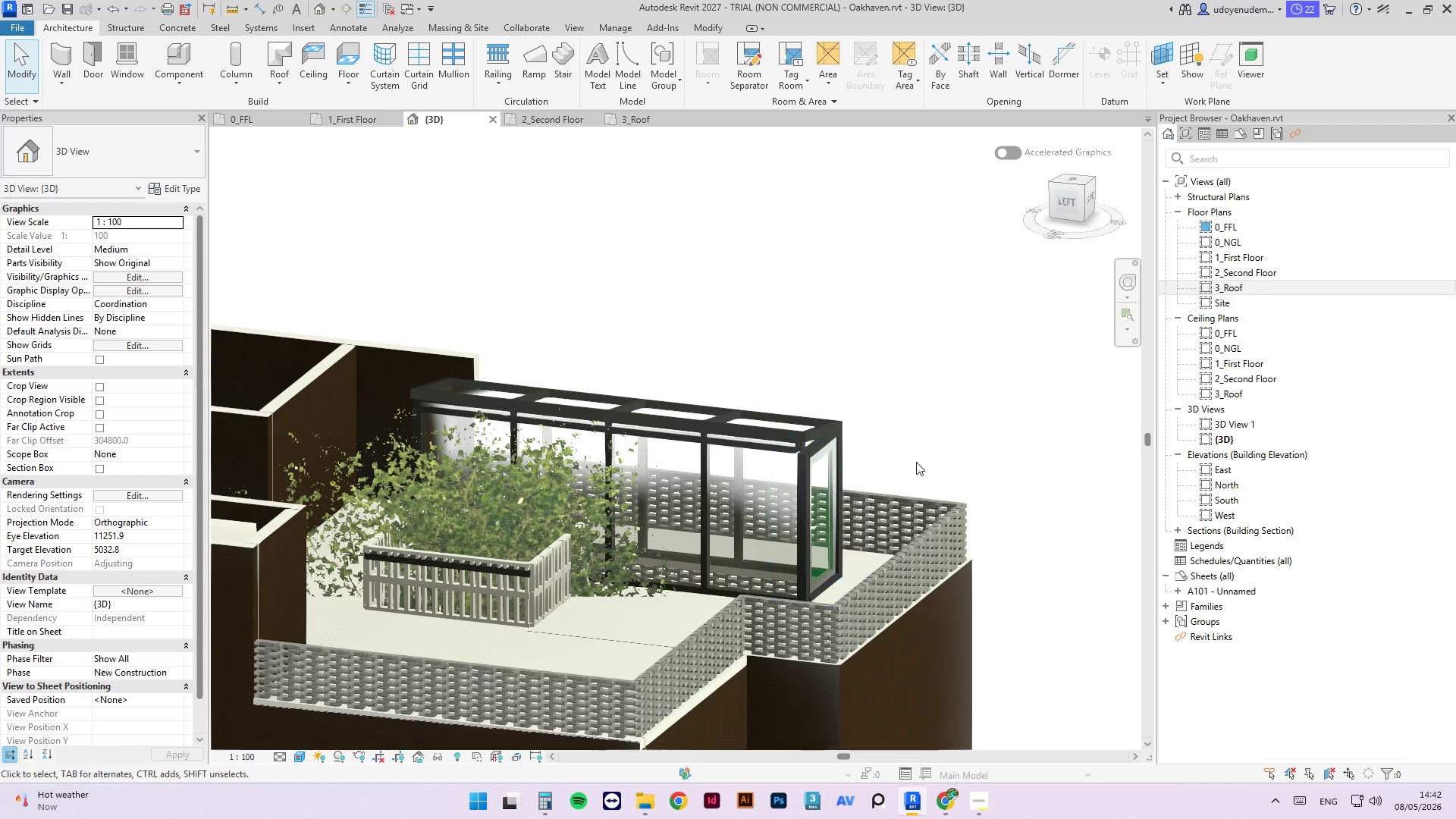 
left_click([563, 116])
 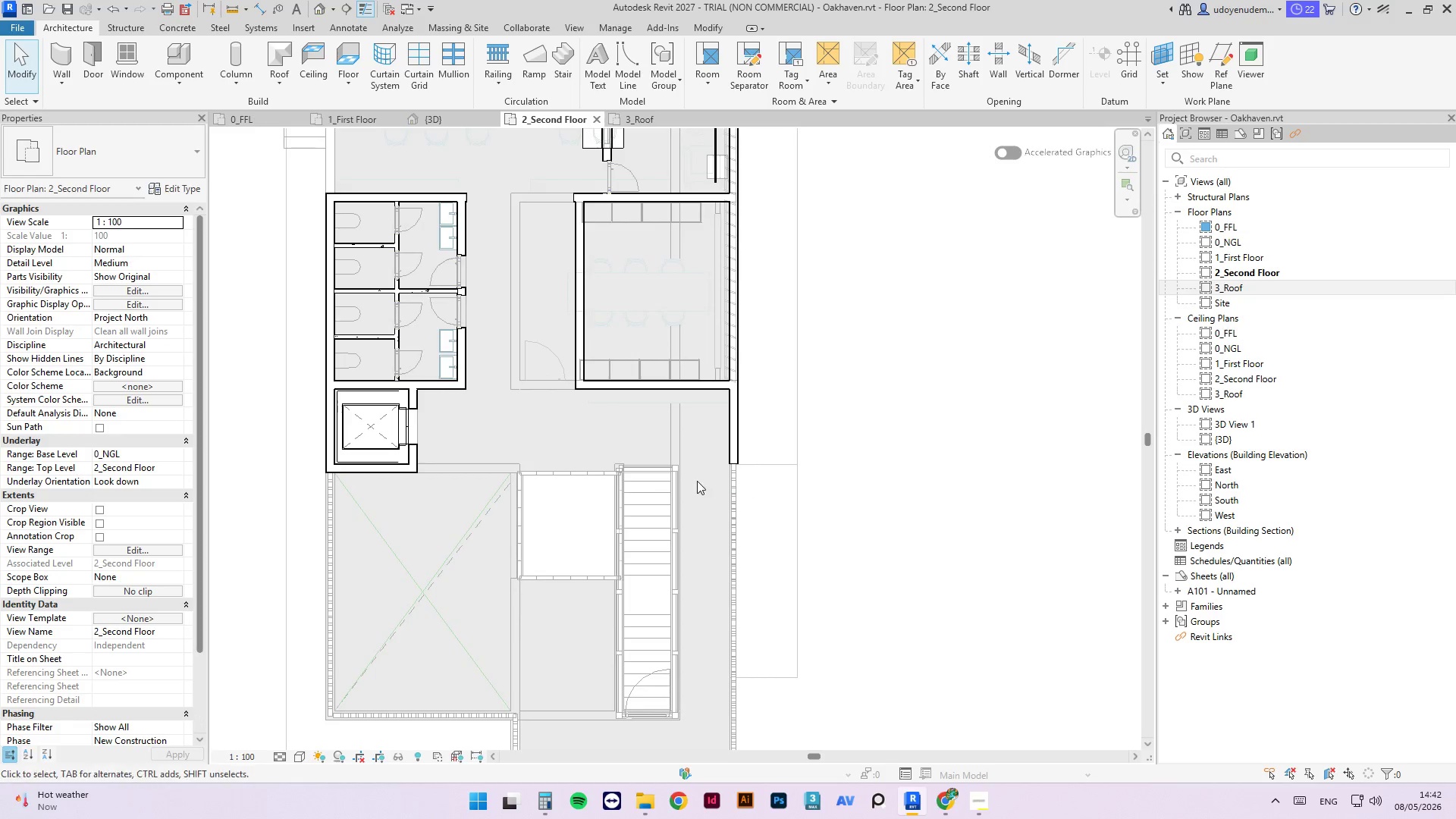 
scroll: coordinate [608, 385], scroll_direction: up, amount: 12.0
 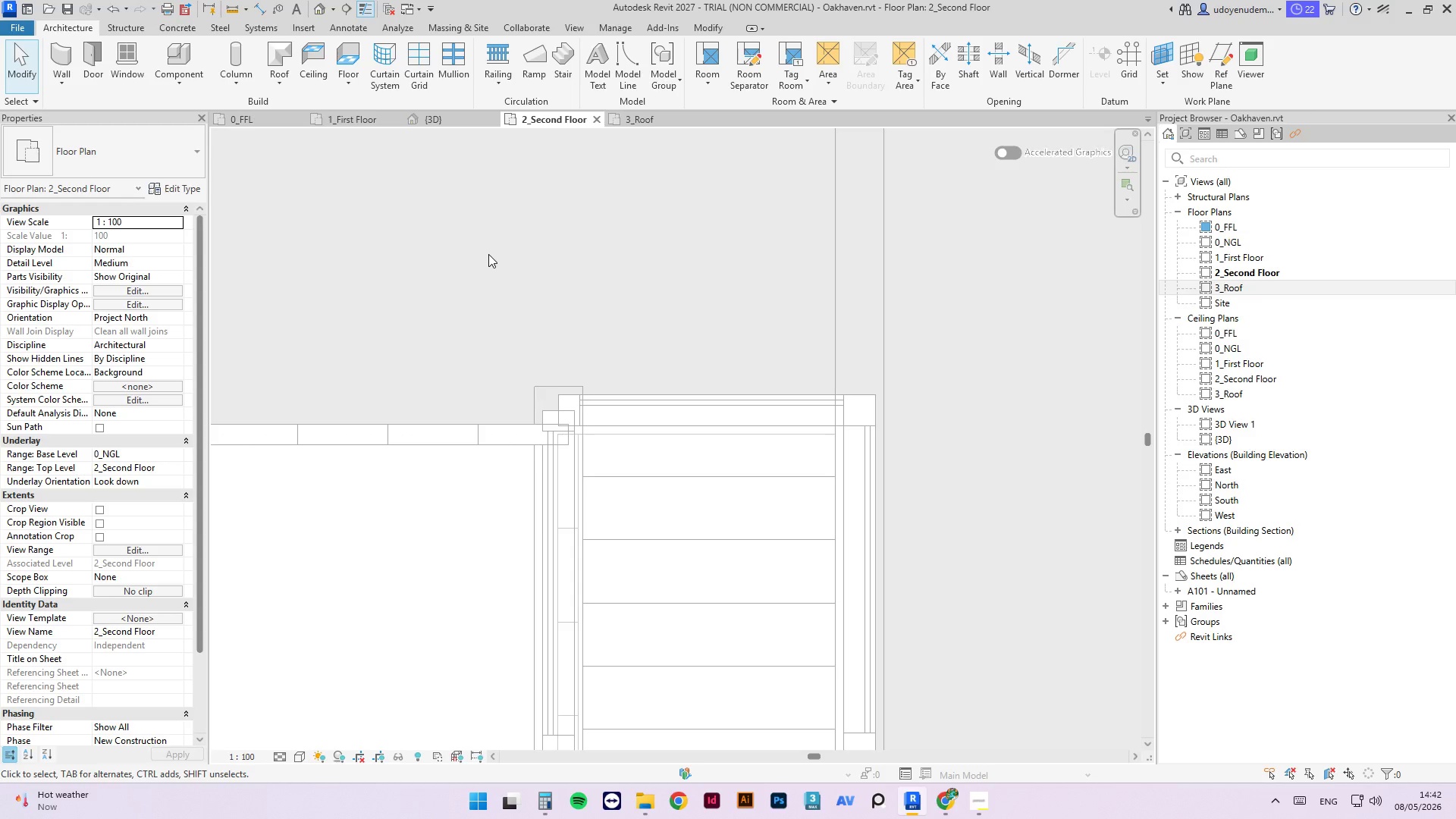 
scroll: coordinate [488, 244], scroll_direction: down, amount: 8.0
 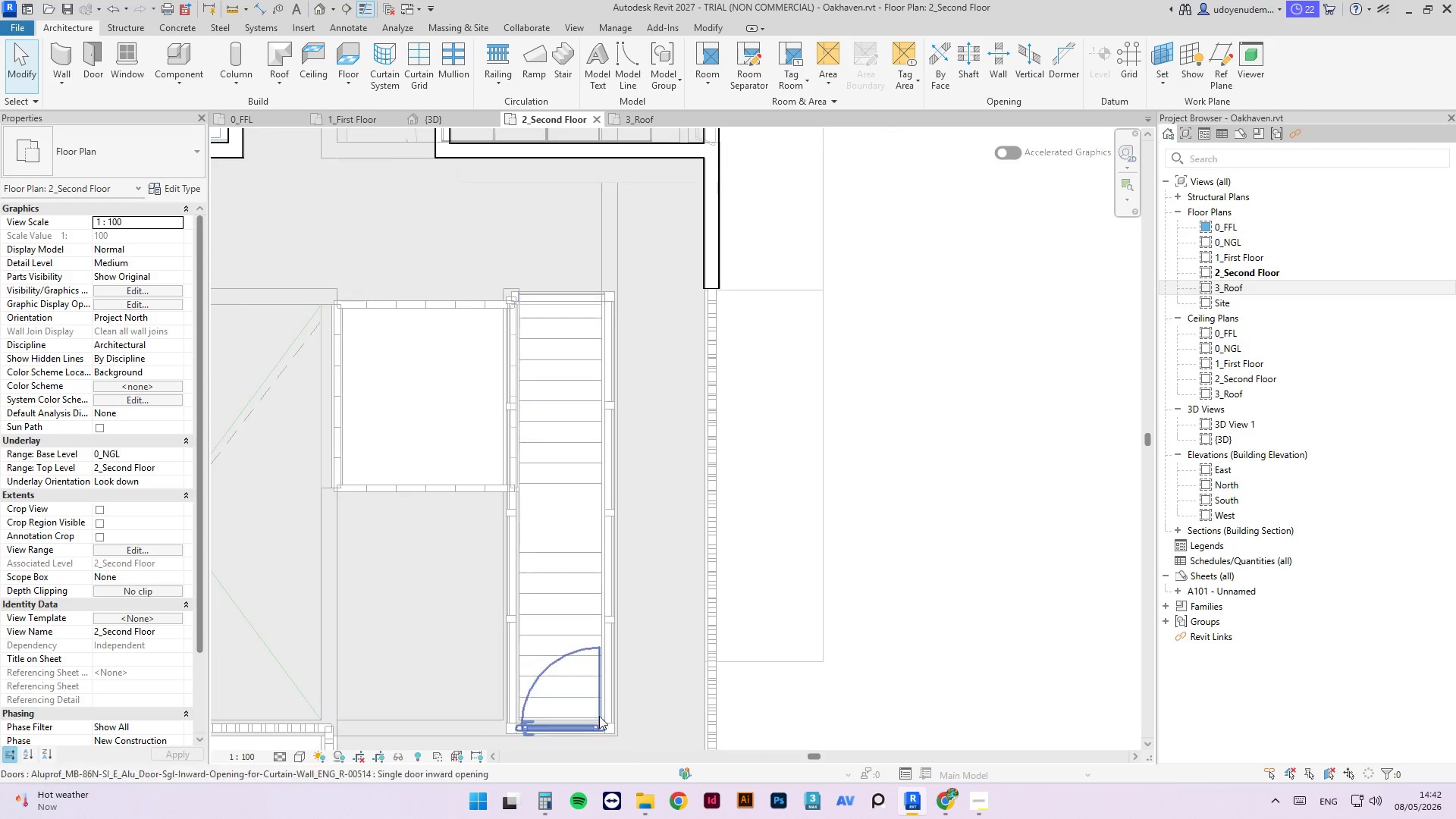 
scroll: coordinate [545, 356], scroll_direction: up, amount: 14.0
 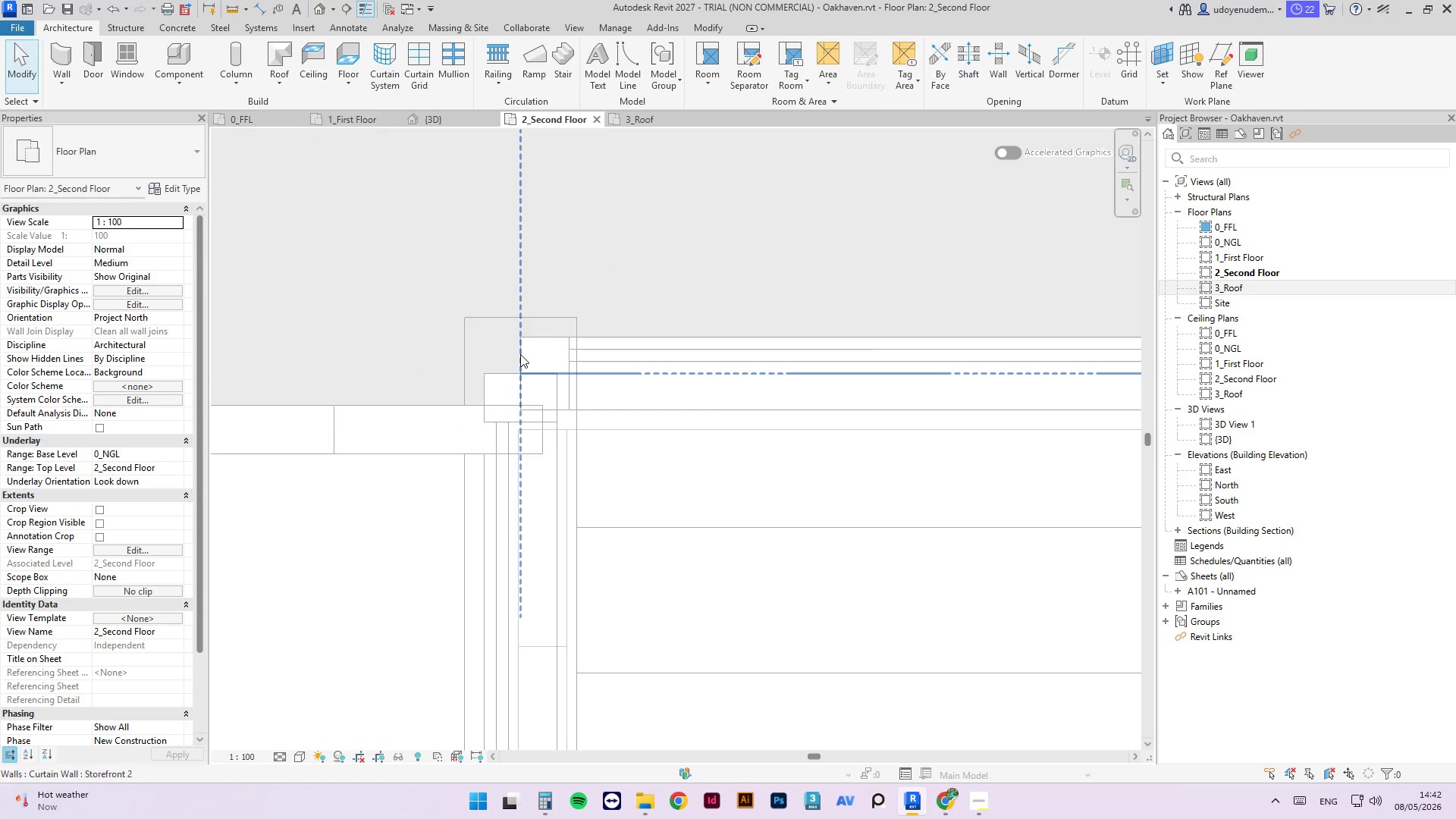 
left_click([520, 354])
 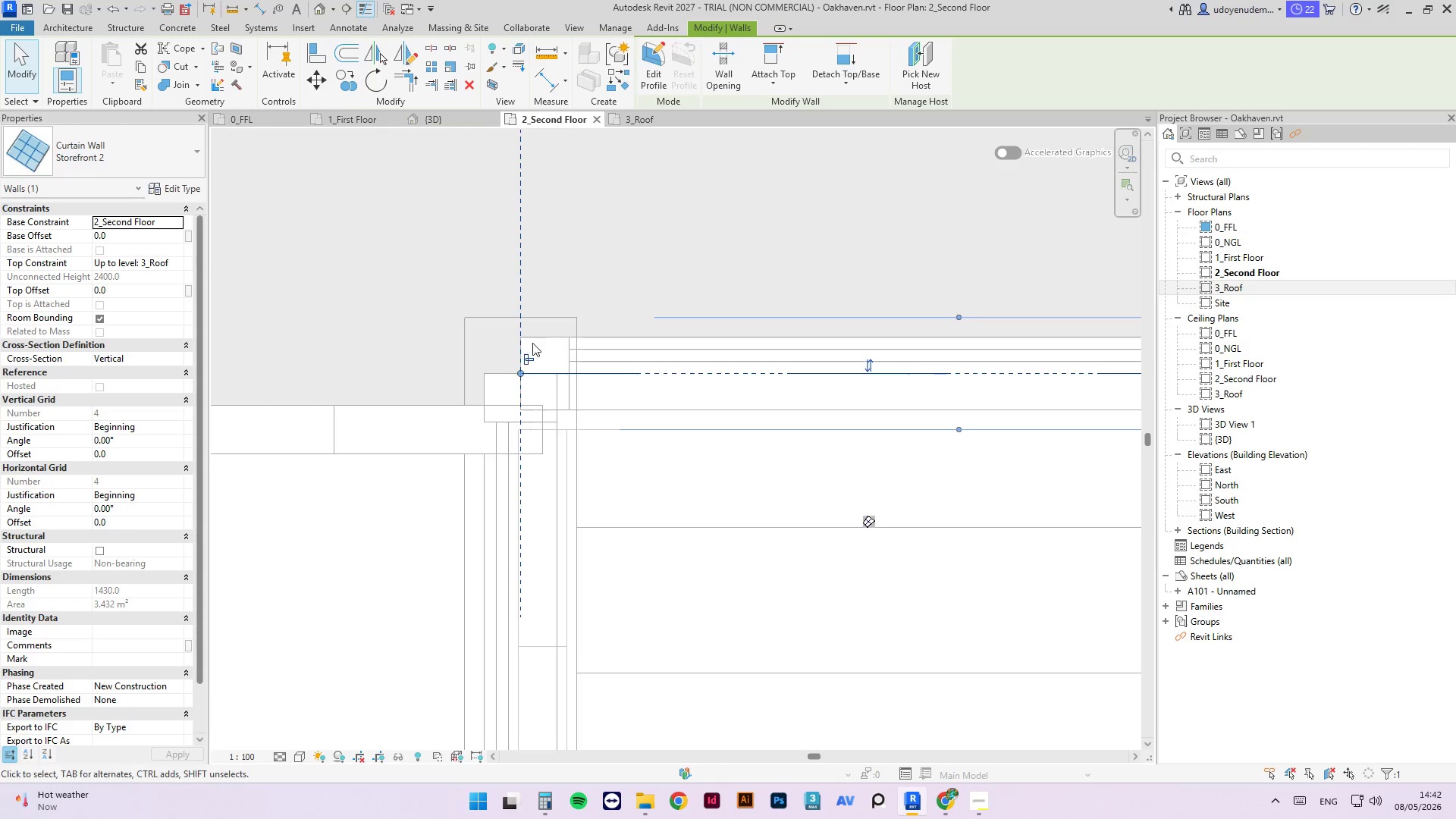 
key(Tab)
 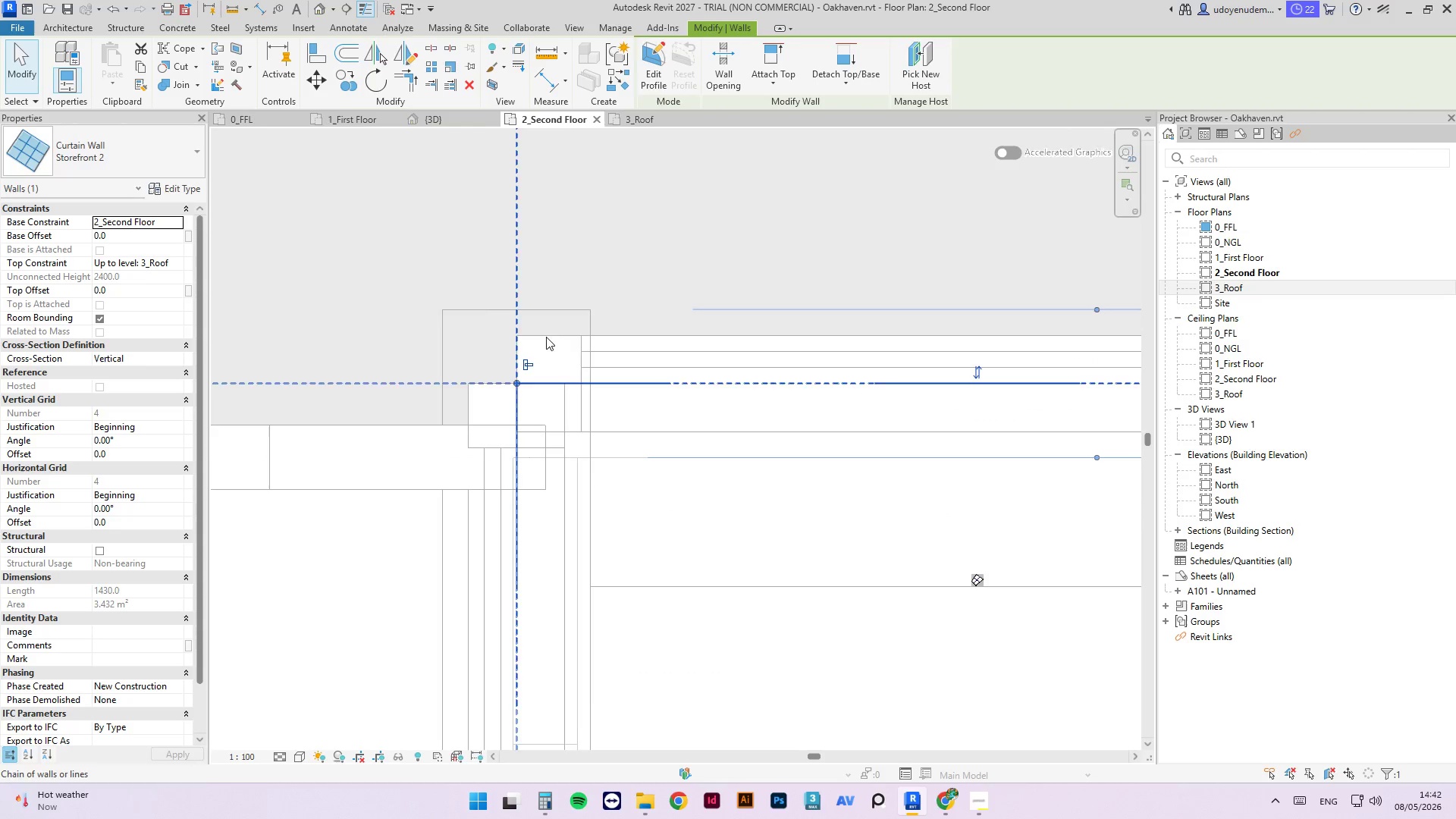 
scroll: coordinate [533, 343], scroll_direction: up, amount: 2.0
 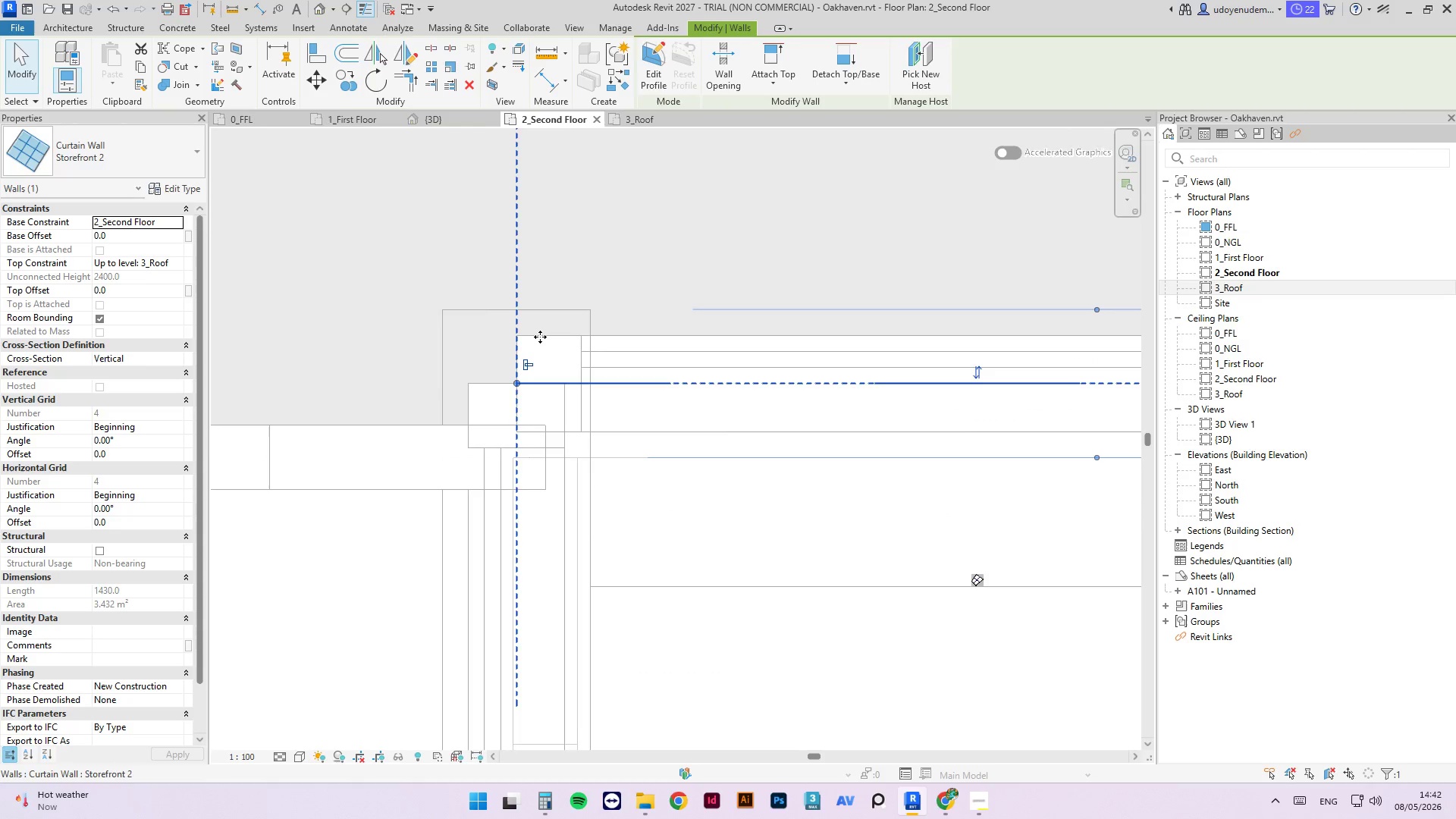 
key(Tab)
 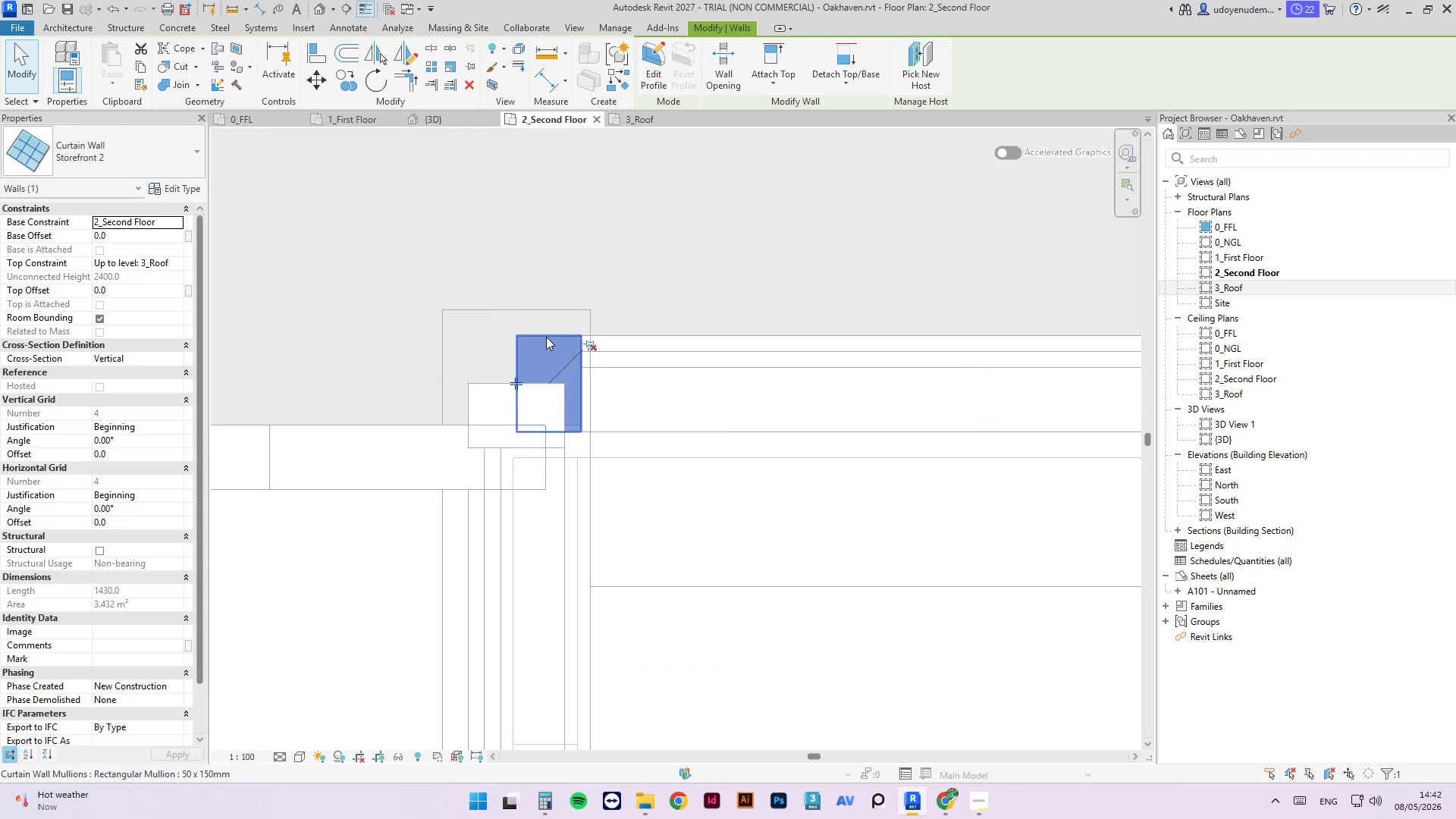 
left_click([546, 337])
 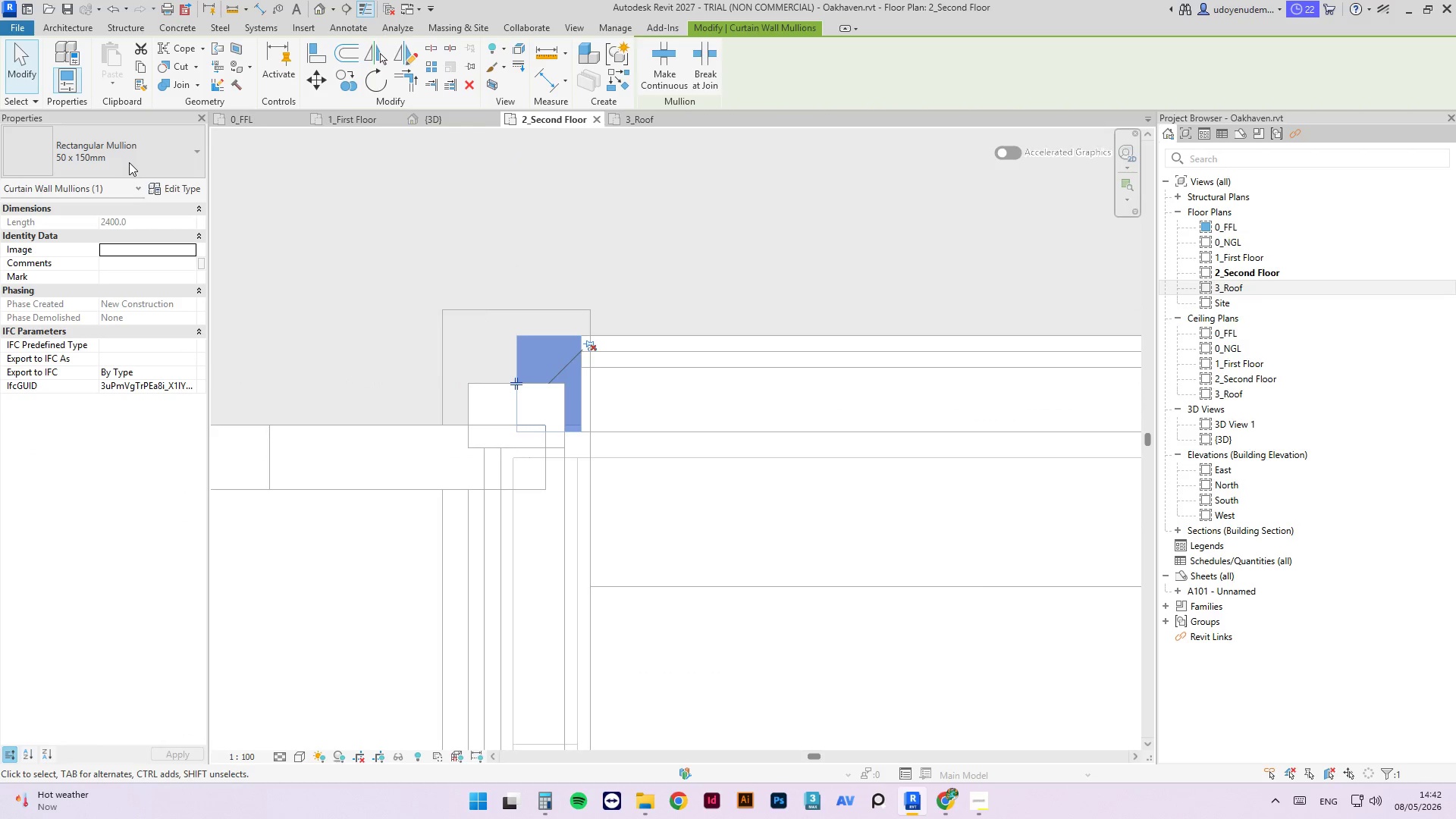 
left_click([129, 162])
 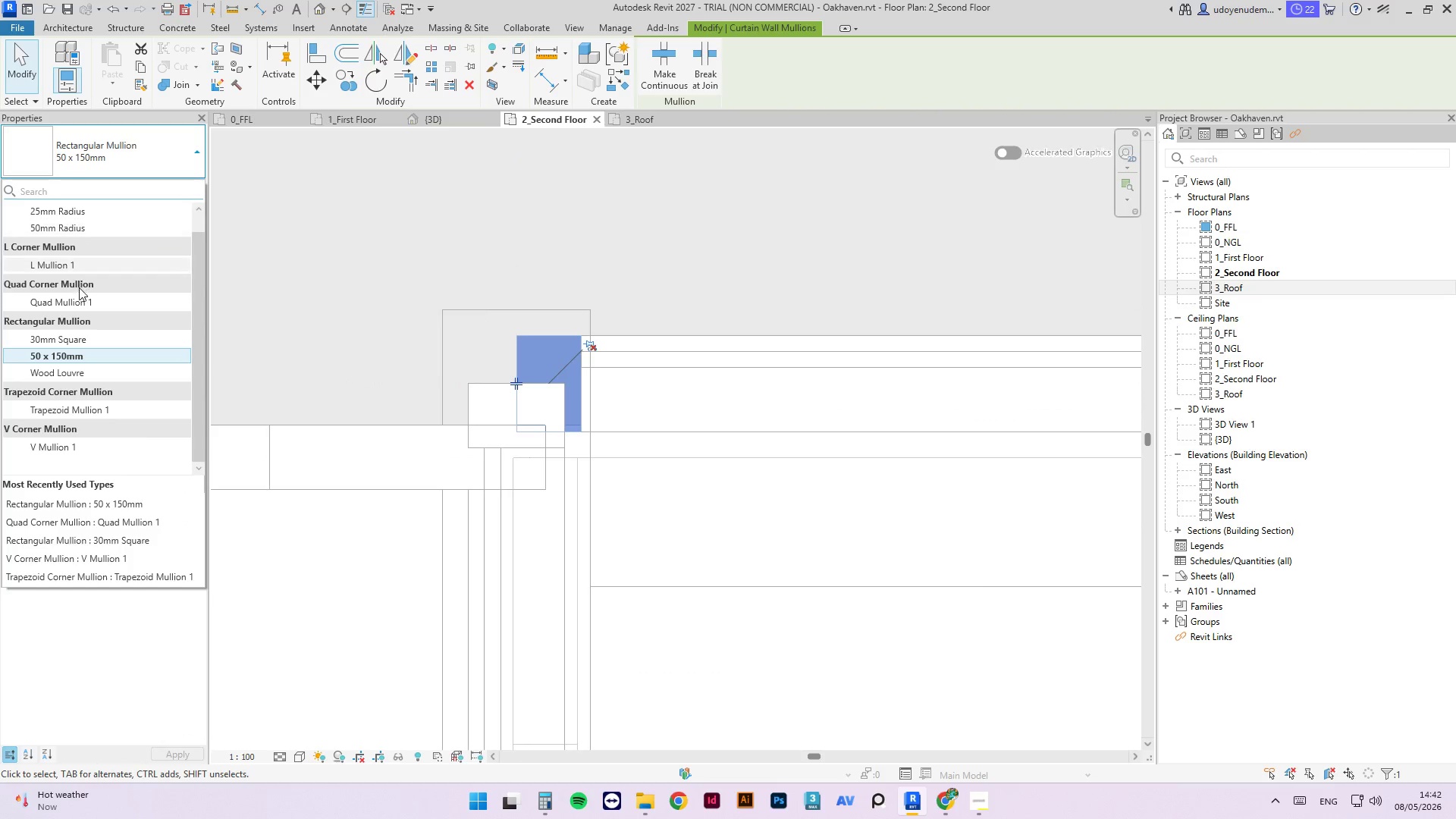 
left_click([79, 302])
 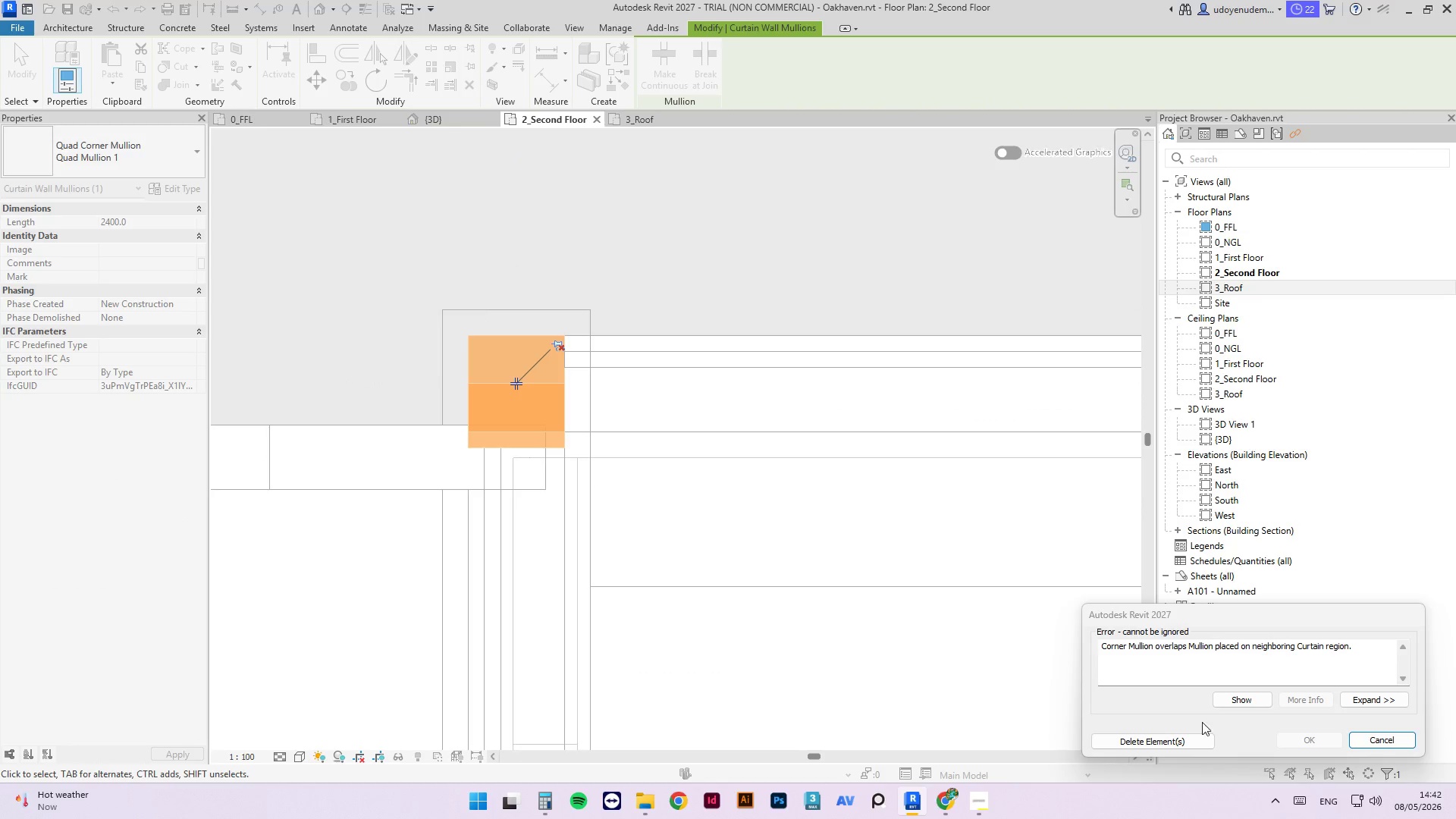 
left_click([1185, 740])
 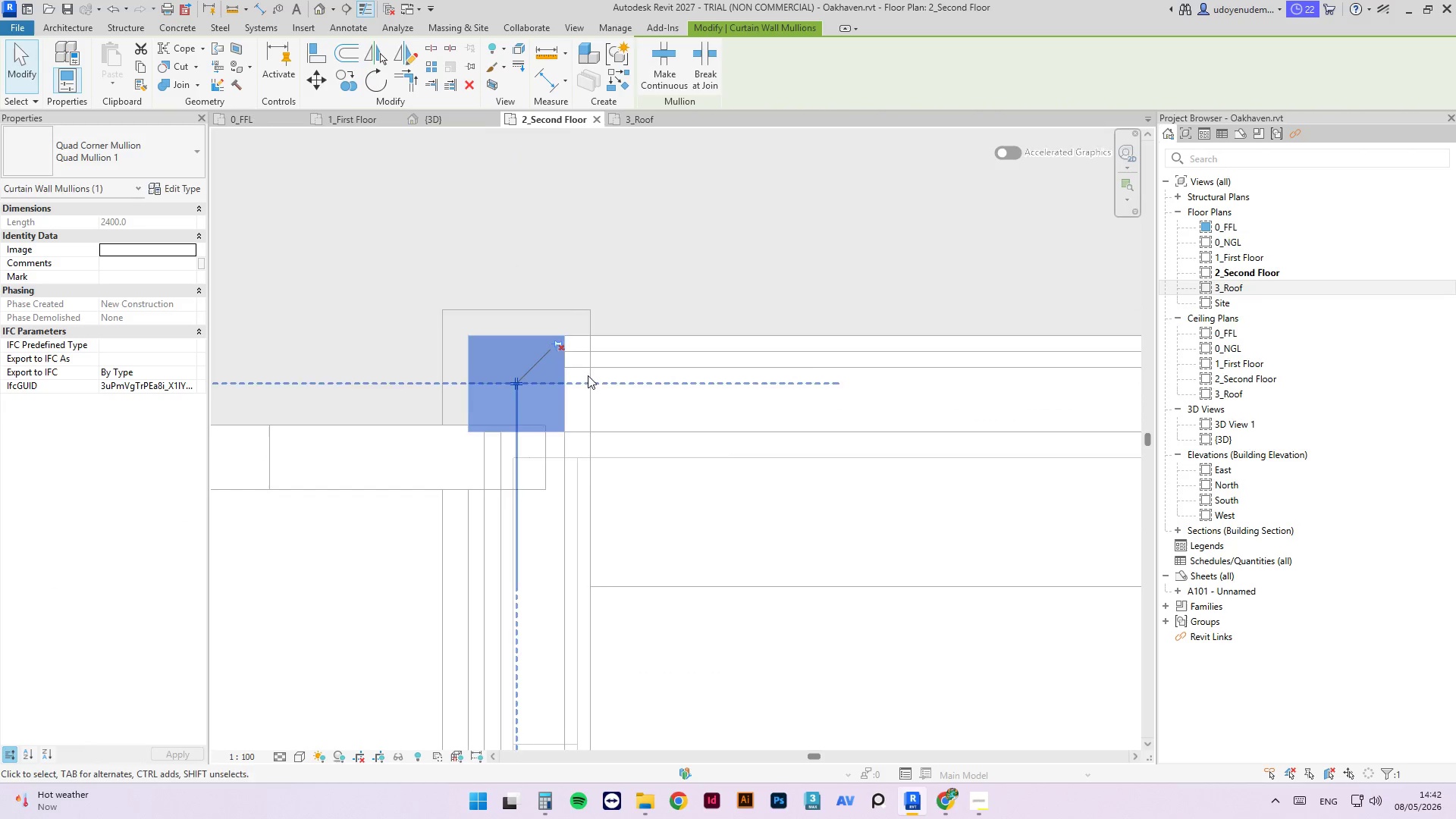 
left_click([626, 310])
 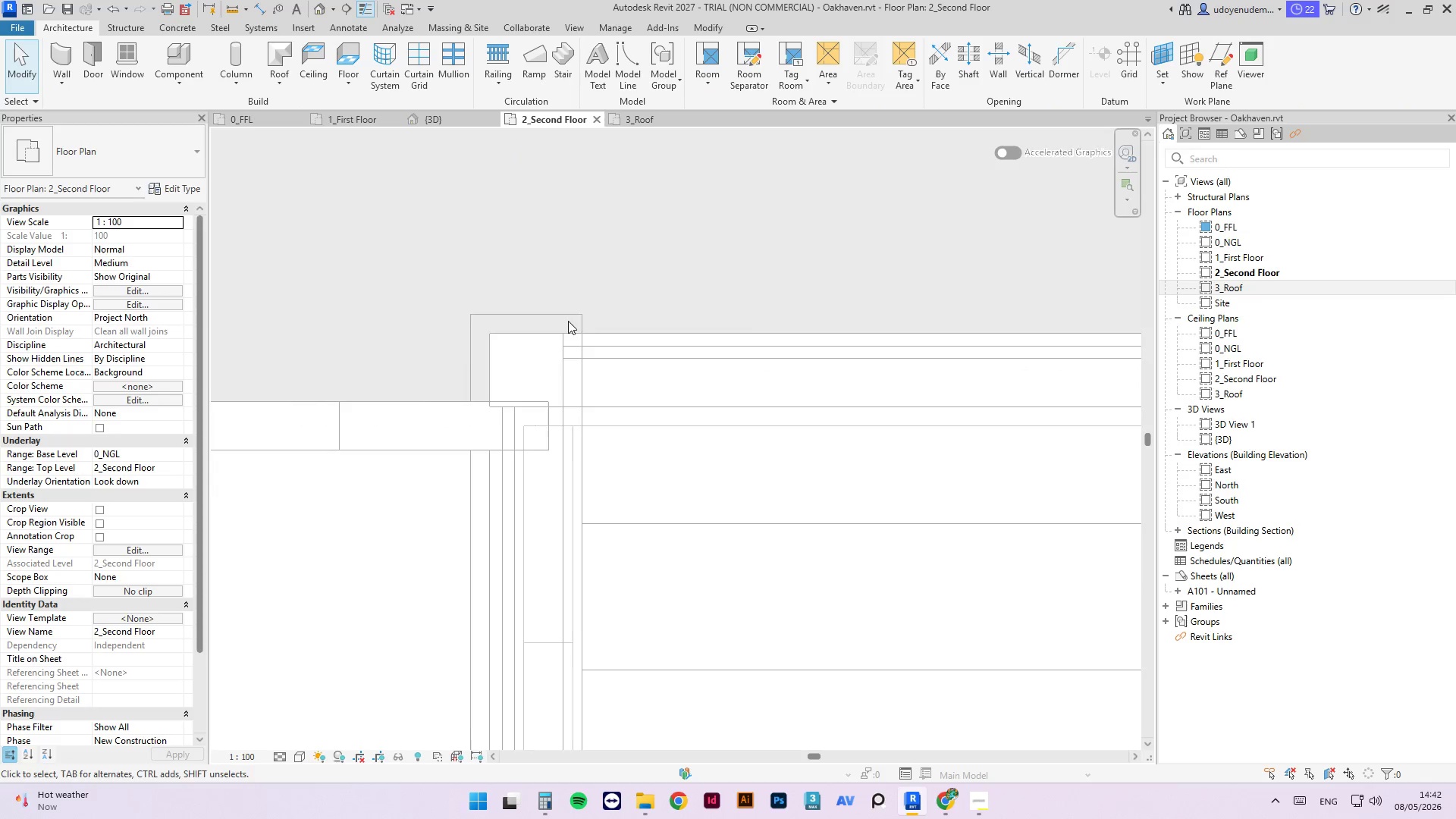 
scroll: coordinate [532, 356], scroll_direction: down, amount: 11.0
 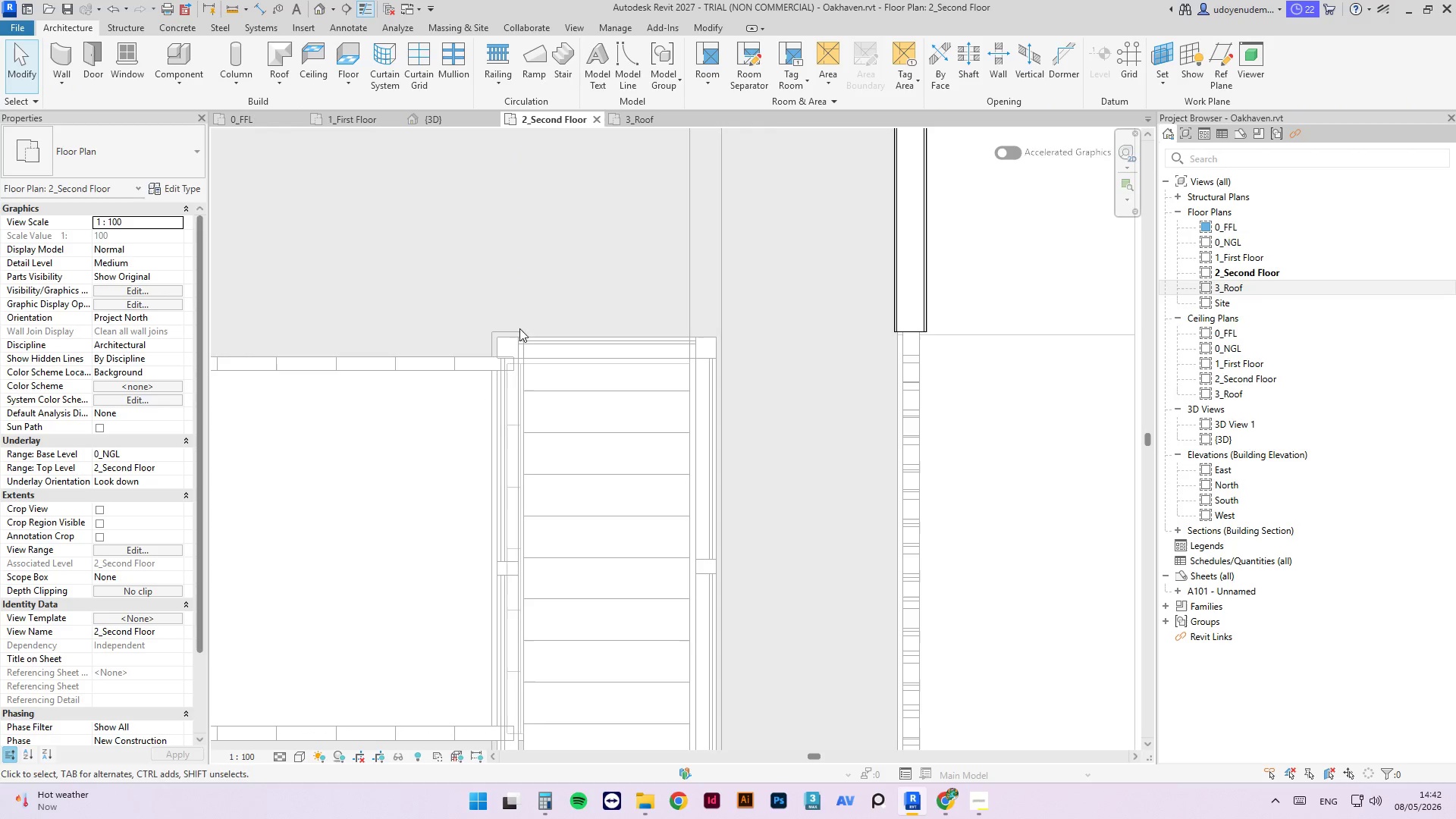 
left_click([478, 369])
 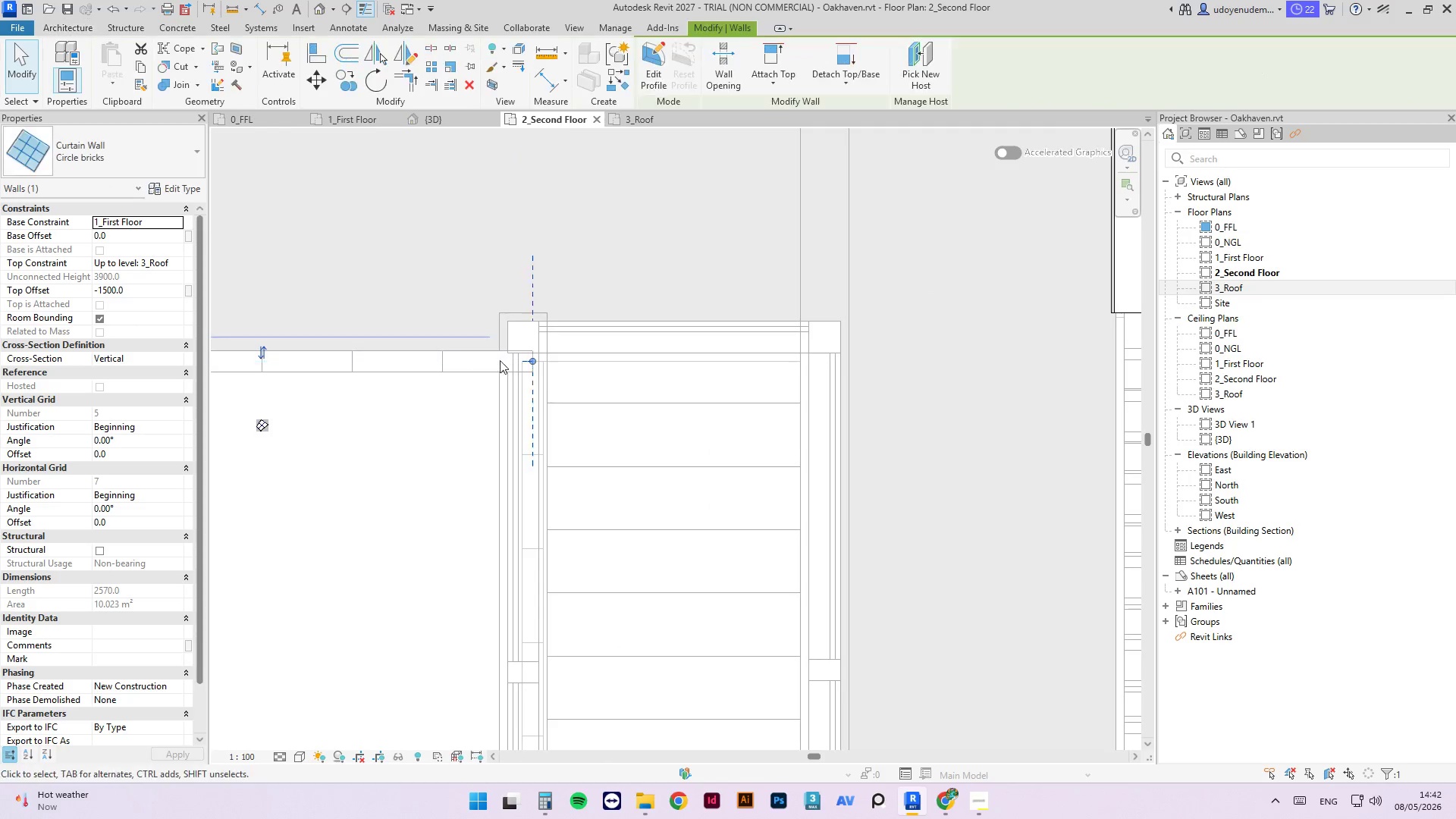 
scroll: coordinate [500, 360], scroll_direction: up, amount: 6.0
 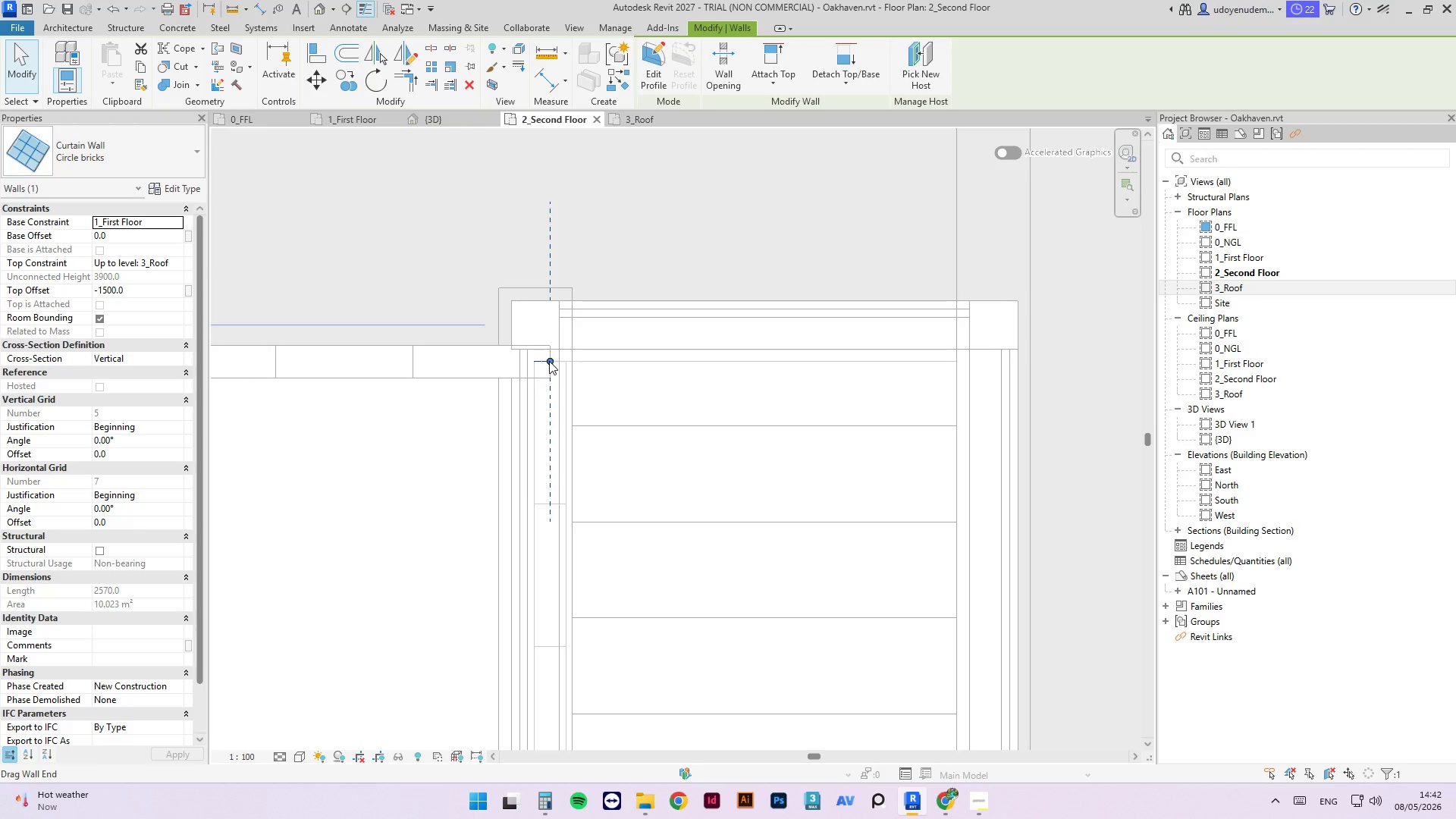 
left_click_drag(start_coordinate=[550, 361], to_coordinate=[512, 362])
 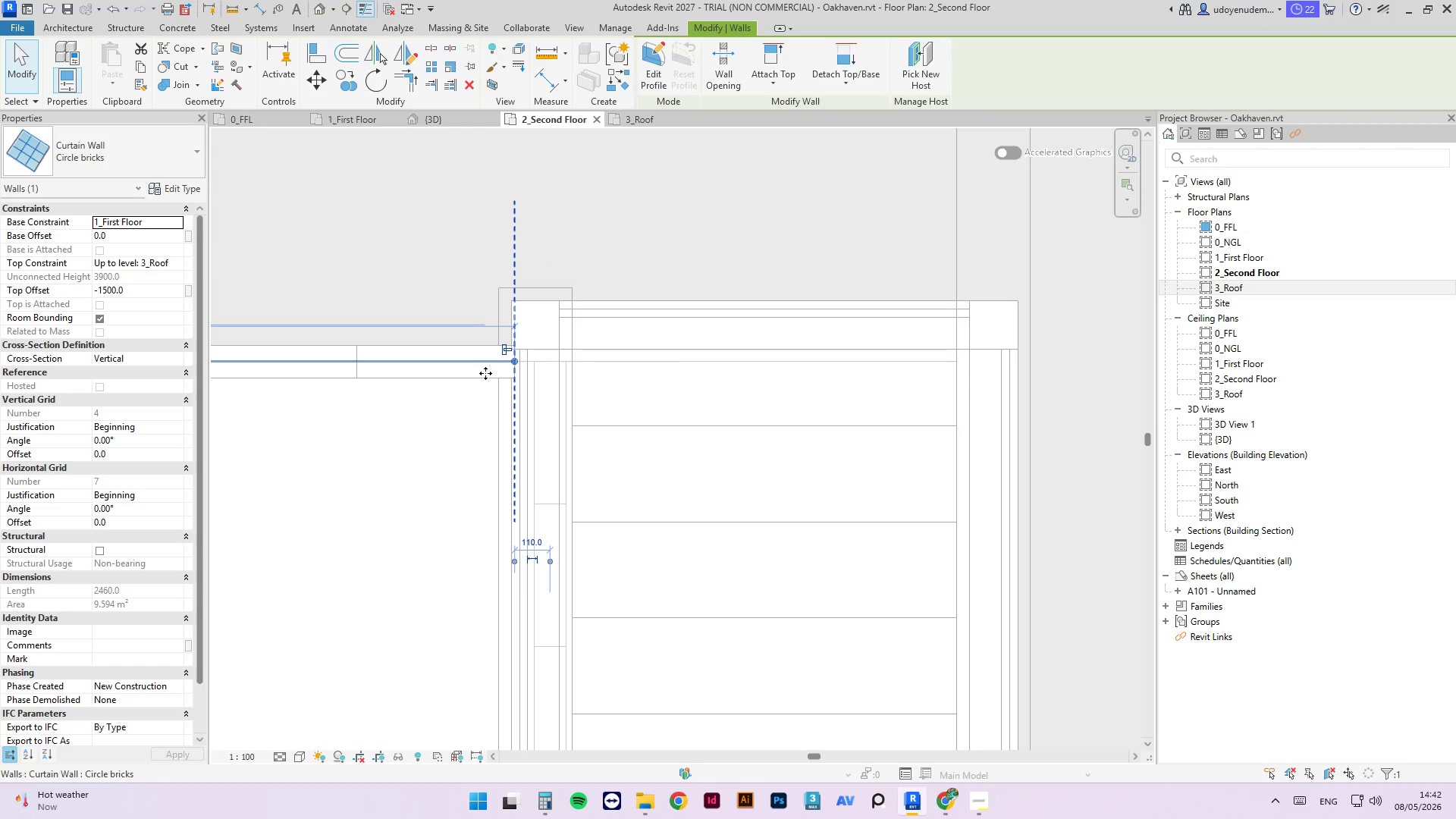 
left_click([448, 454])
 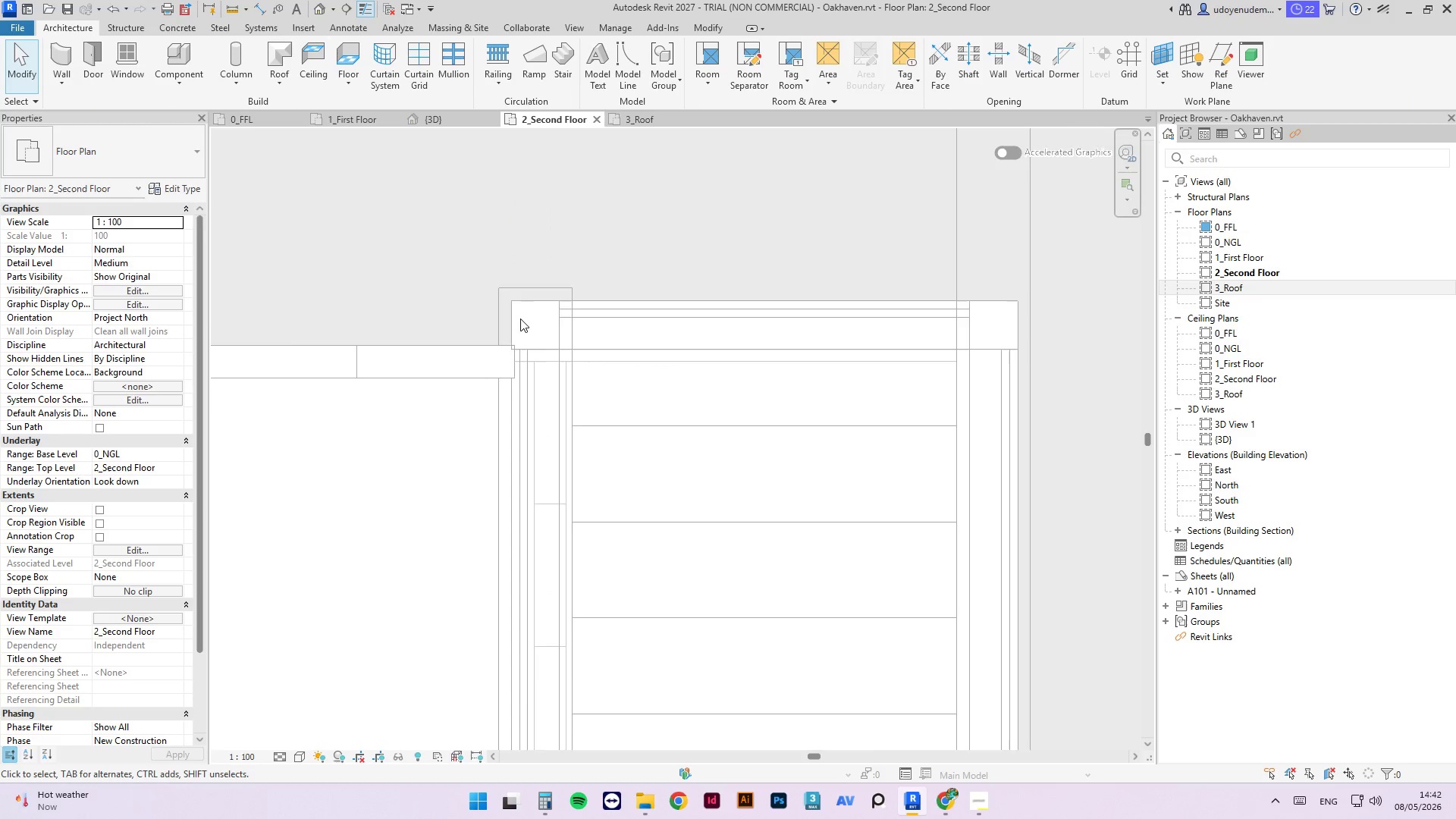 
scroll: coordinate [612, 259], scroll_direction: down, amount: 9.0
 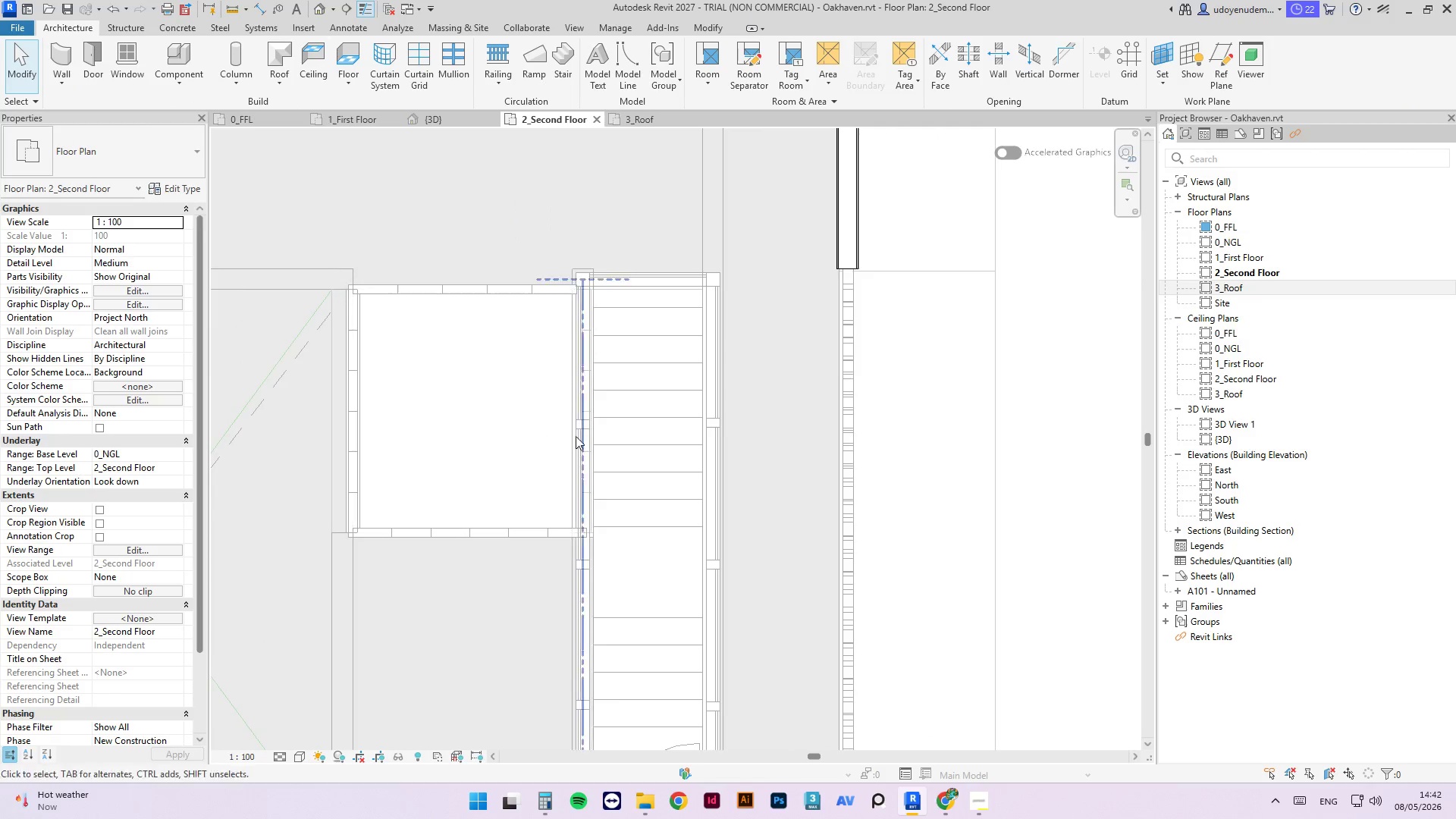 
scroll: coordinate [567, 497], scroll_direction: up, amount: 4.0
 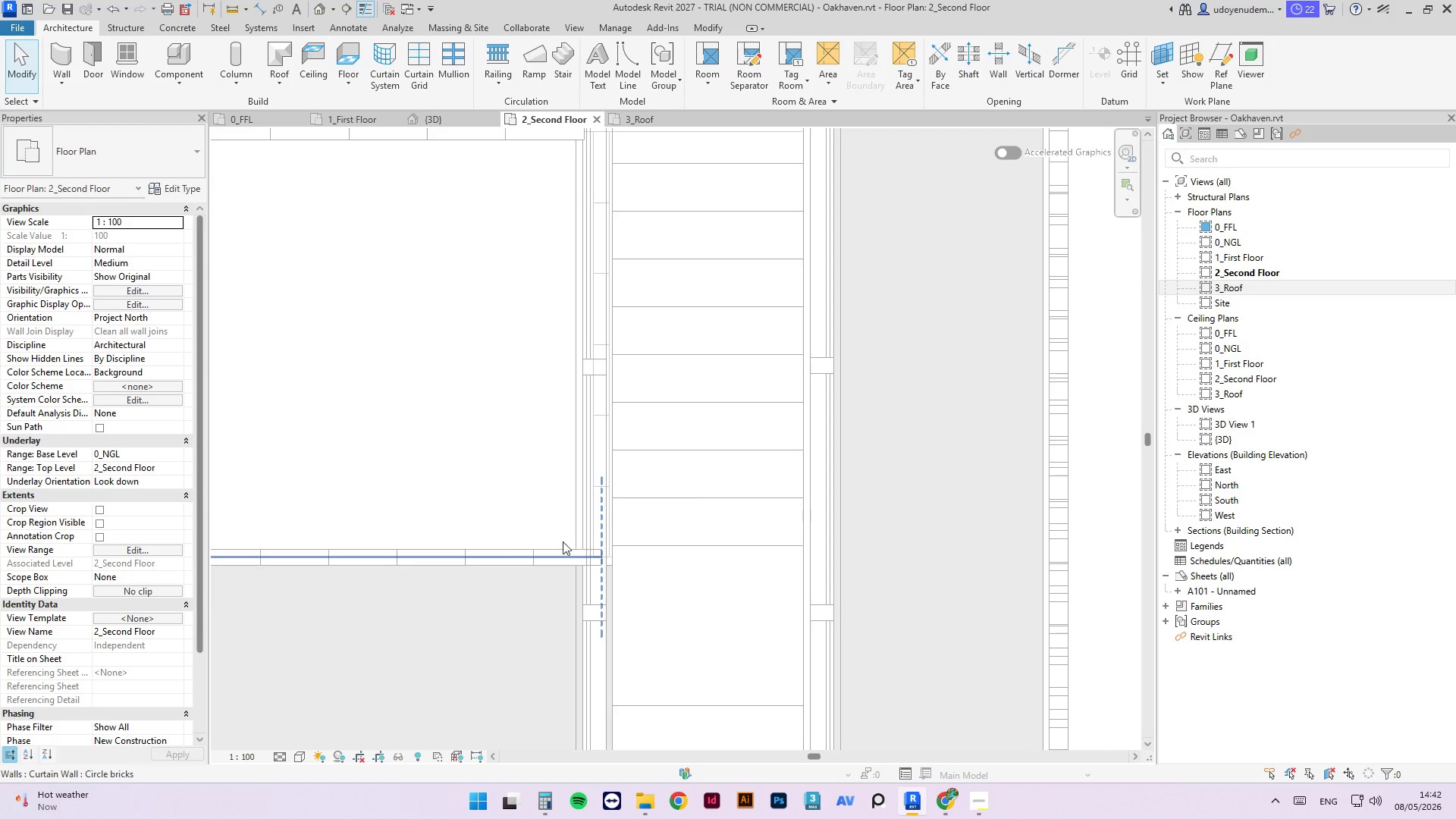 
left_click([558, 548])
 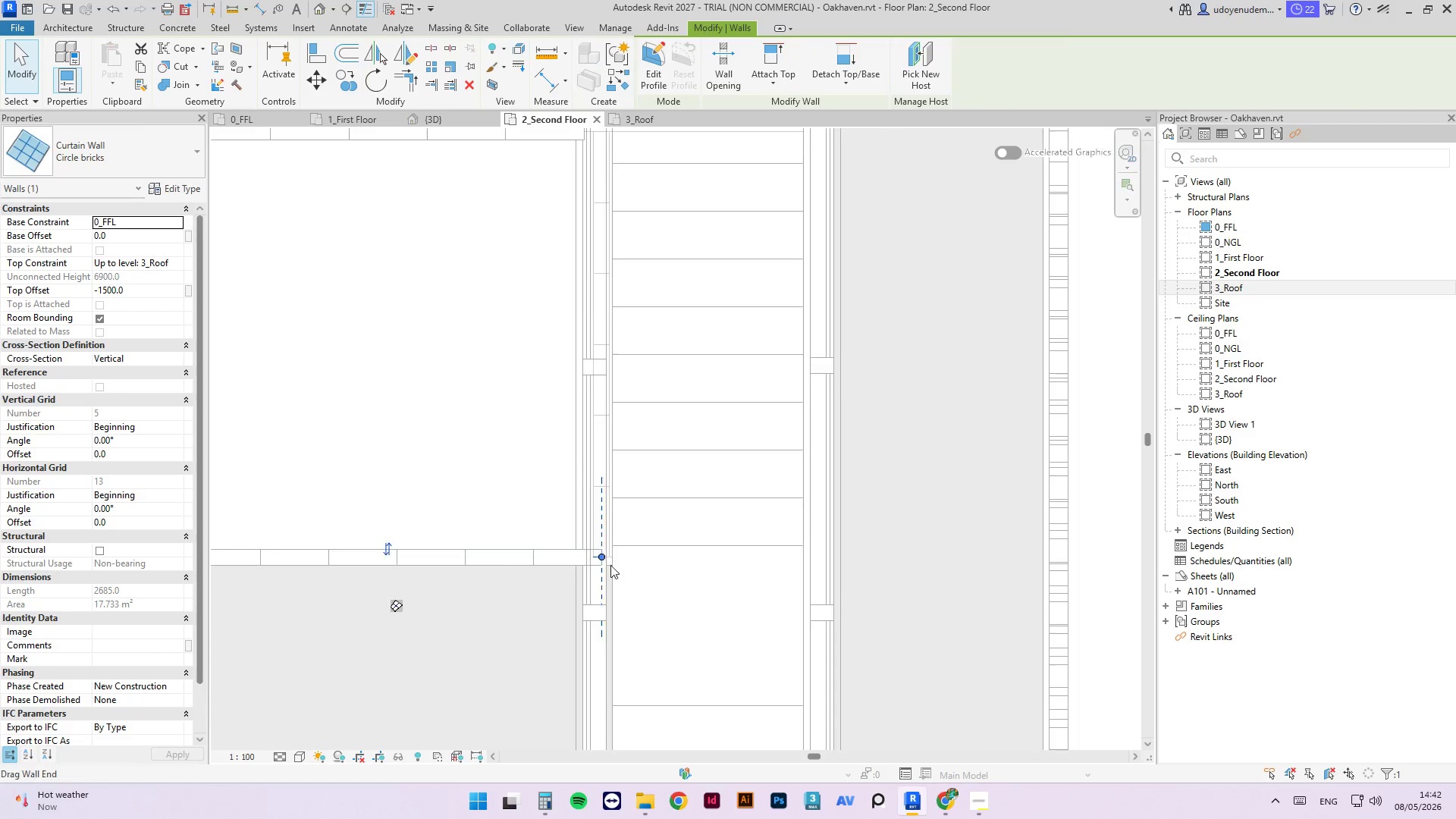 
scroll: coordinate [610, 565], scroll_direction: up, amount: 4.0
 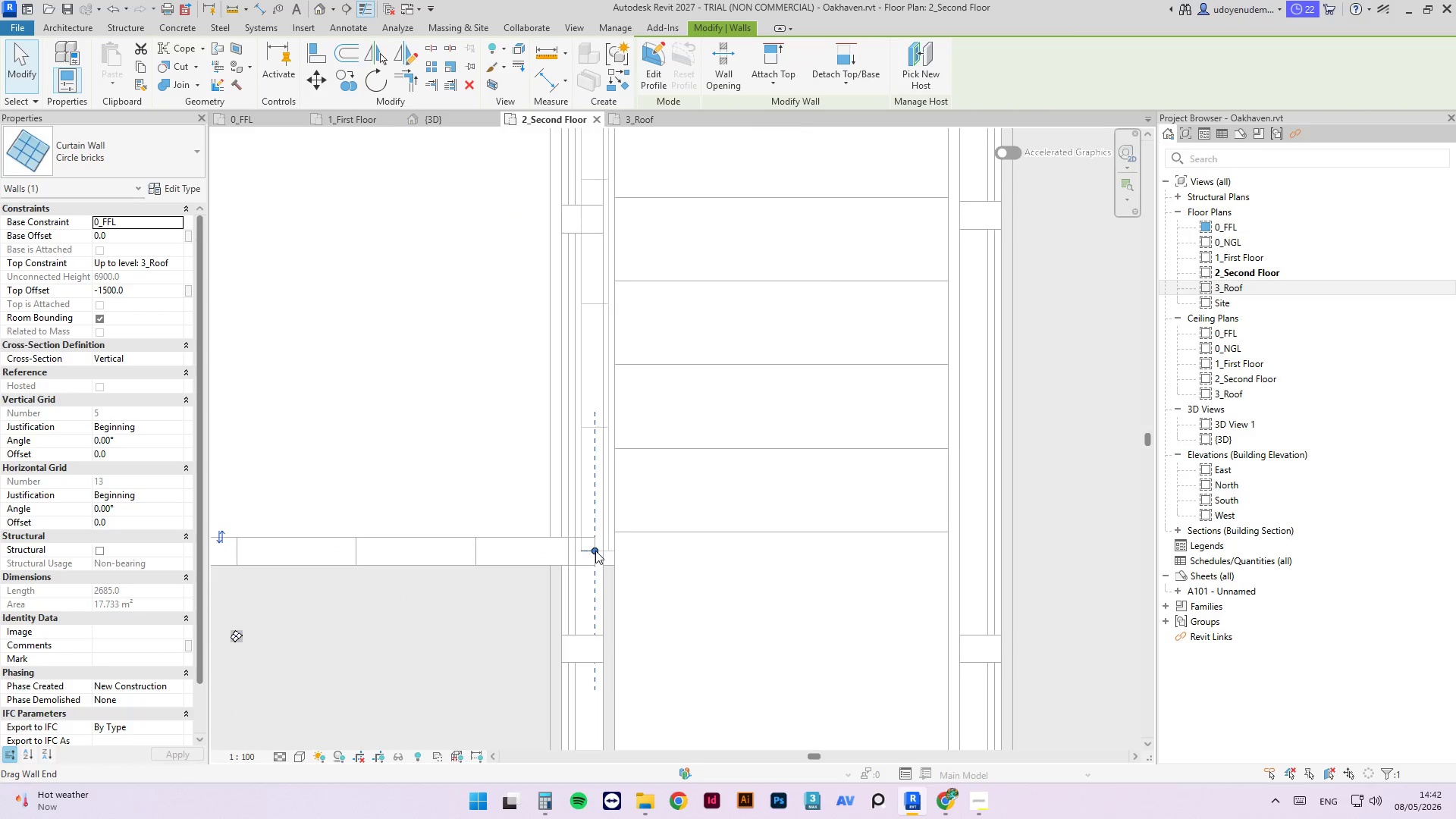 
left_click_drag(start_coordinate=[595, 551], to_coordinate=[561, 549])
 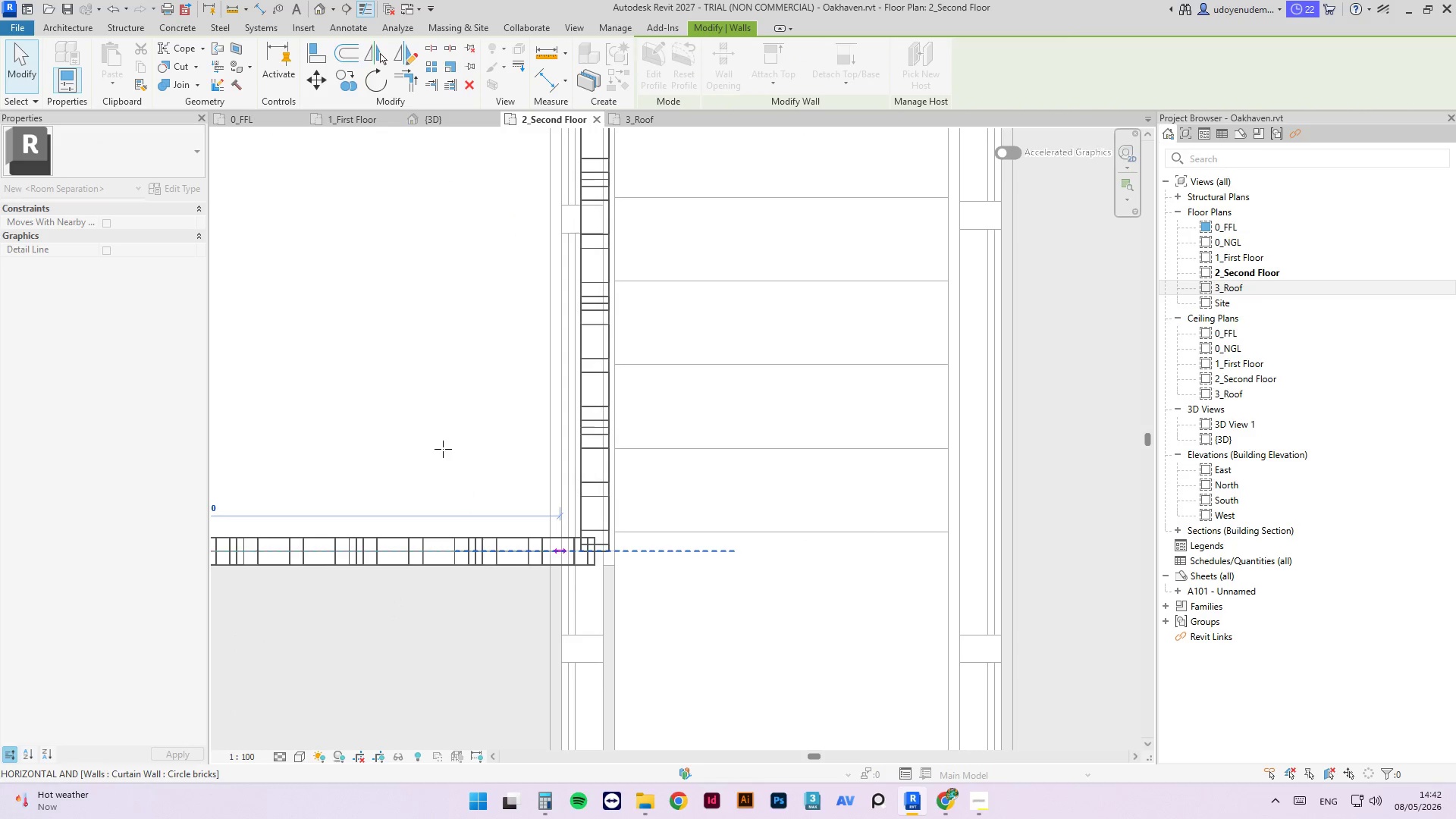 
left_click([442, 447])
 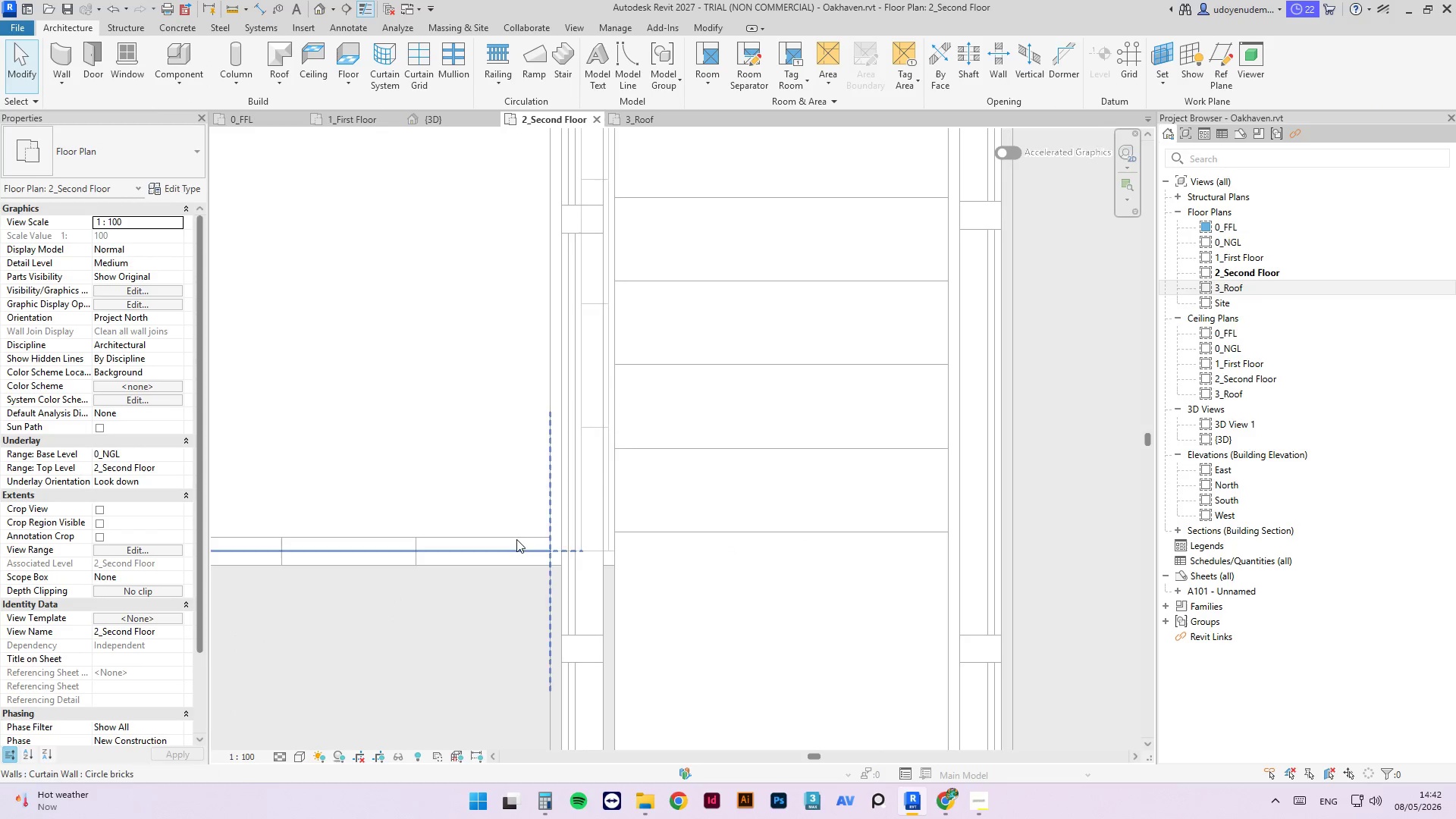 
scroll: coordinate [428, 472], scroll_direction: down, amount: 3.0
 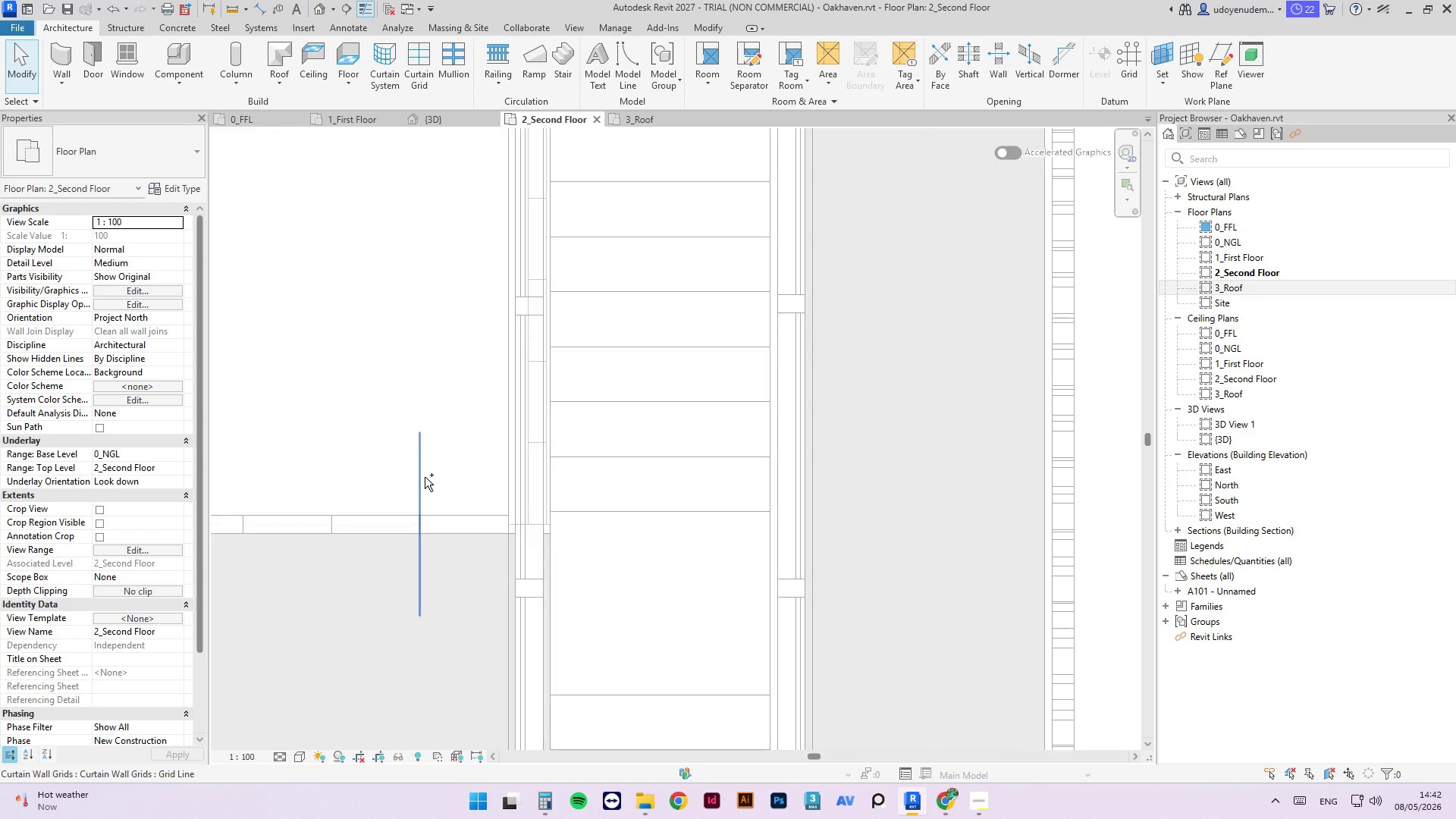 
key(Control+S)
 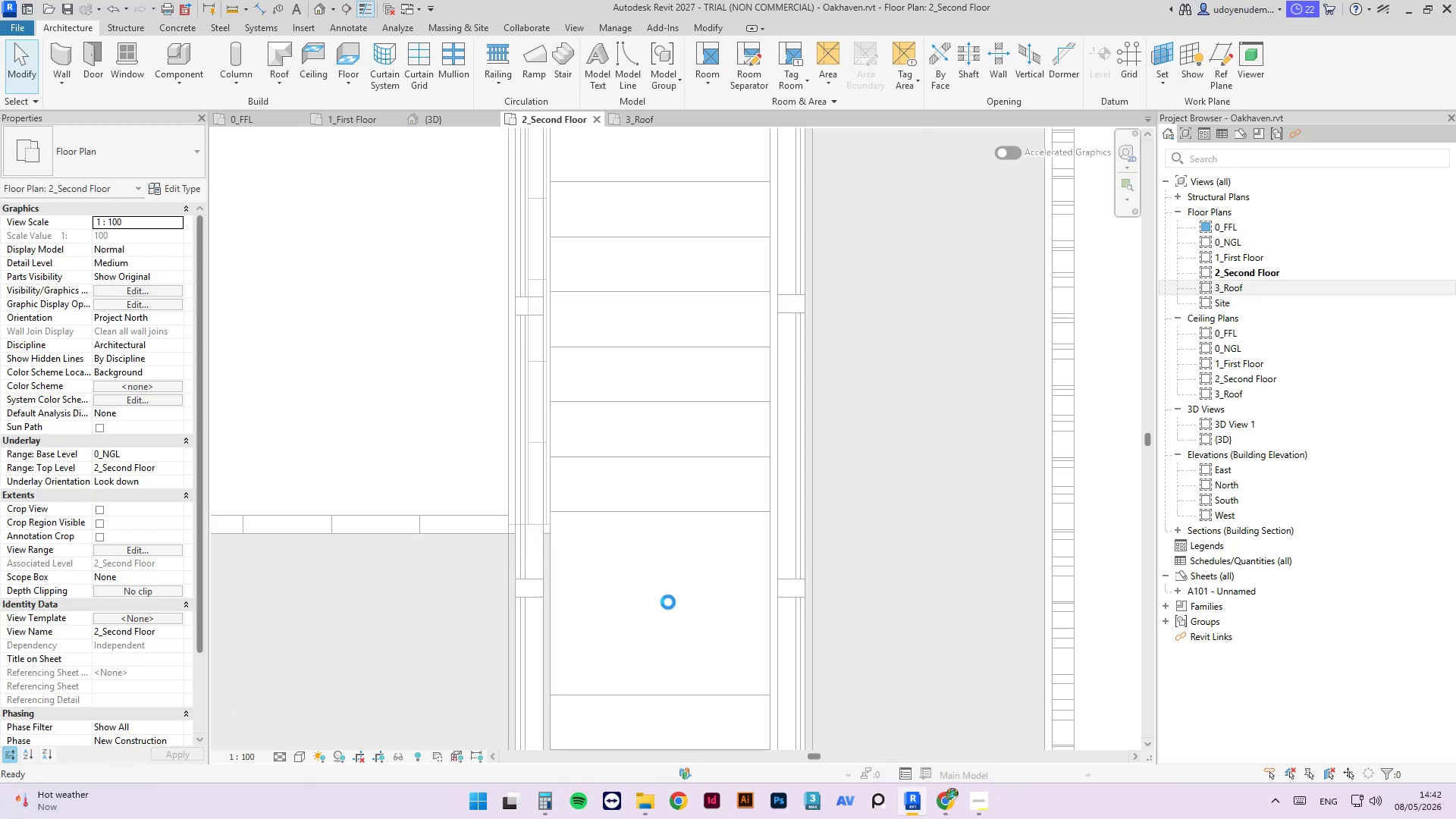 
scroll: coordinate [781, 474], scroll_direction: down, amount: 11.0
 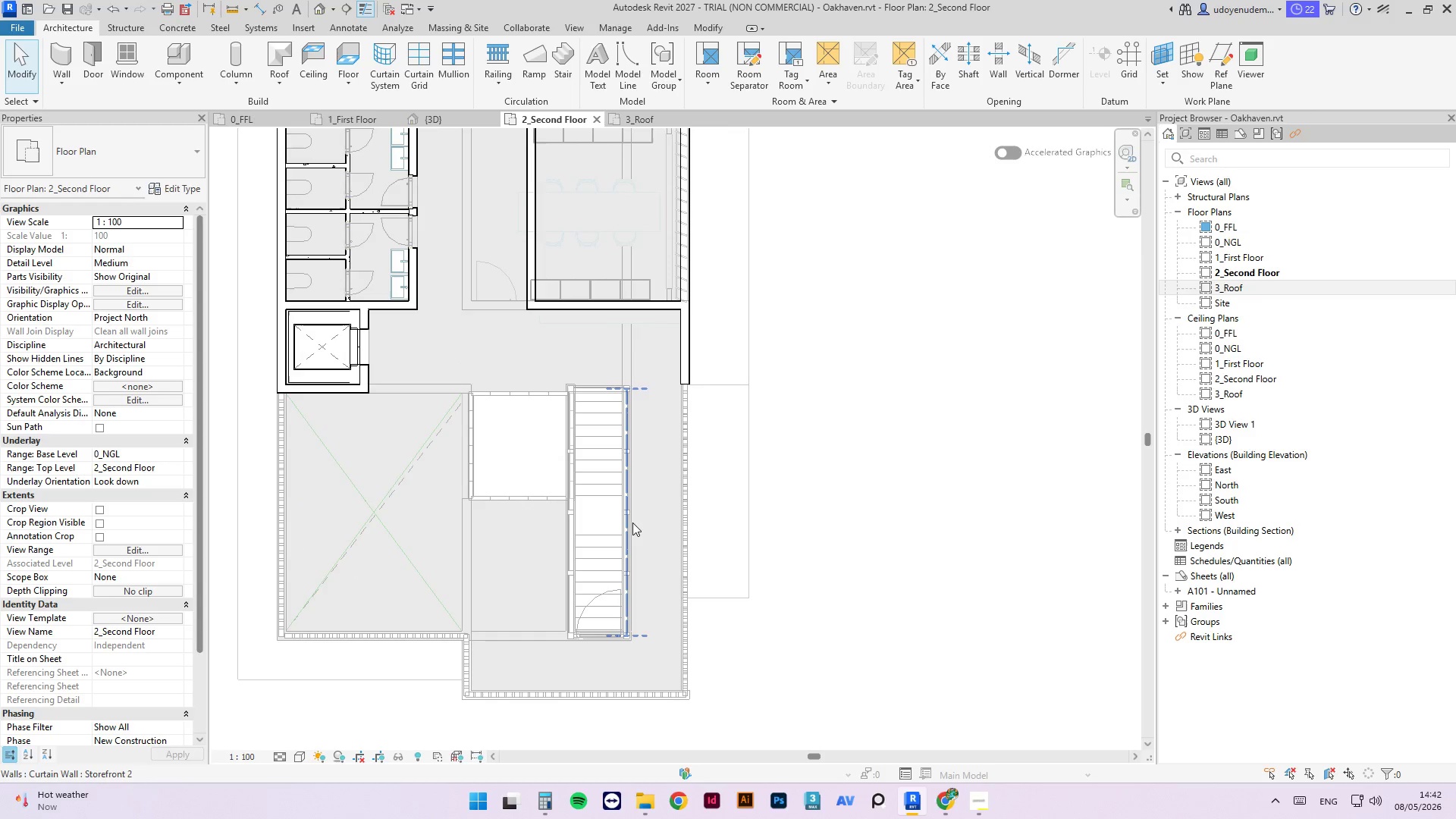 
scroll: coordinate [588, 647], scroll_direction: up, amount: 2.0
 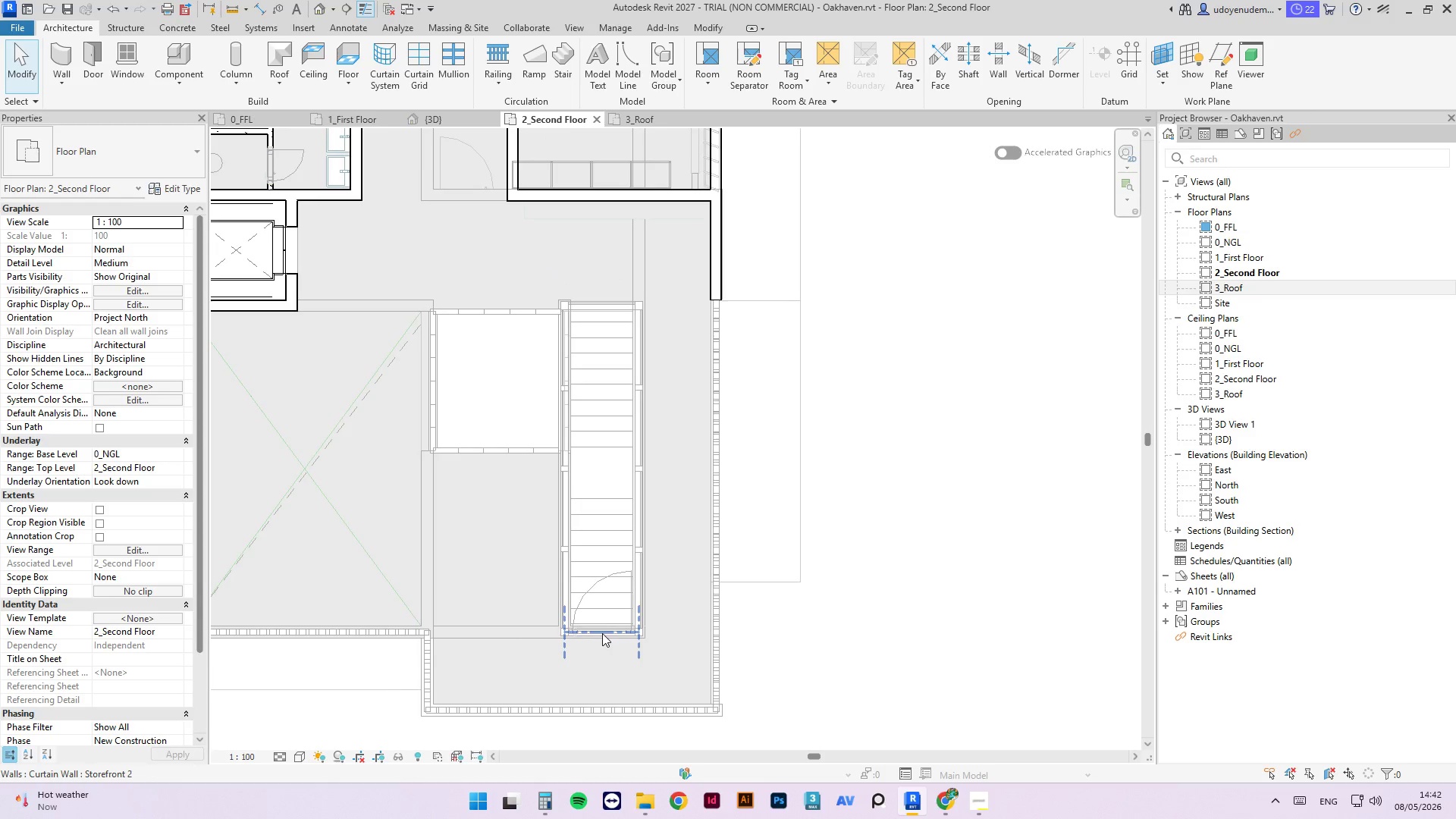 
left_click([602, 633])
 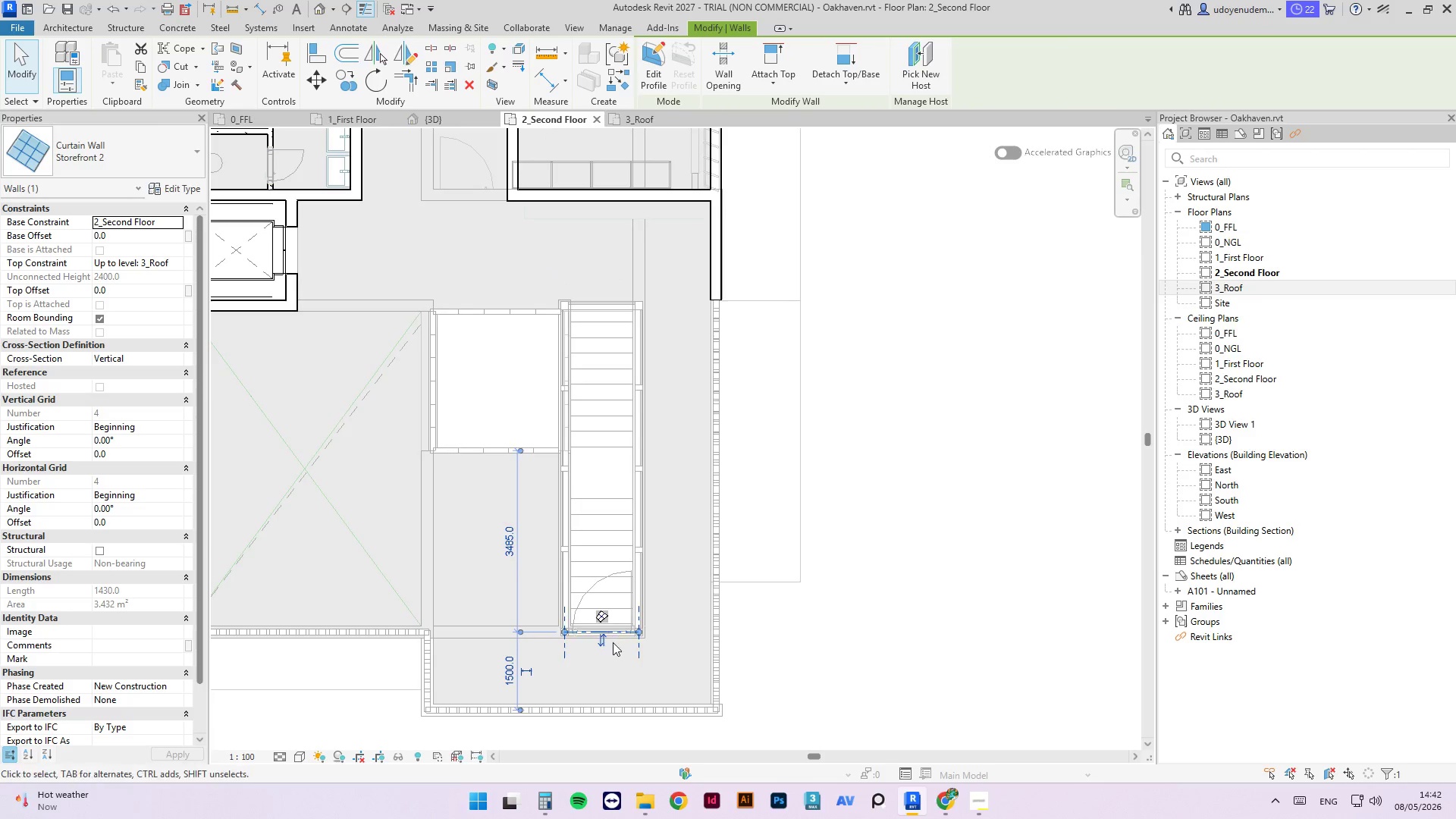 
left_click([599, 643])
 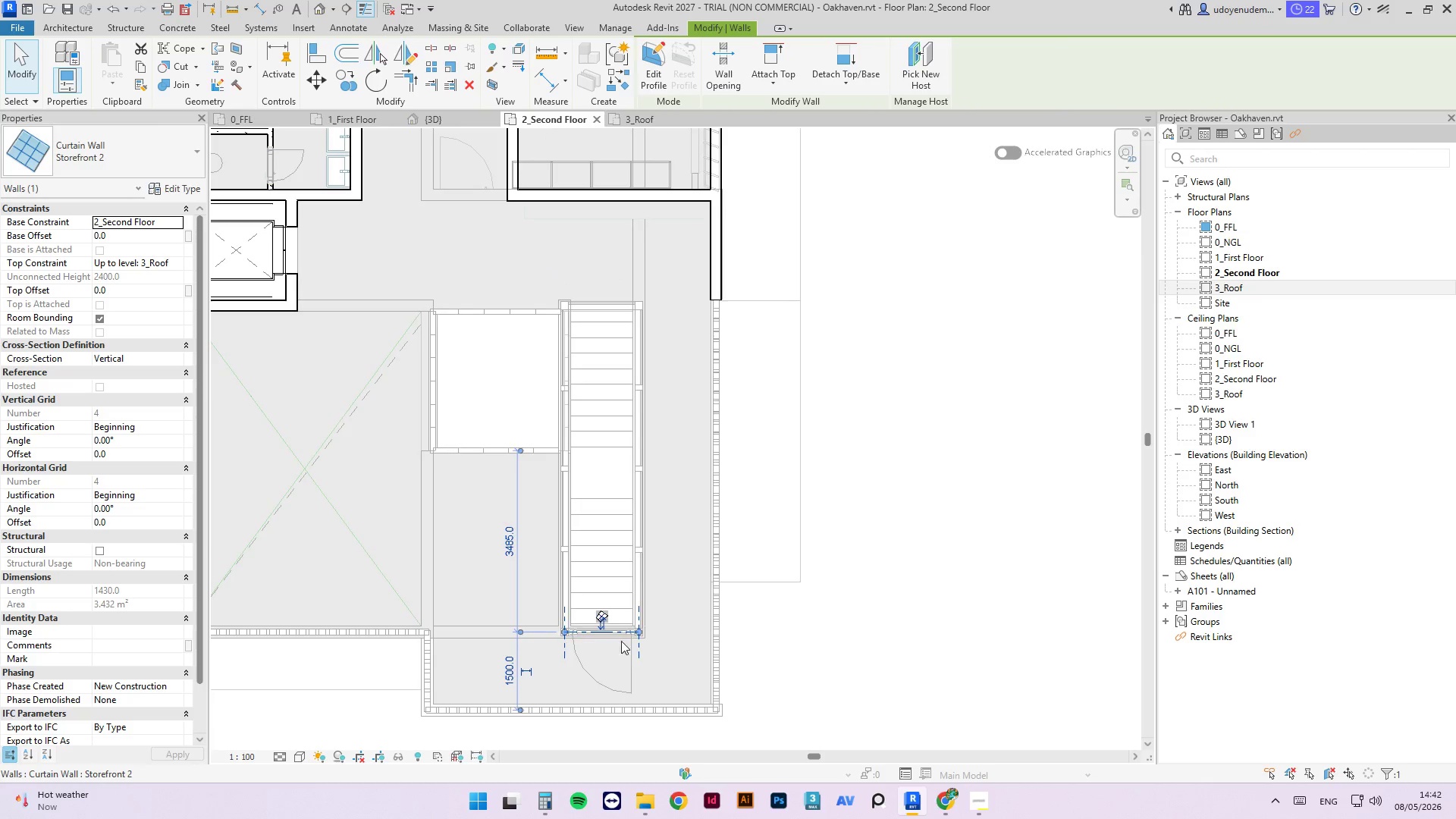 
left_click([861, 598])
 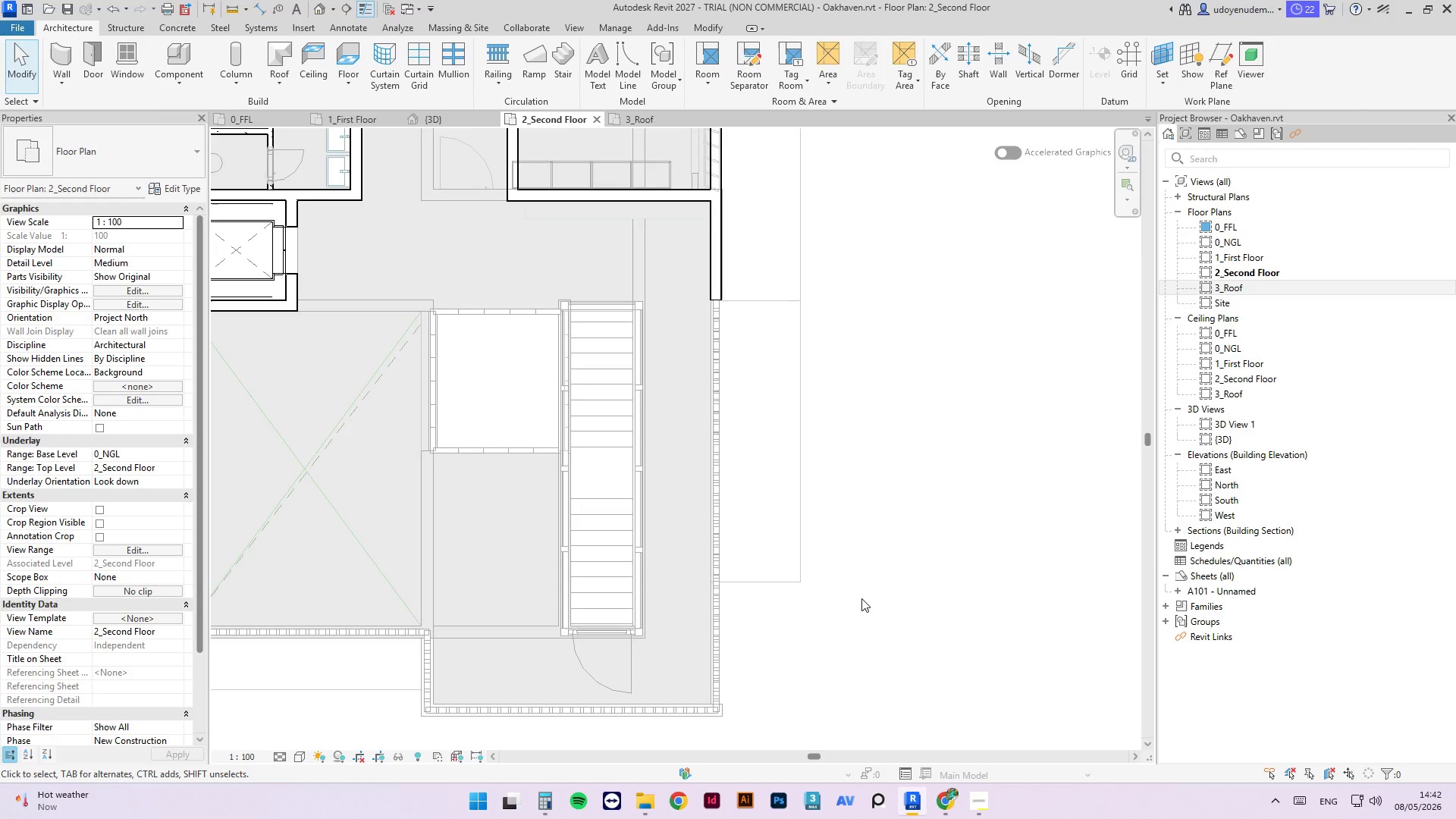 
key(Control+S)
 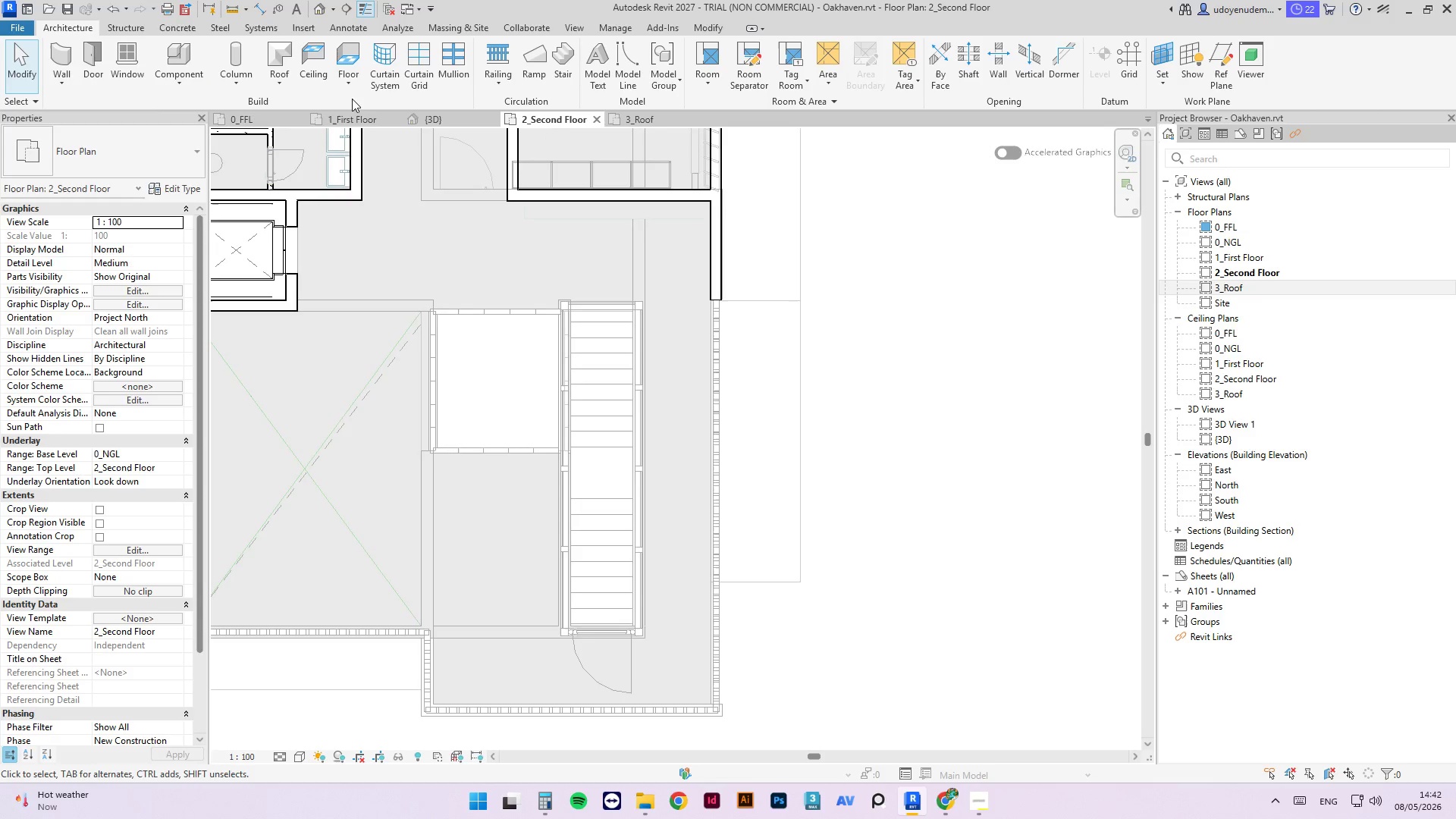 
left_click([436, 115])
 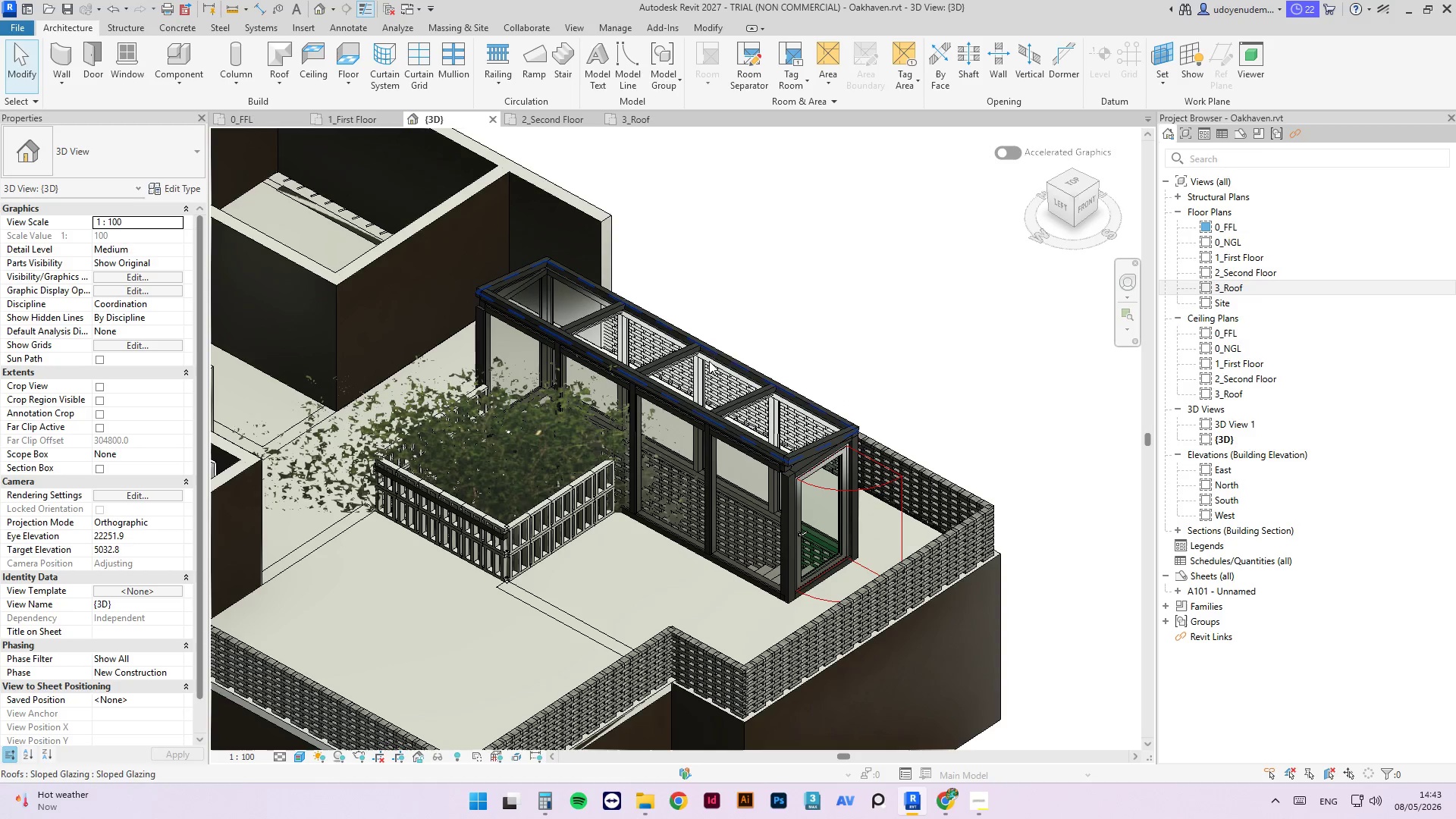 
left_click([803, 252])
 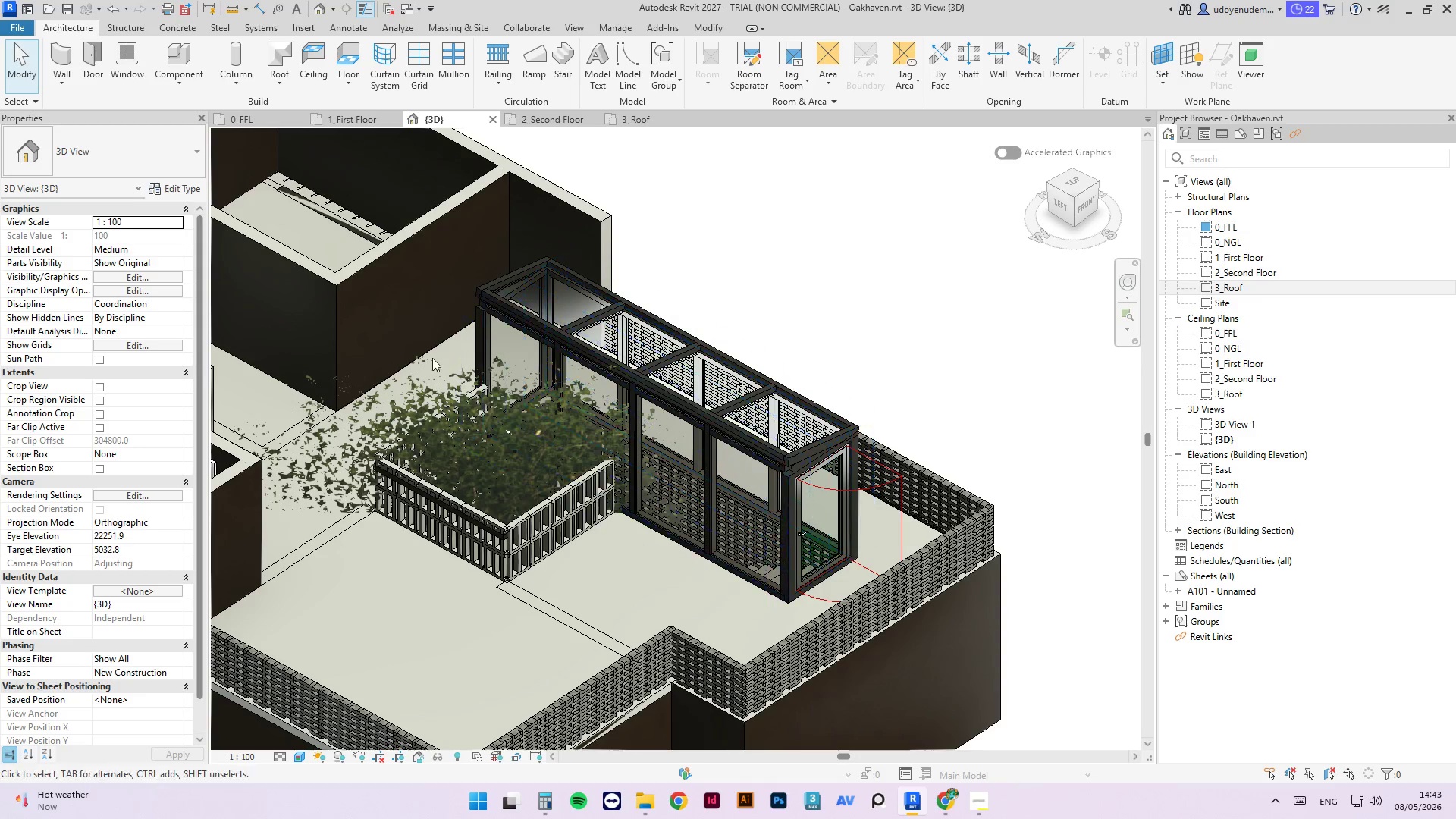 
hold_key(key=ShiftLeft, duration=3.81)
 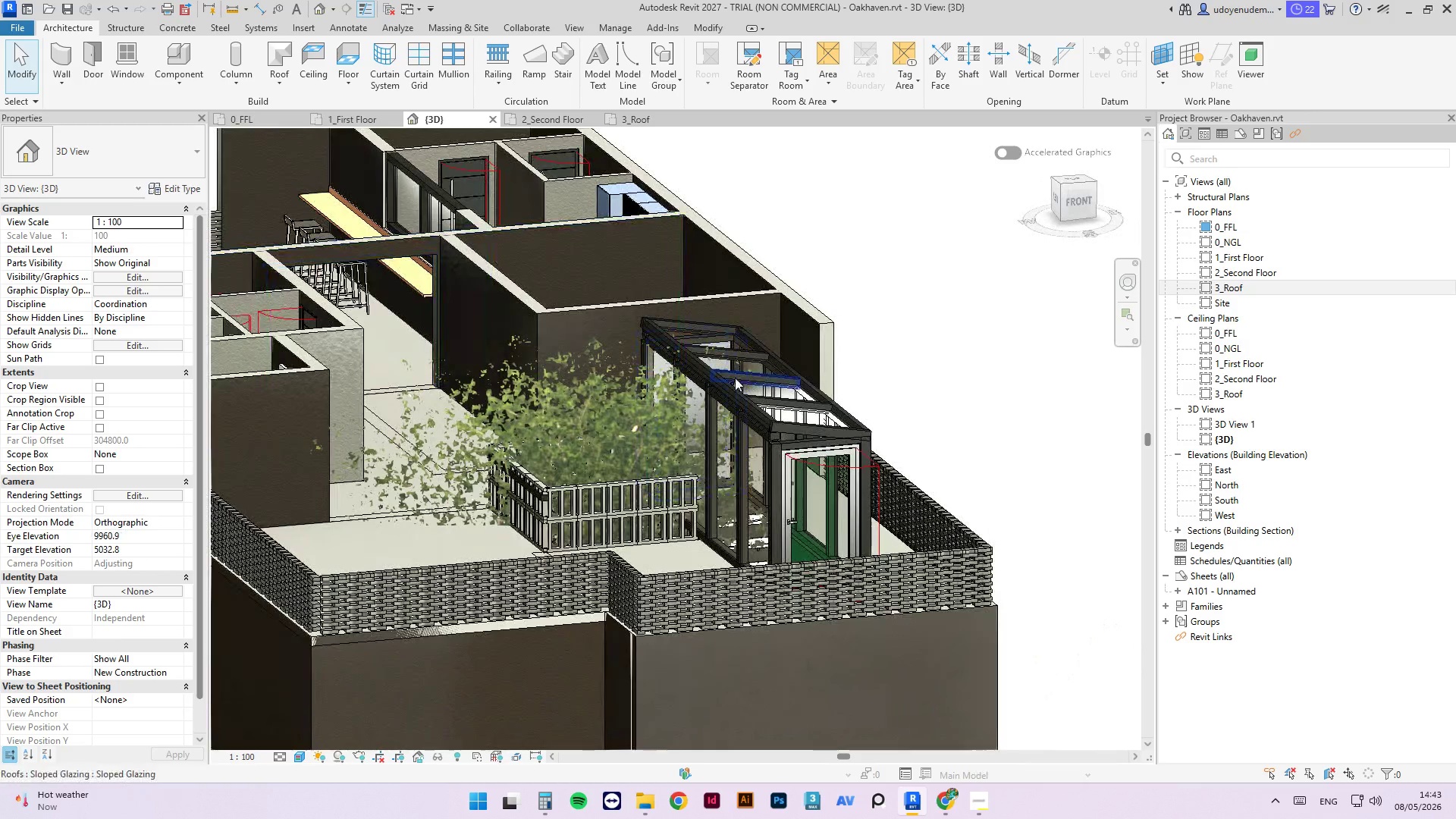 
scroll: coordinate [797, 467], scroll_direction: up, amount: 9.0
 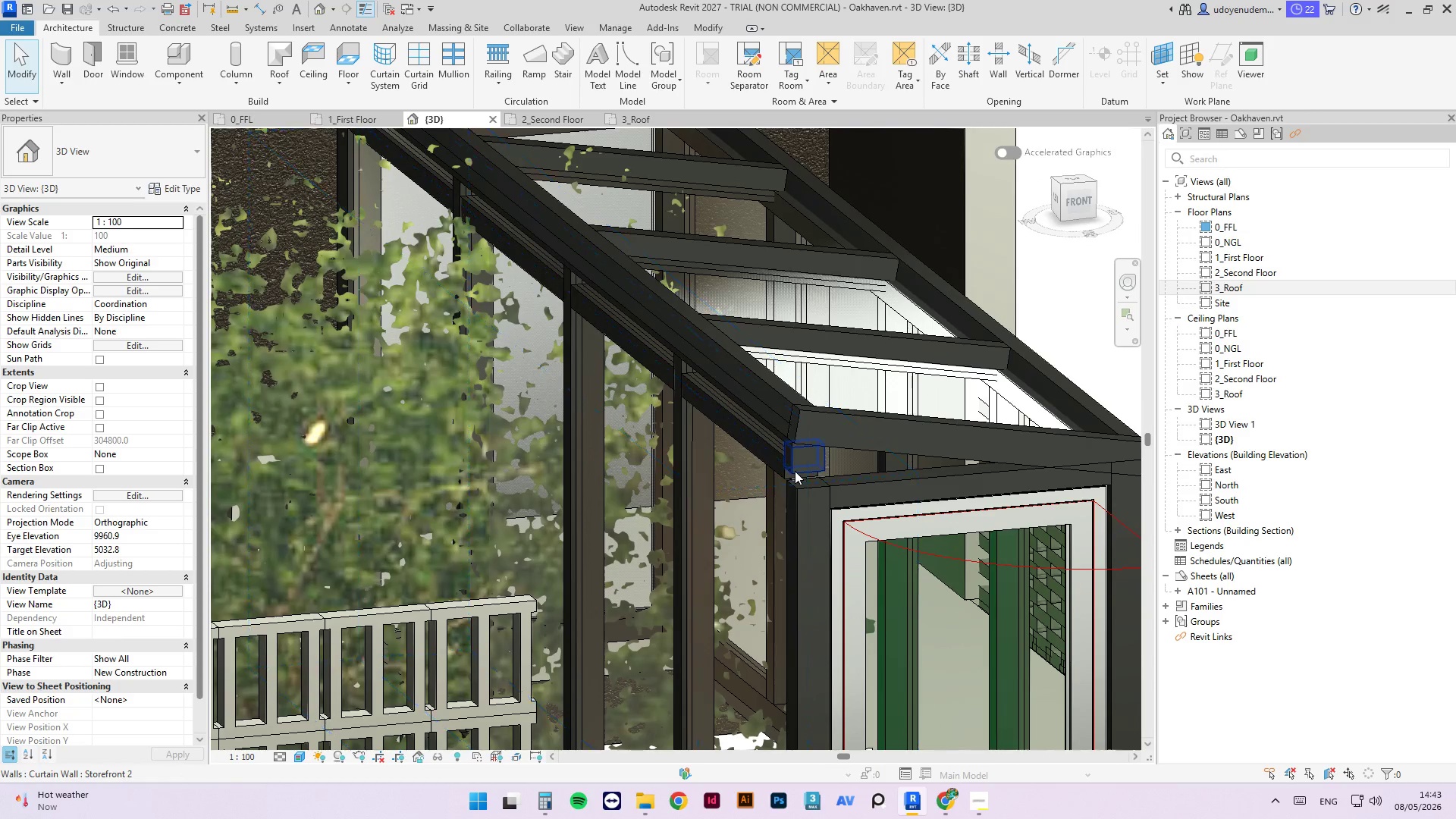 
hold_key(key=ShiftLeft, duration=3.91)
 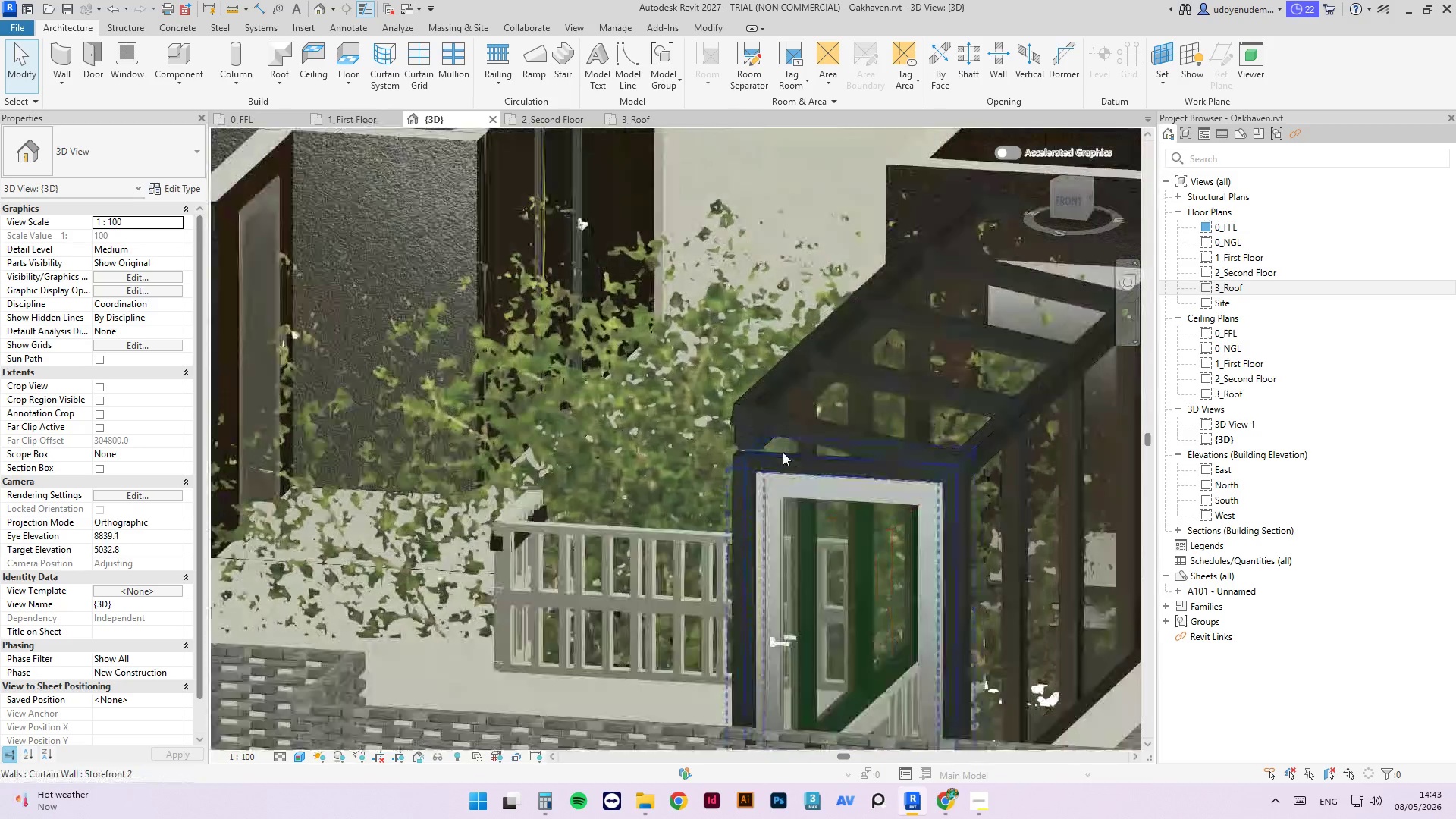 
scroll: coordinate [677, 447], scroll_direction: down, amount: 4.0
 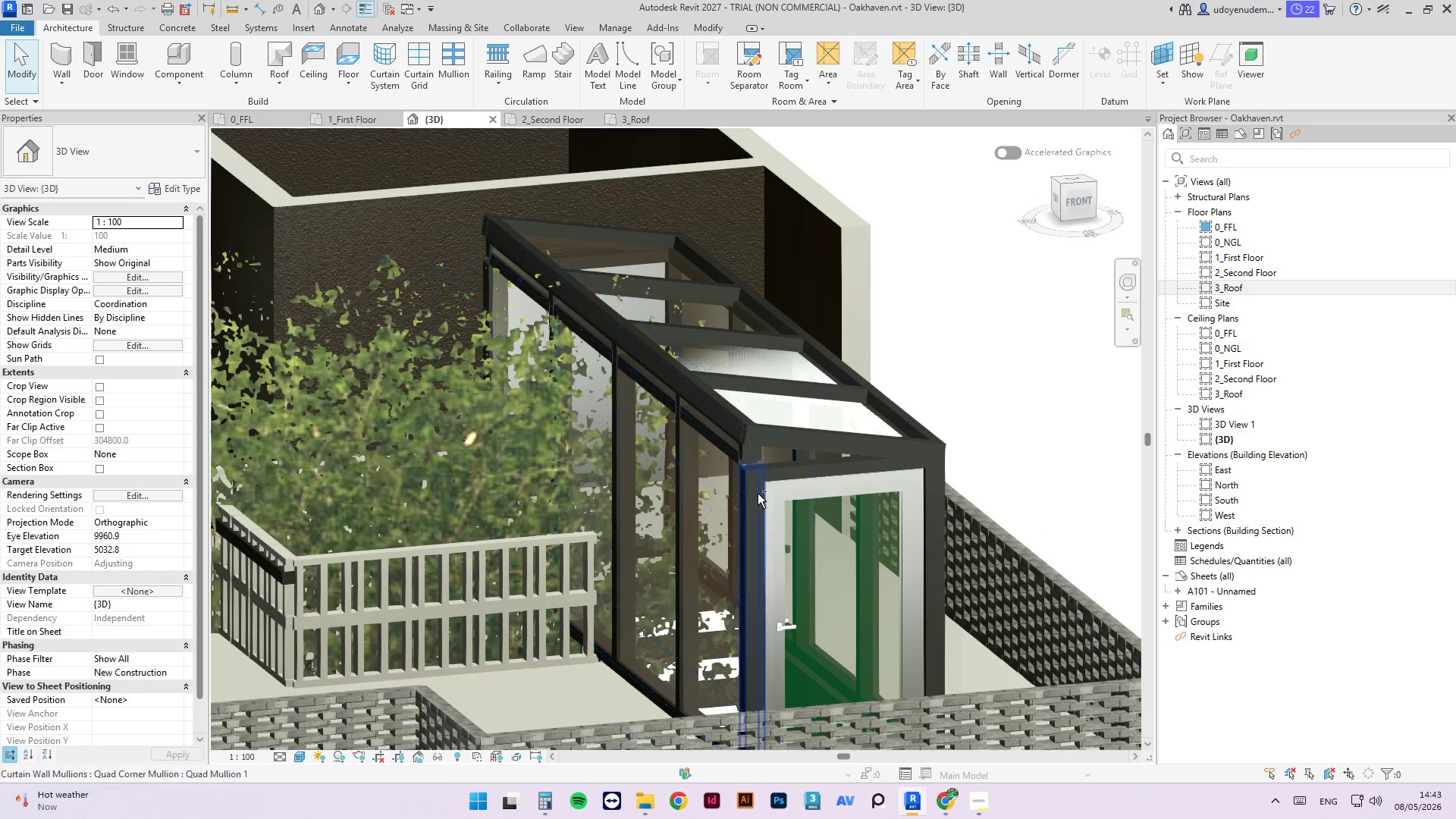 
scroll: coordinate [743, 429], scroll_direction: up, amount: 7.0
 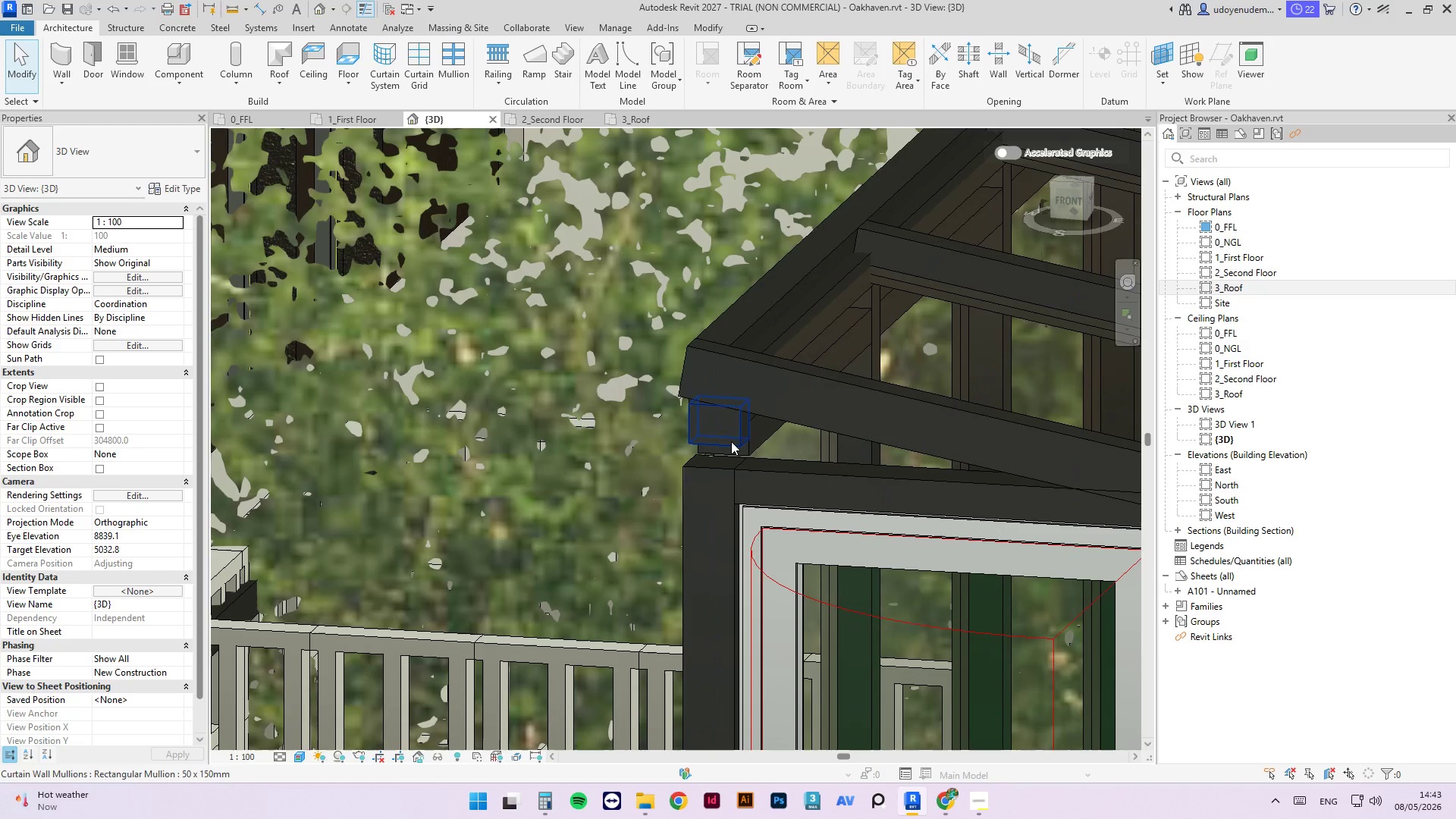 
left_click([731, 441])
 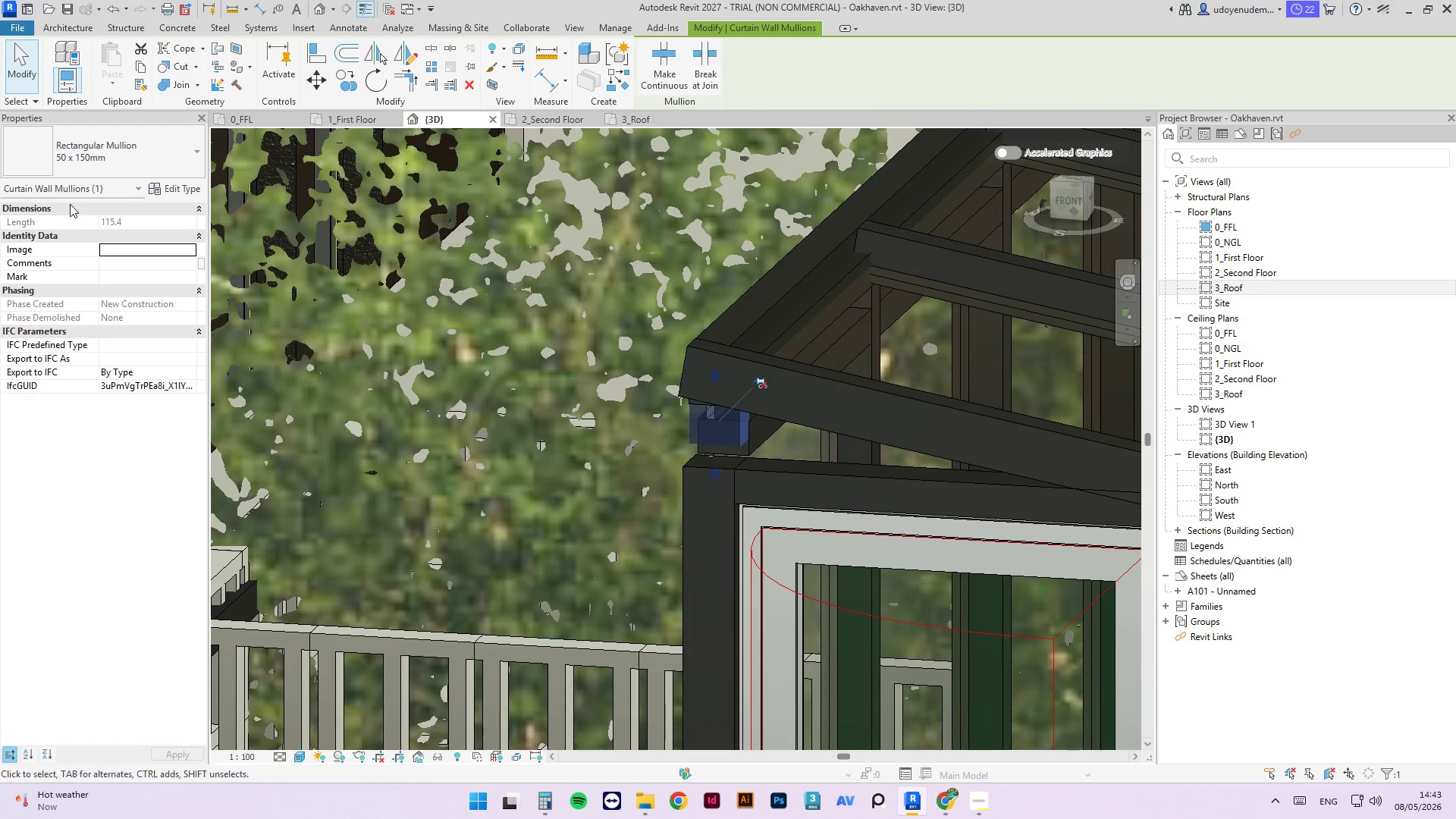 
left_click([97, 155])
 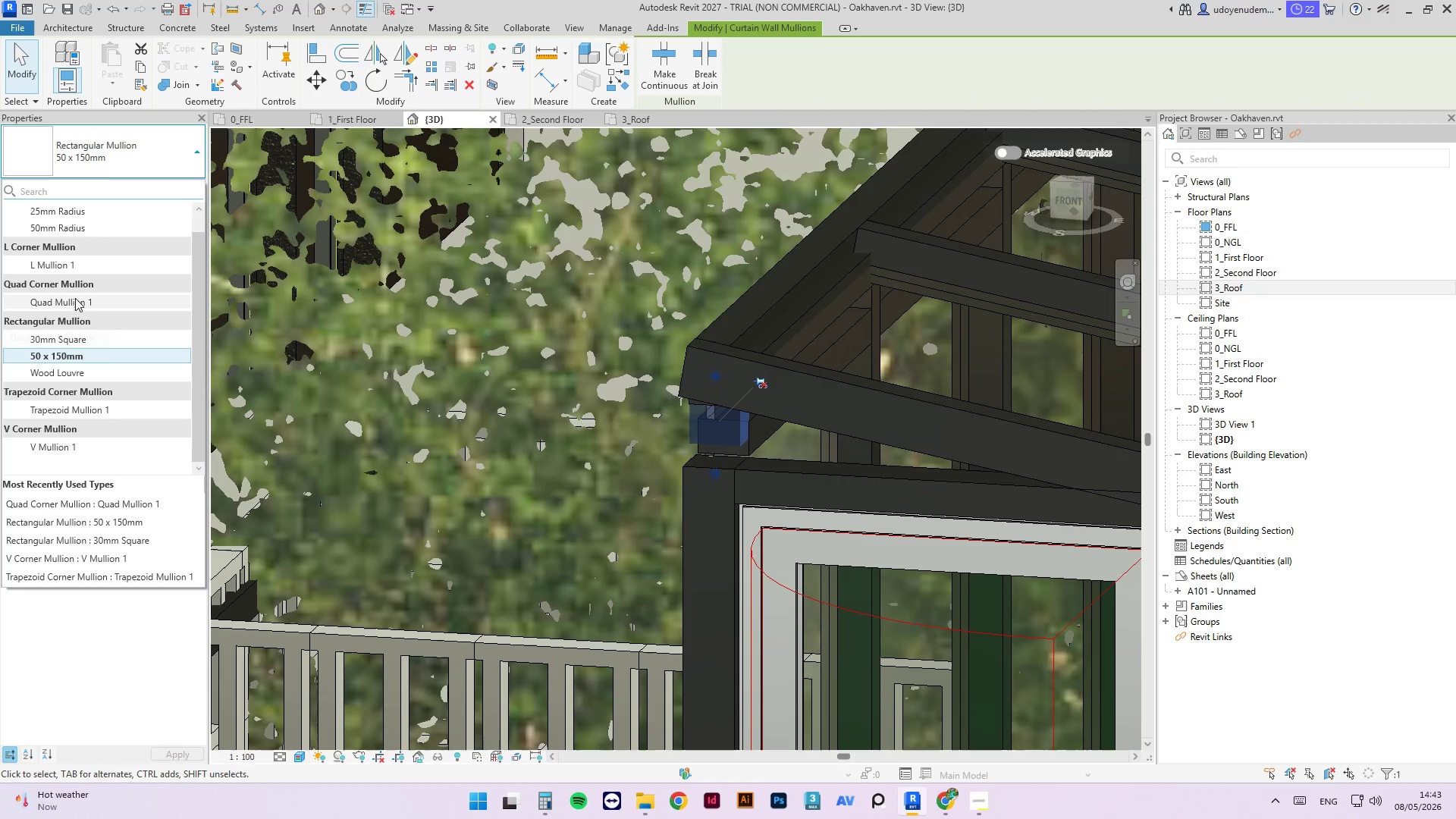 
left_click([75, 303])
 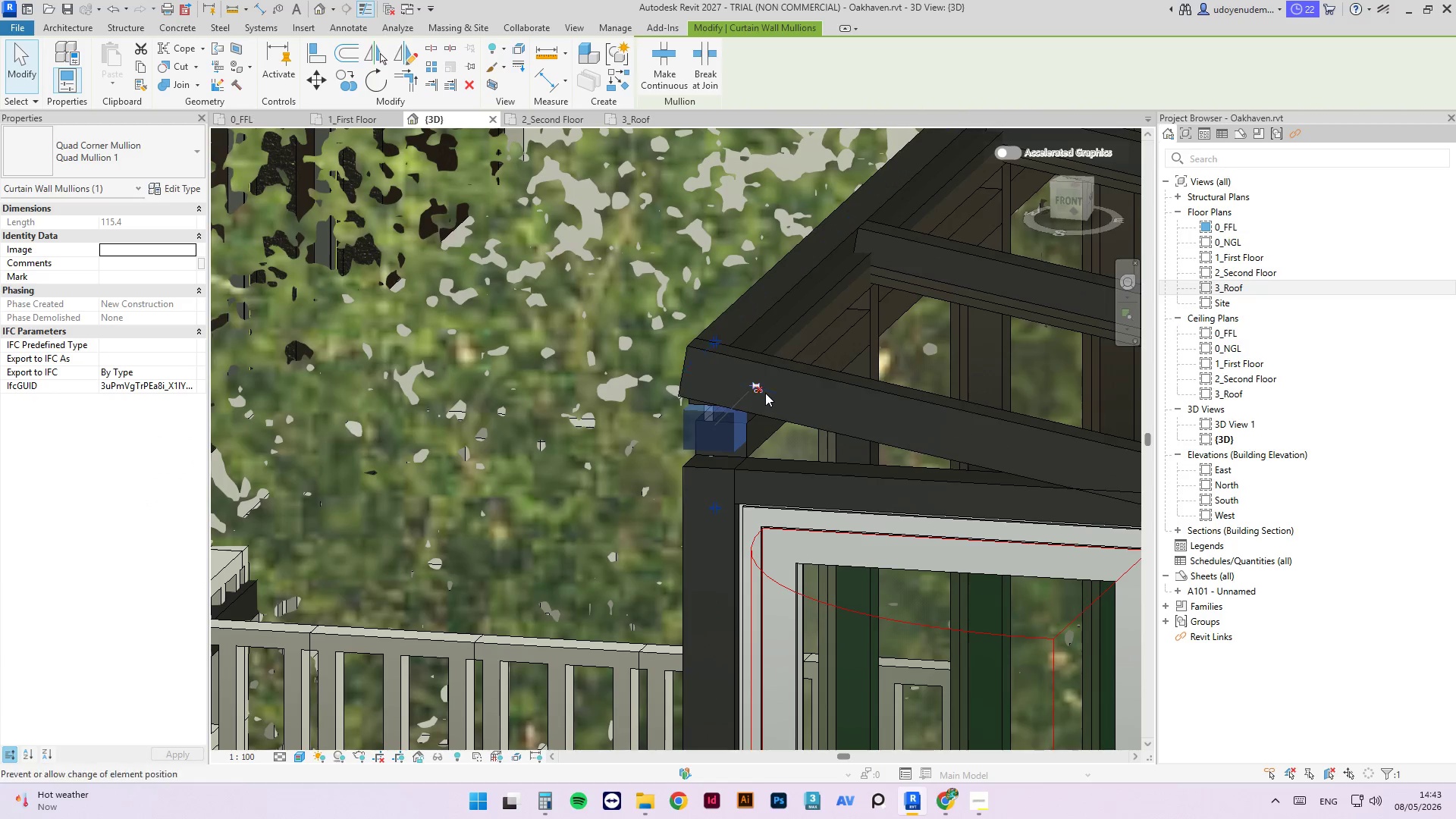 
scroll: coordinate [582, 461], scroll_direction: down, amount: 6.0
 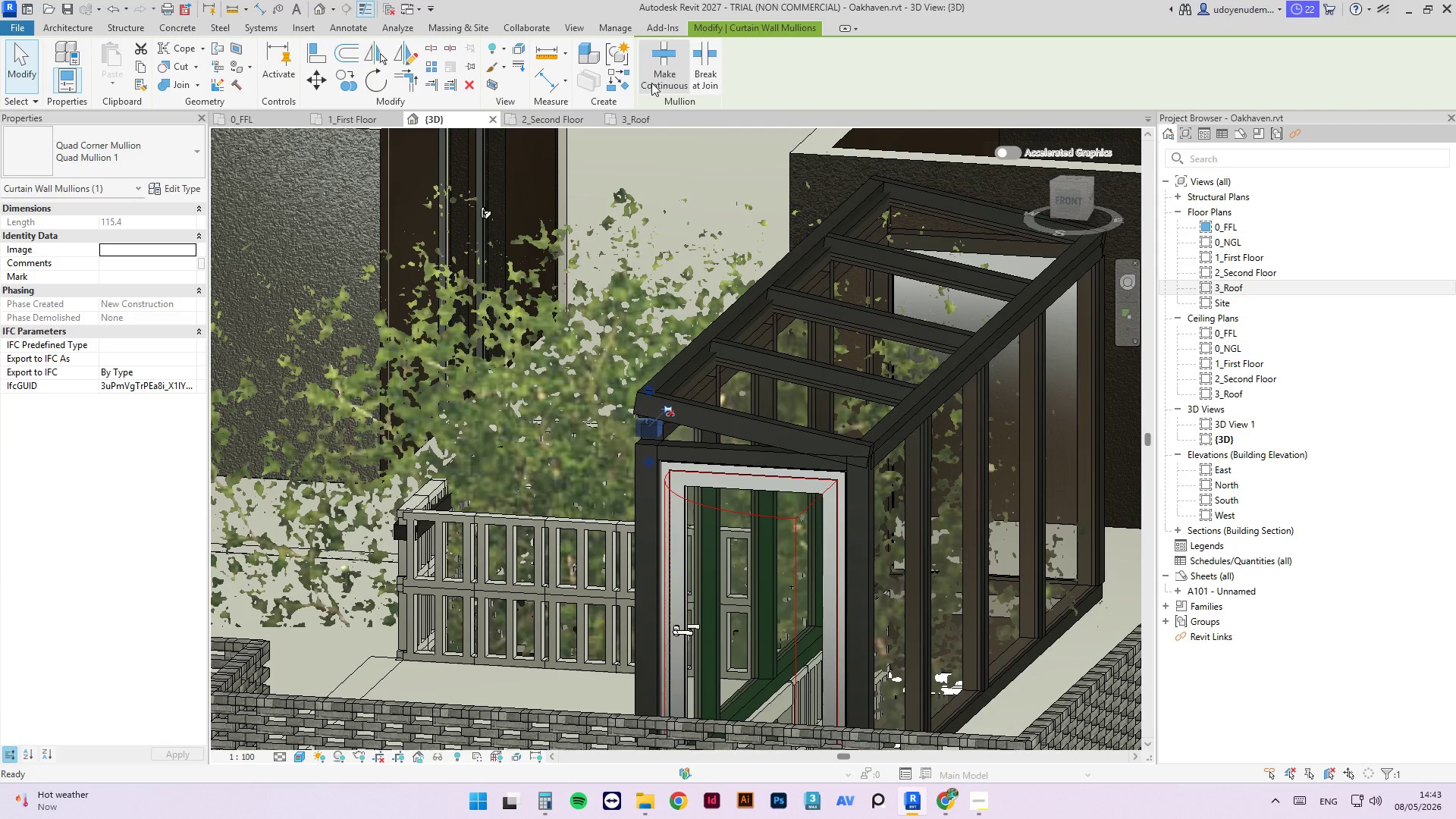 
hold_key(key=ShiftLeft, duration=0.97)
scroll: coordinate [815, 473], scroll_direction: down, amount: 5.0
 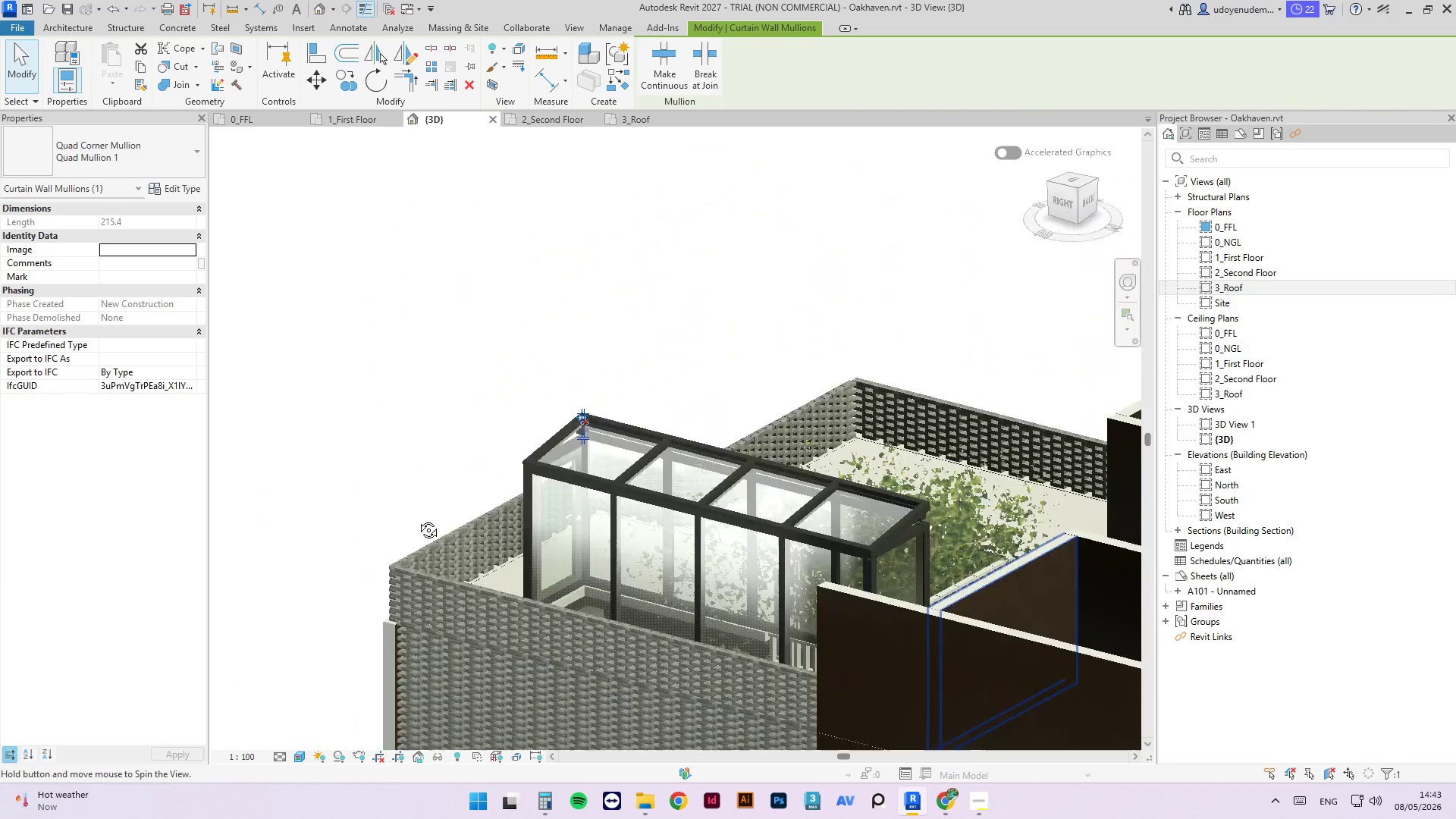 
scroll: coordinate [783, 577], scroll_direction: up, amount: 8.0
 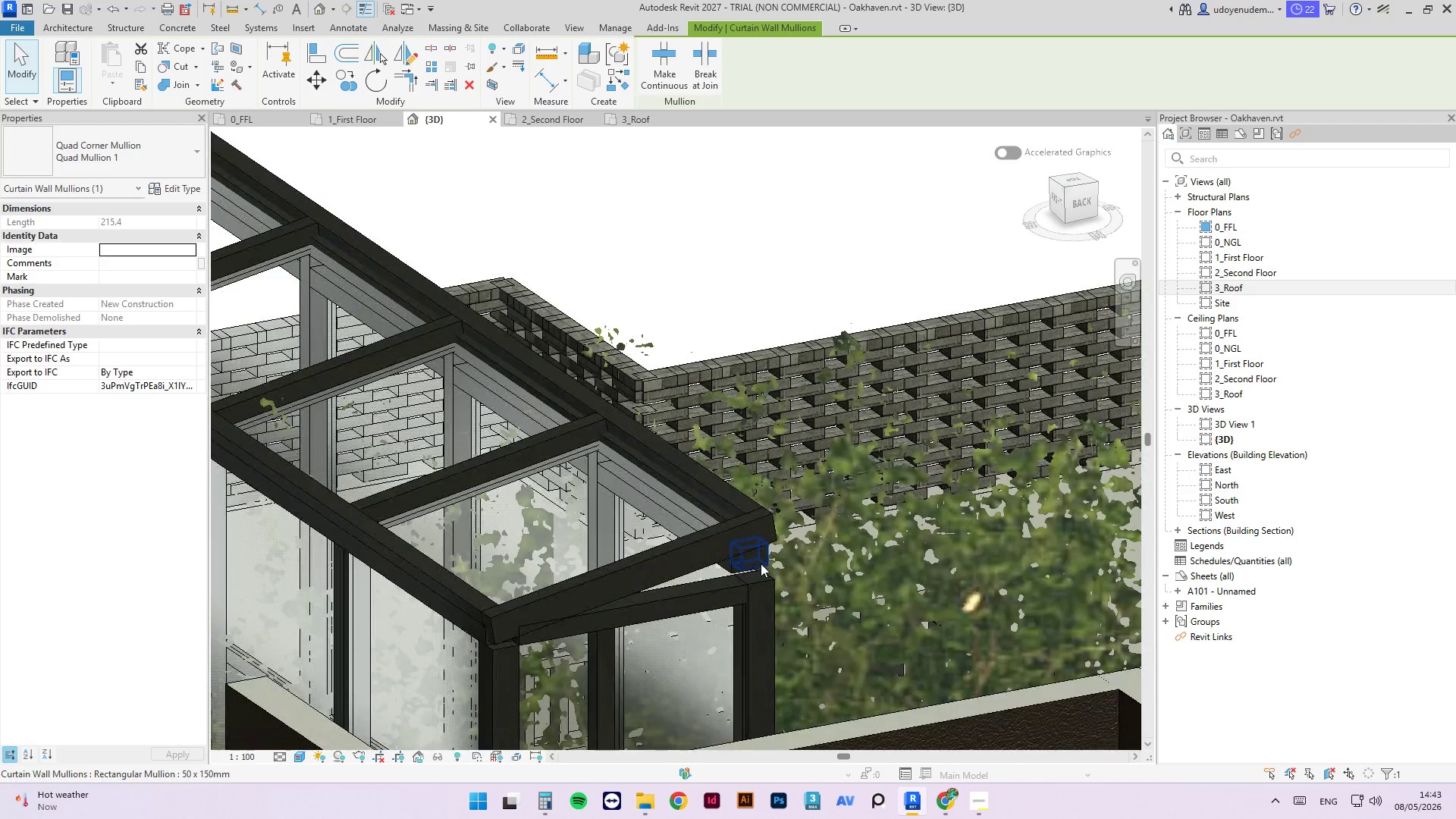 
left_click([761, 563])
 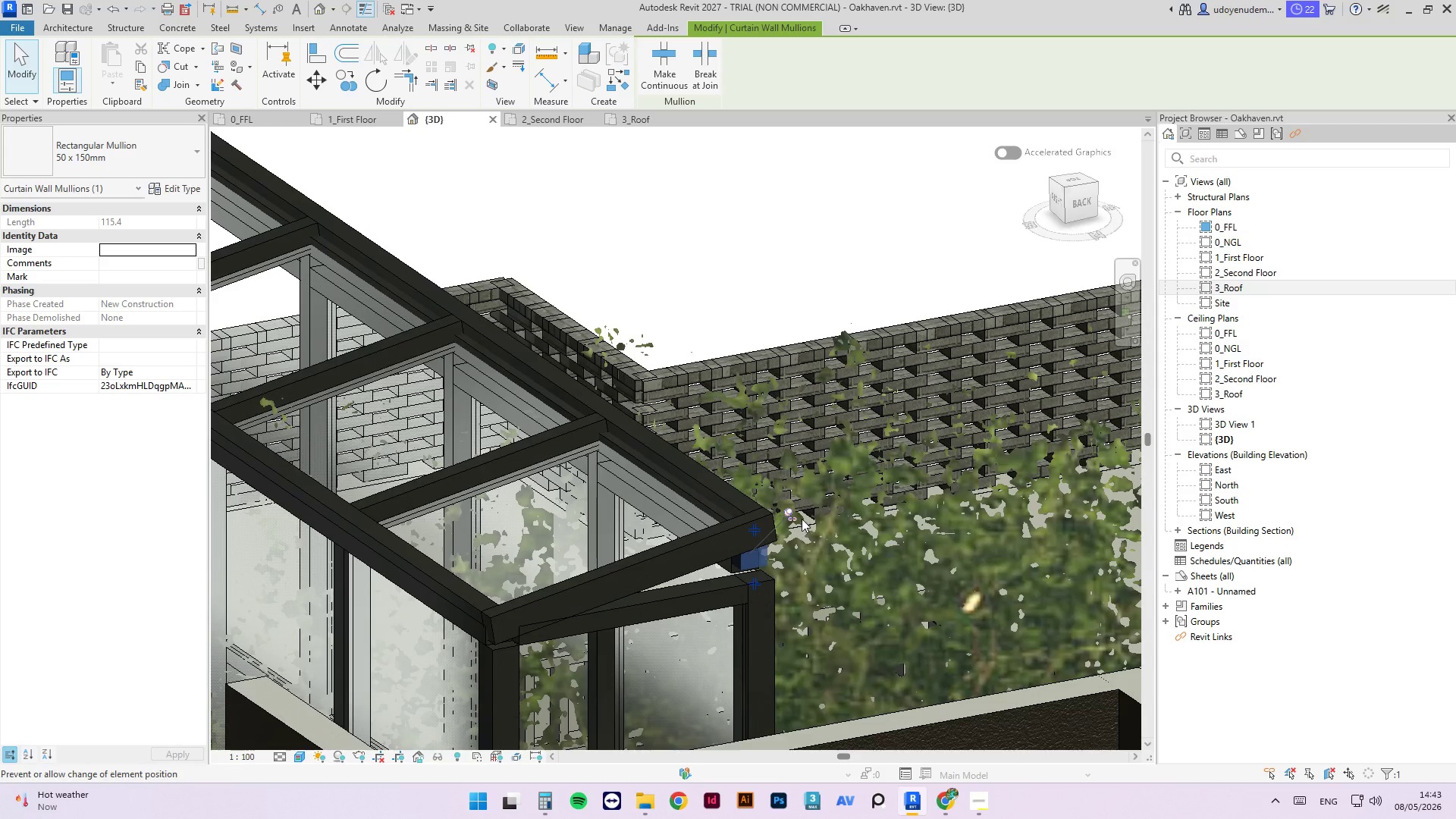 
left_click([799, 517])
 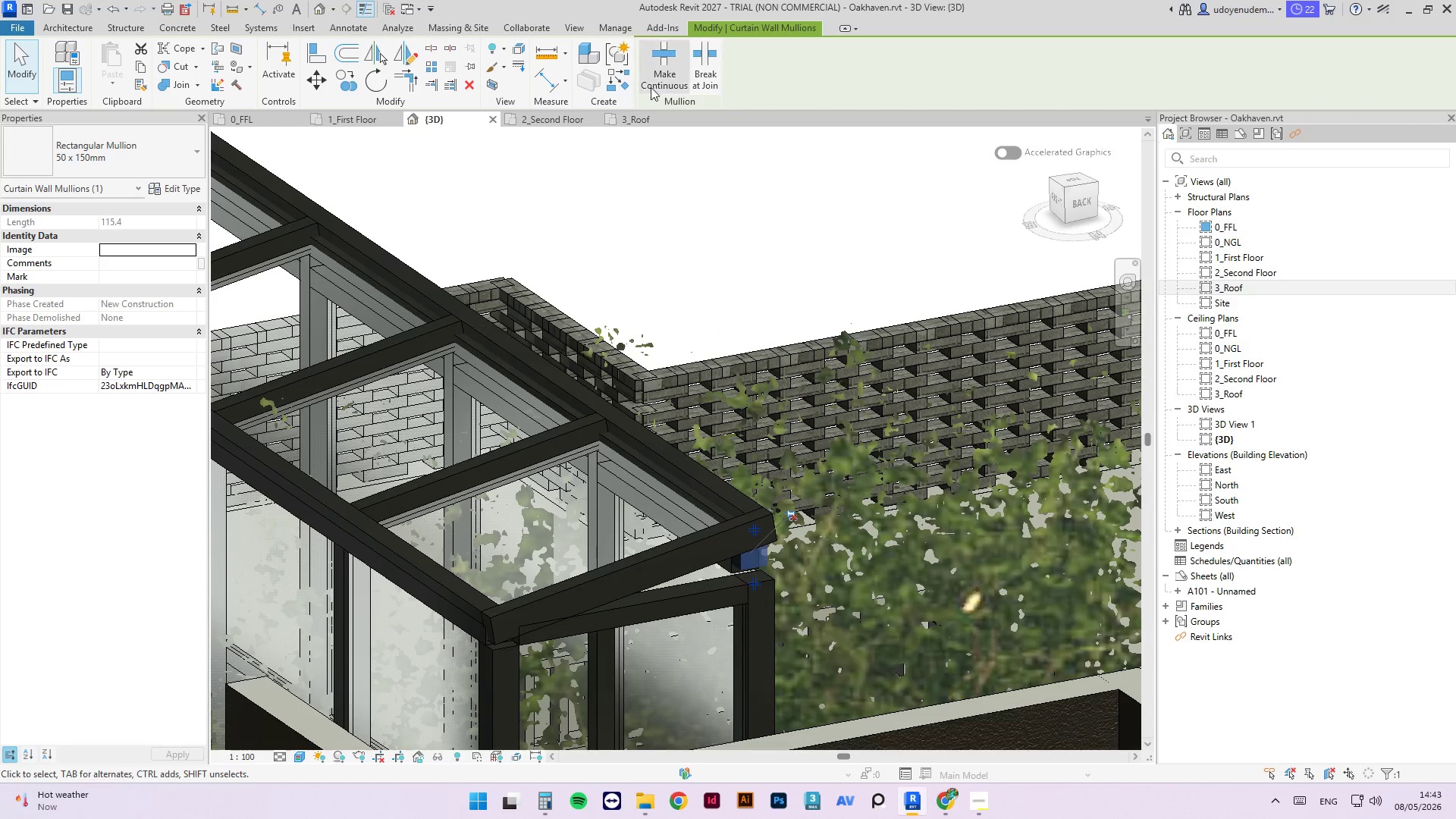 
left_click([664, 74])
 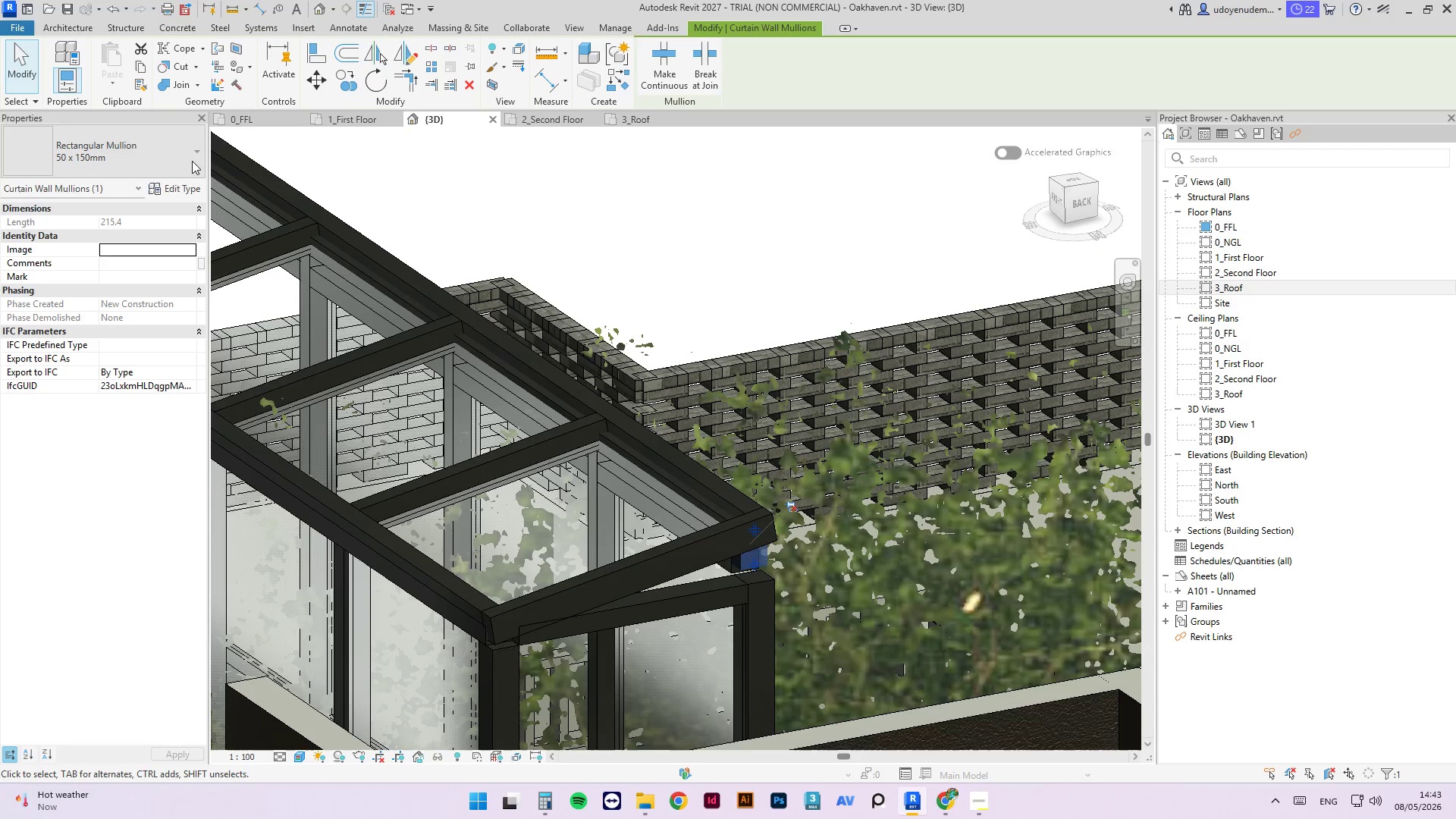 
left_click([171, 163])
 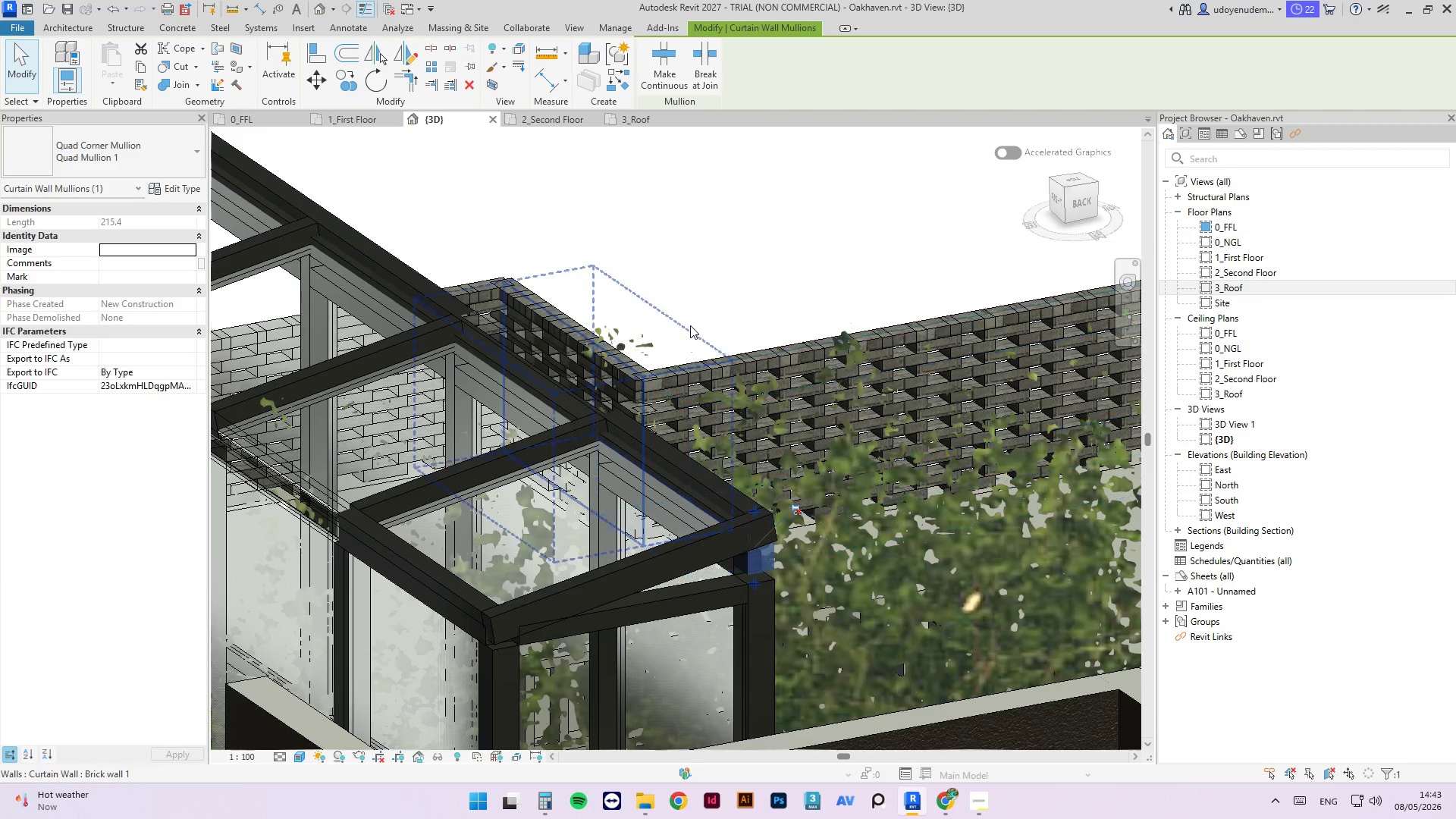 
scroll: coordinate [695, 338], scroll_direction: down, amount: 6.0
 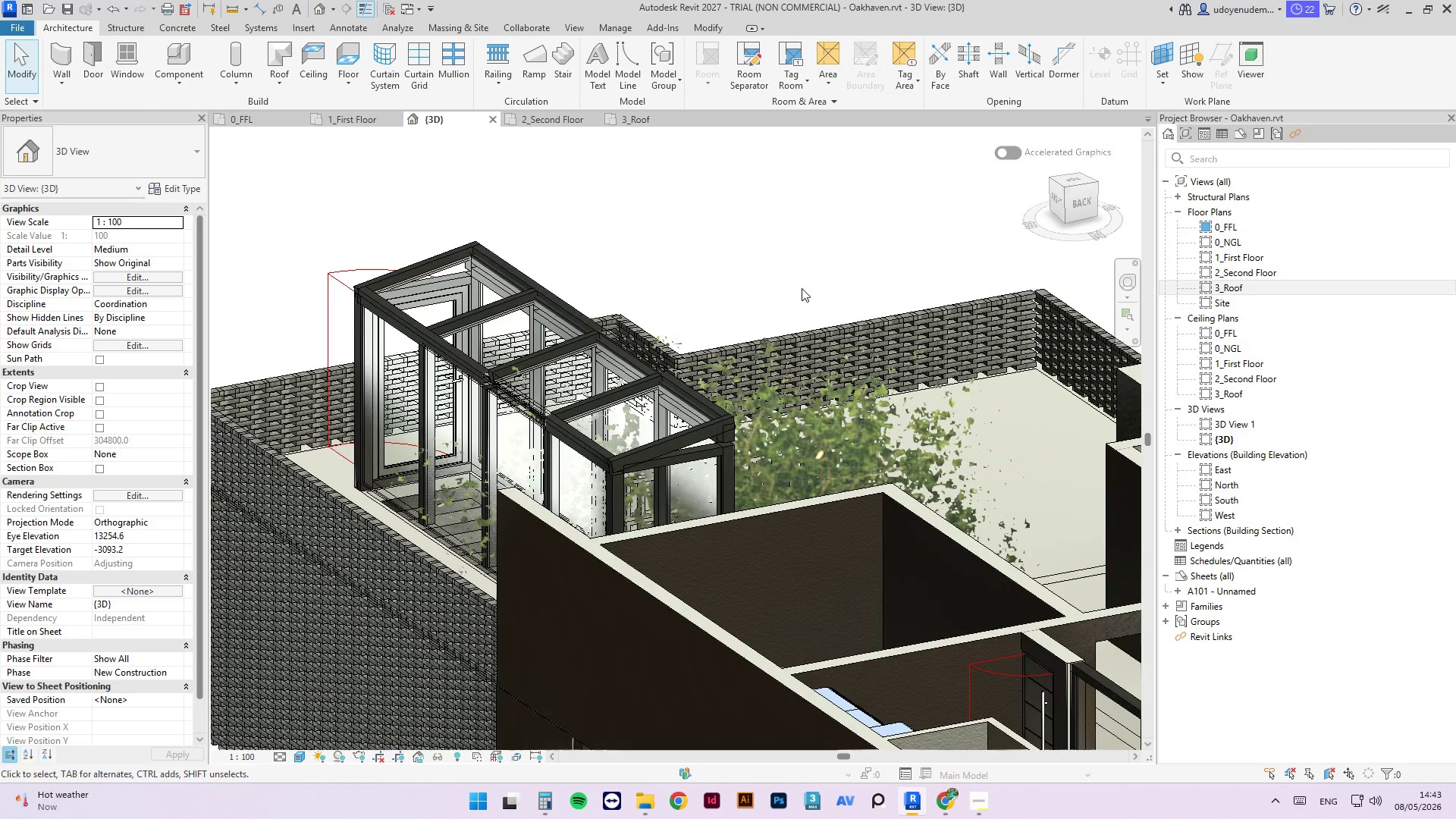 
scroll: coordinate [658, 384], scroll_direction: up, amount: 2.0
 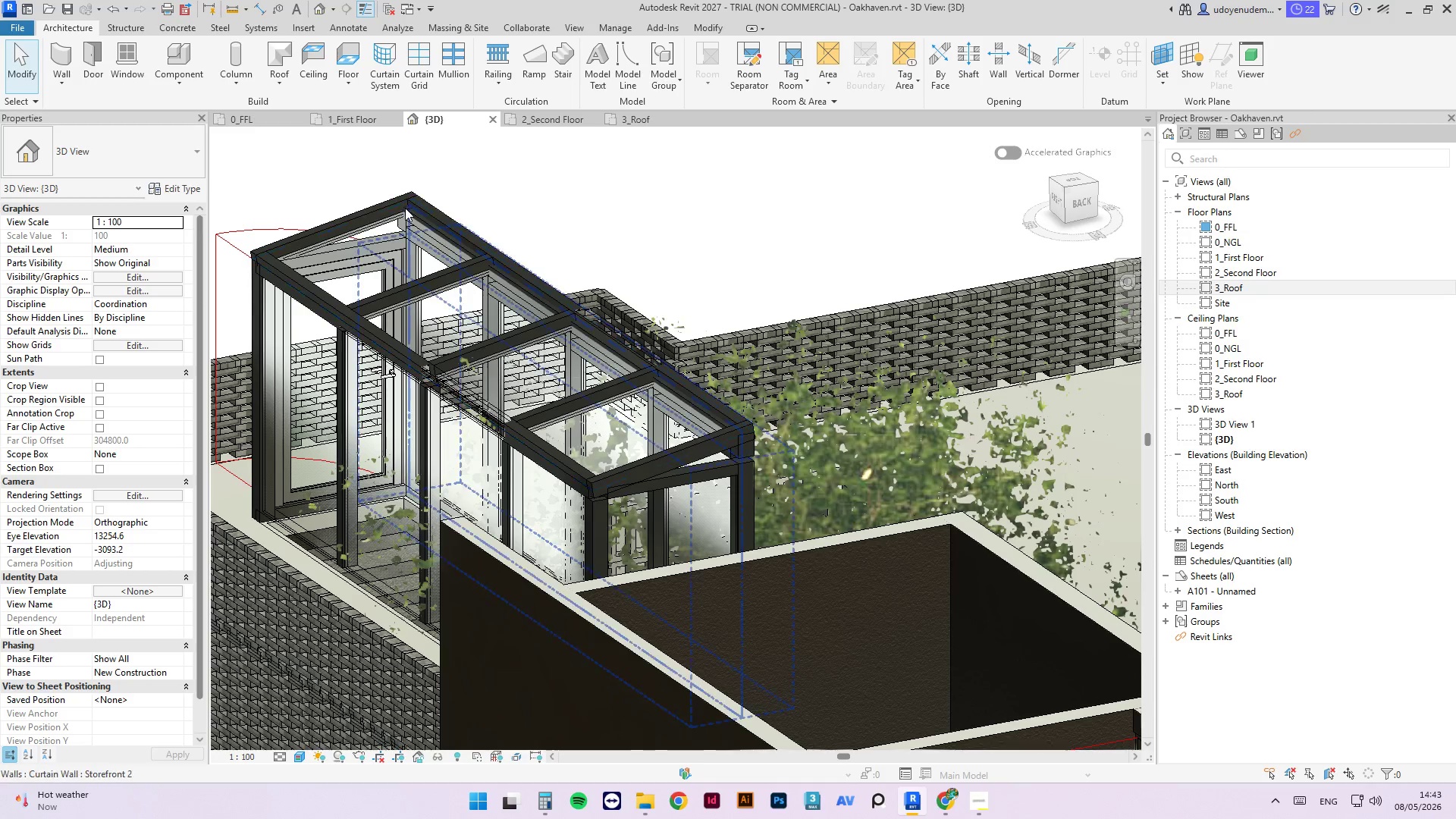 
key(Tab)
 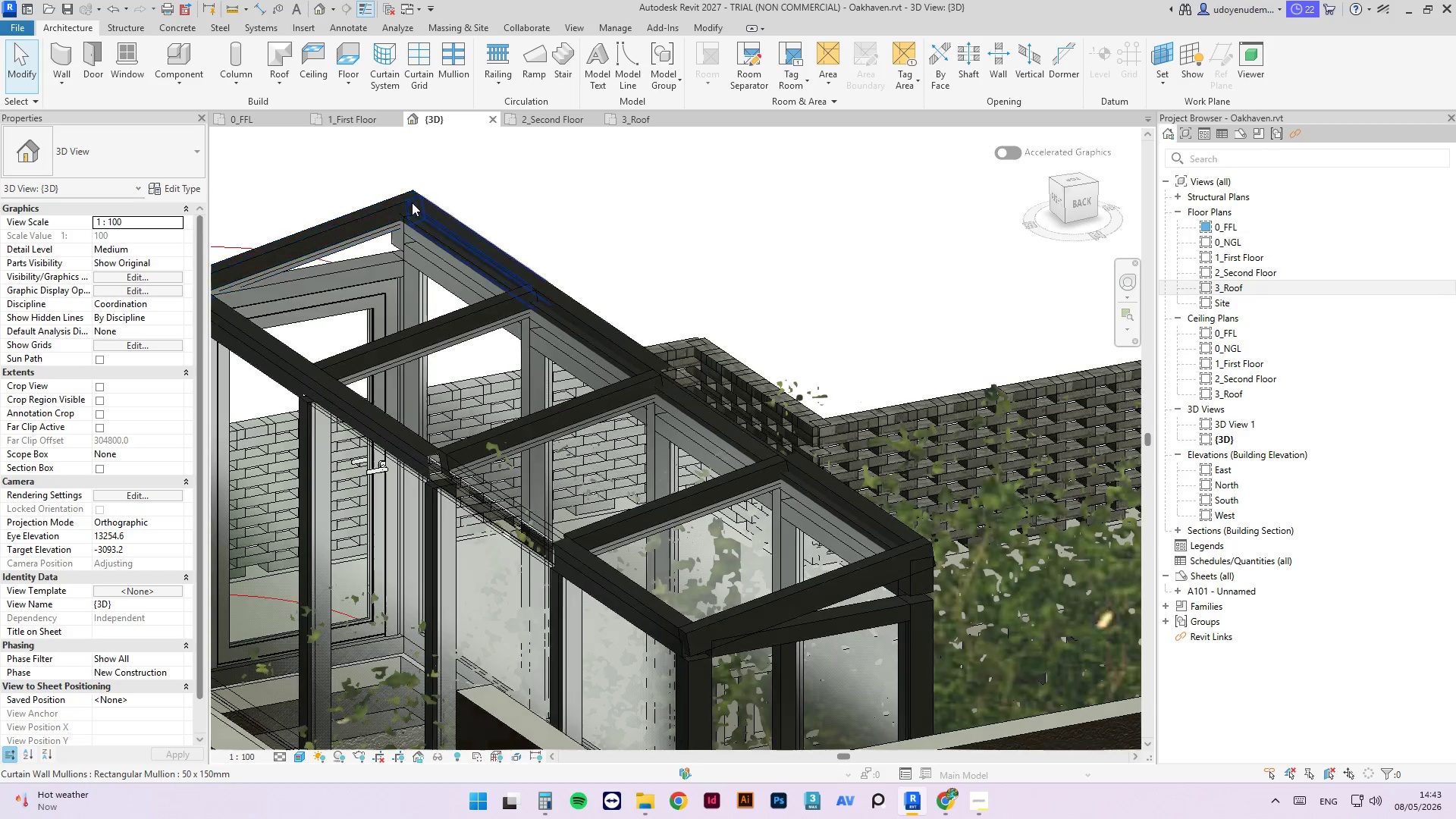 
scroll: coordinate [410, 196], scroll_direction: up, amount: 3.0
 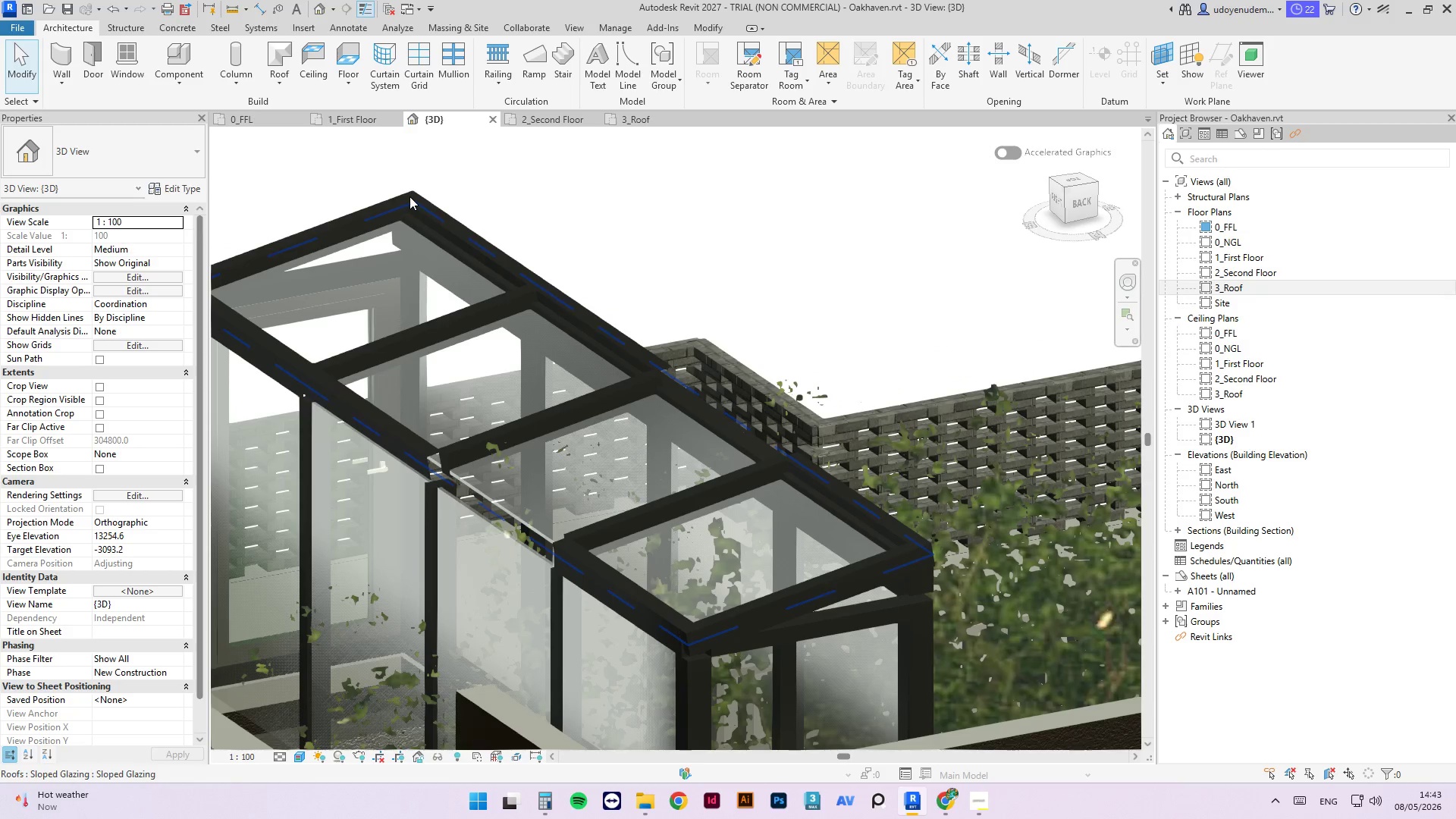 
key(Tab)
 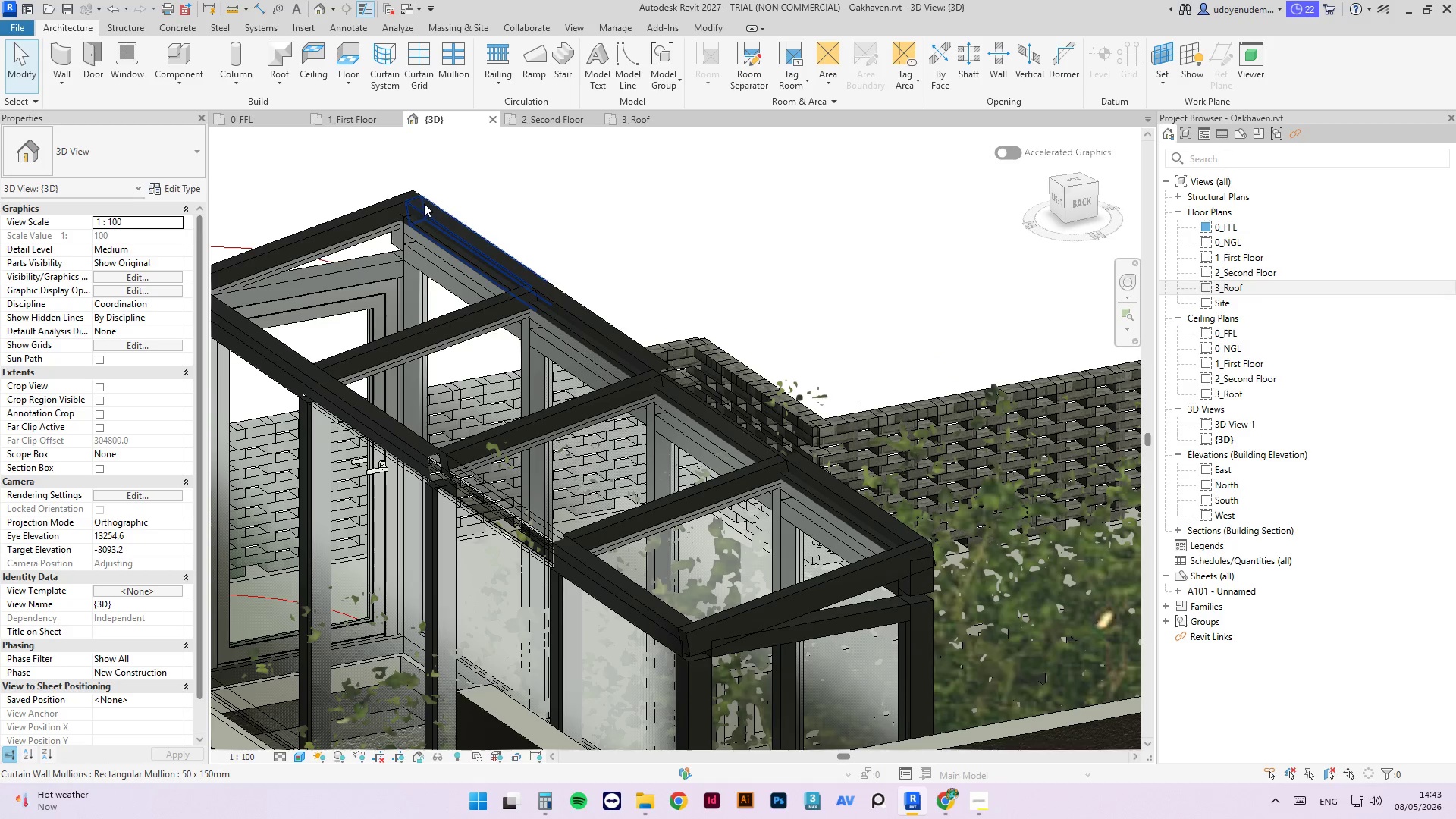 
key(Tab)
 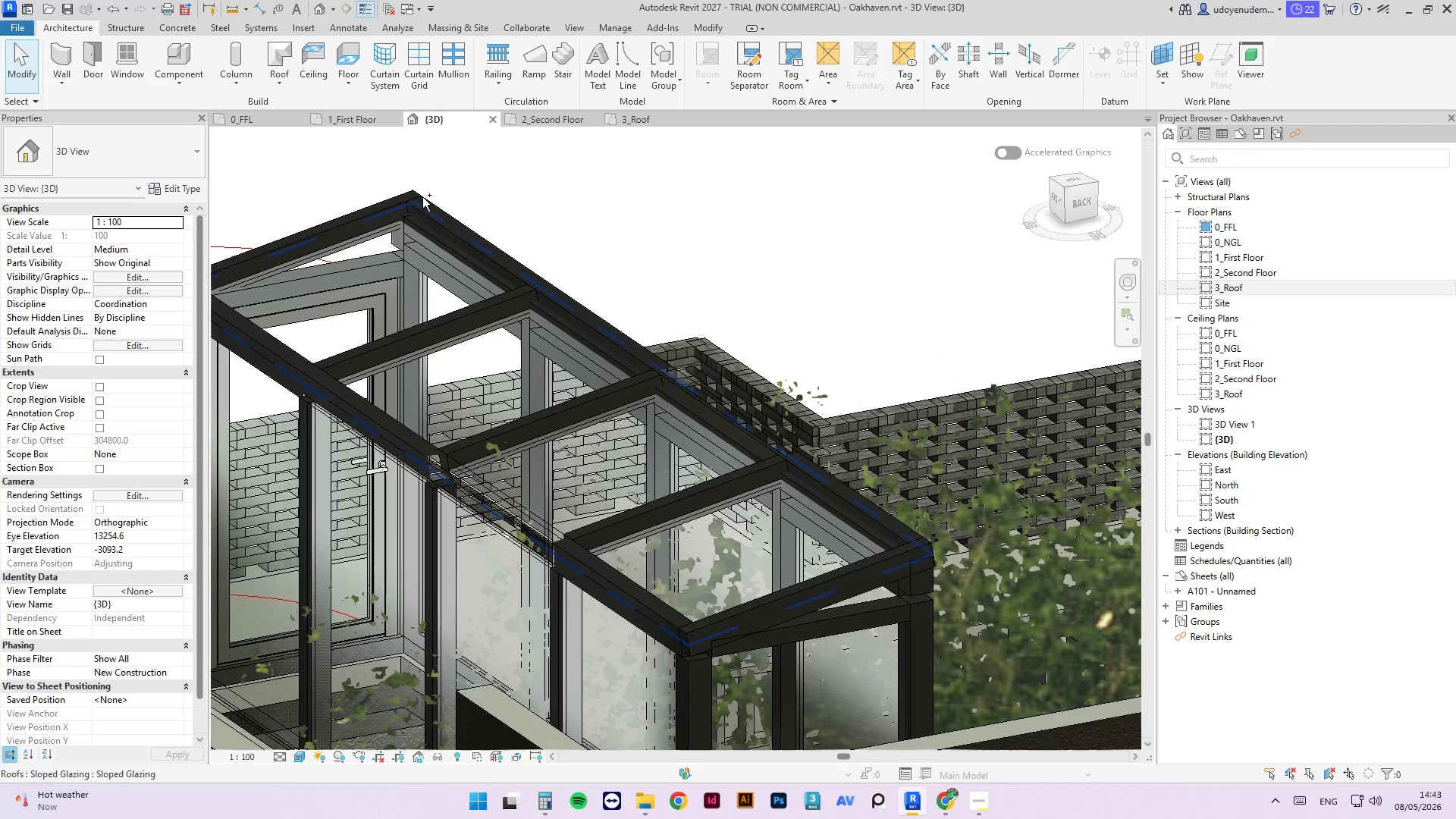 
key(Control+S)
 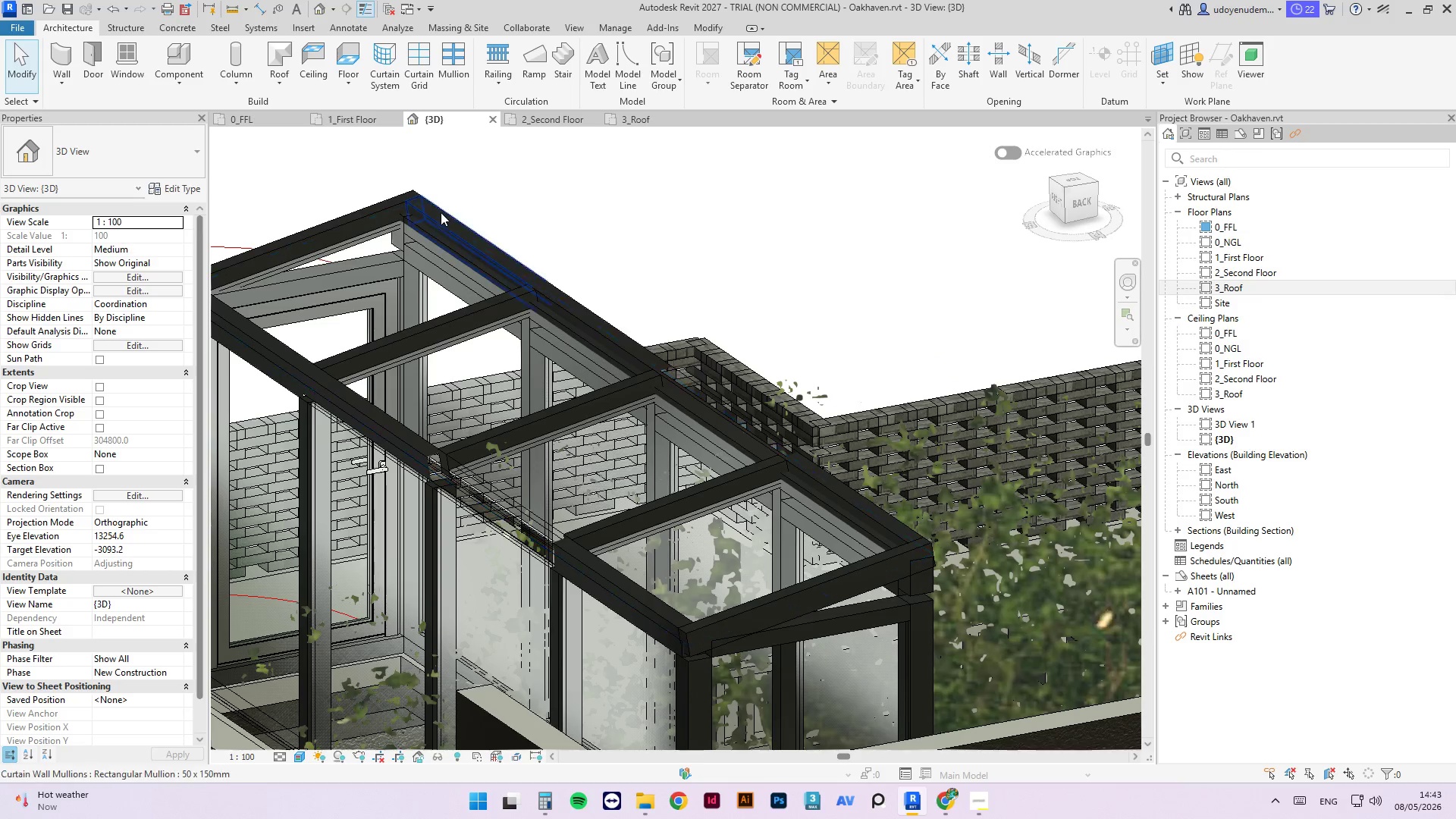 
left_click([447, 212])
 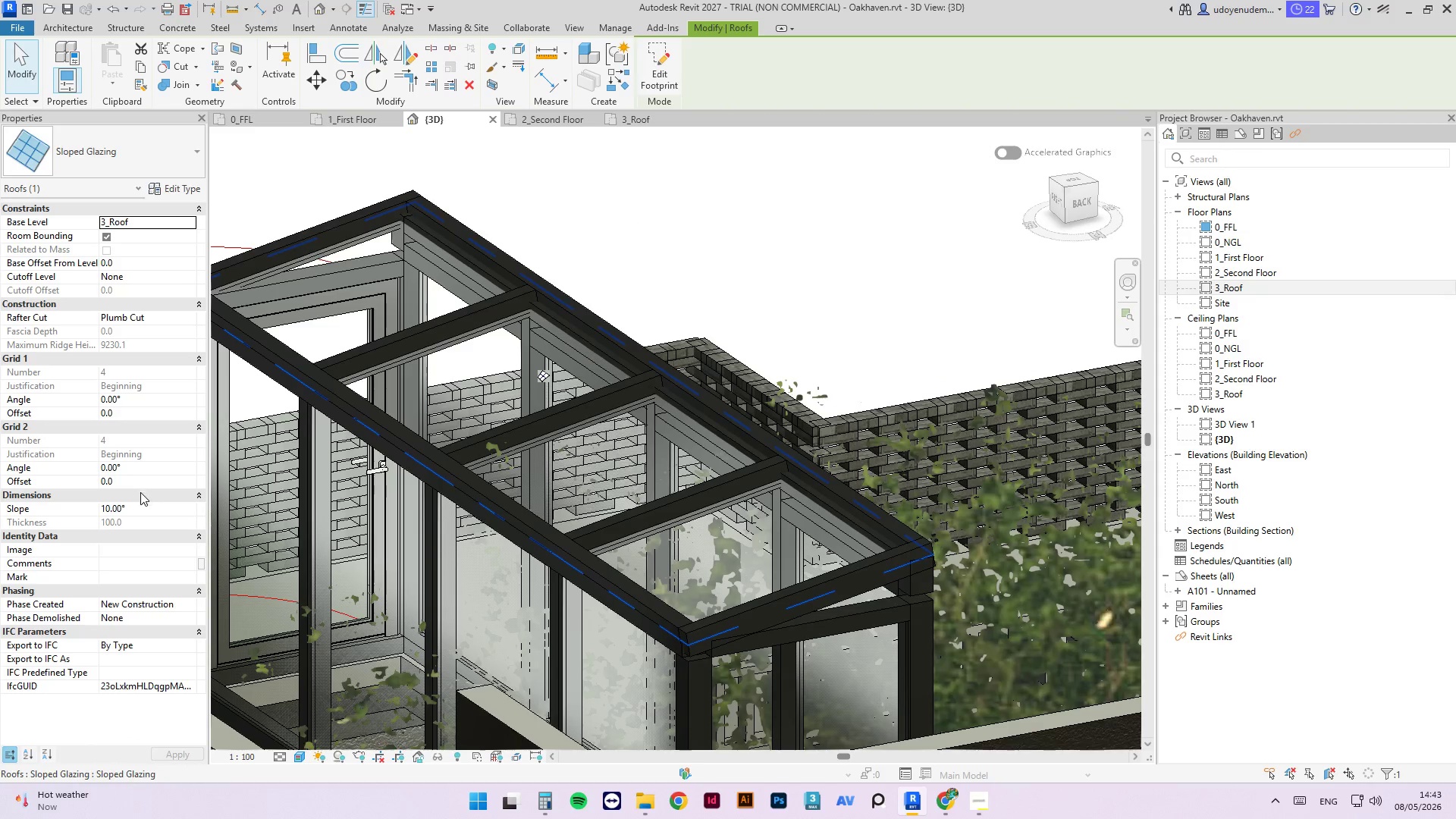 
left_click([134, 512])
 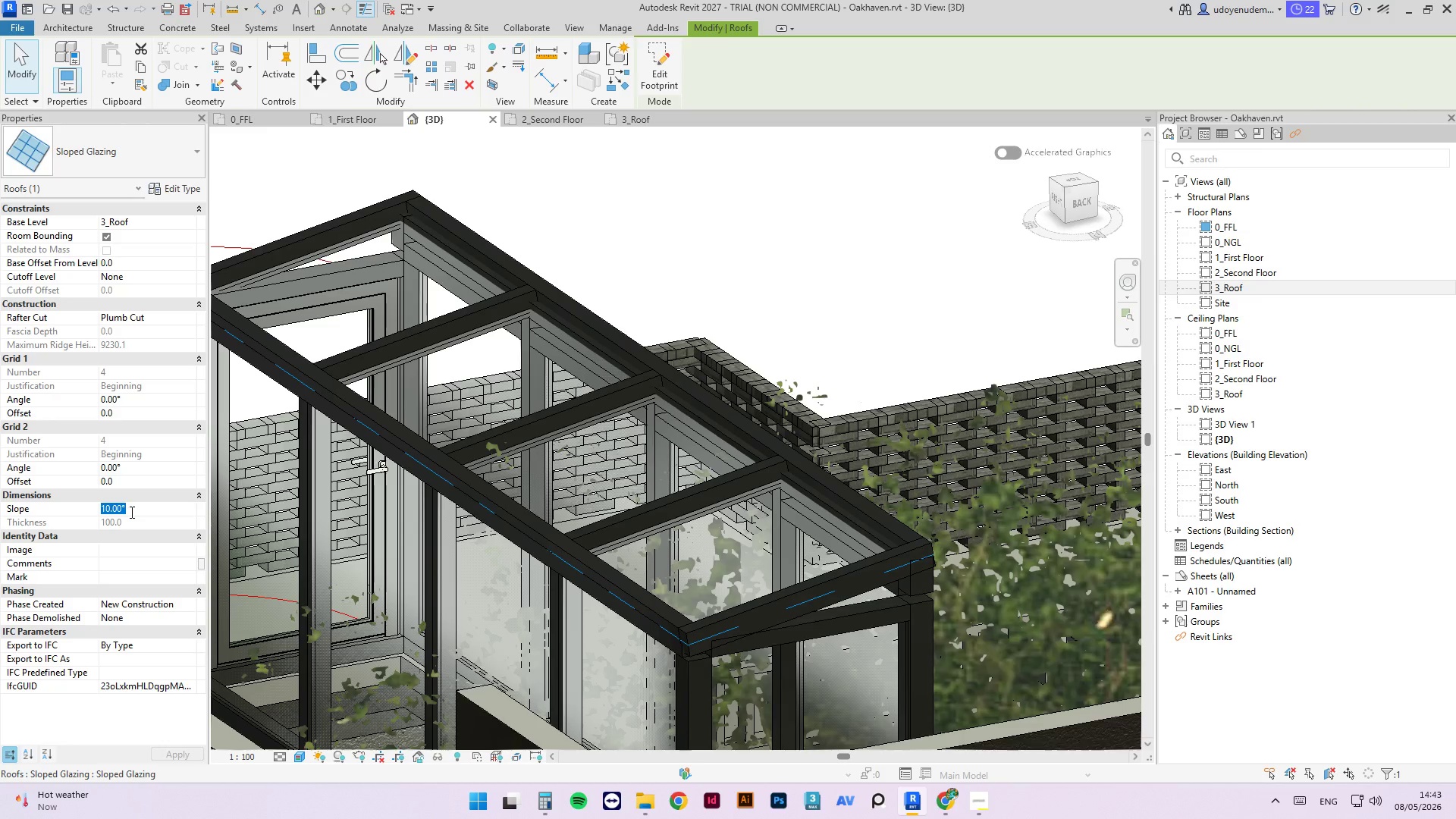 
key(Numpad5)
 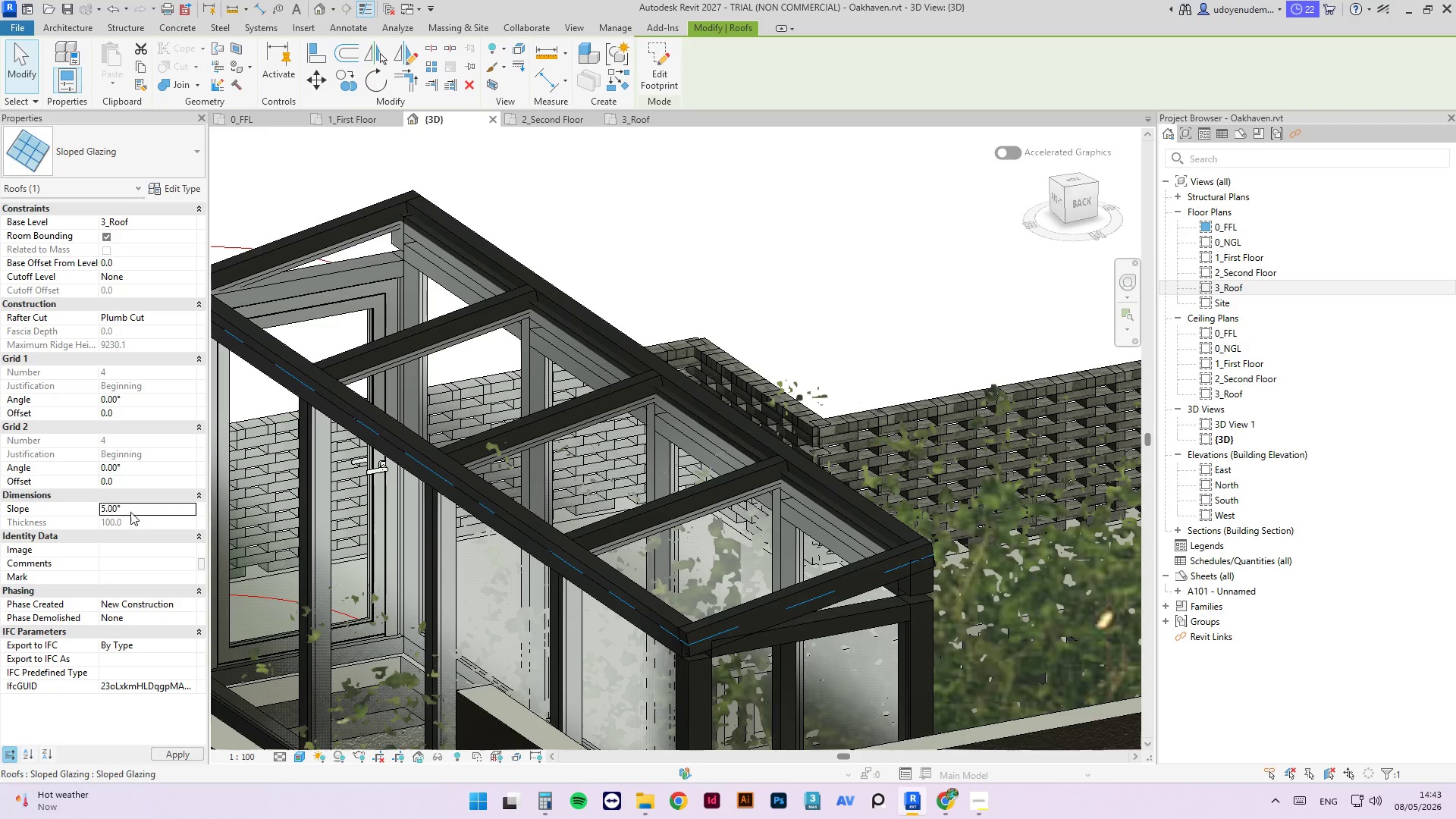 
key(NumpadEnter)
 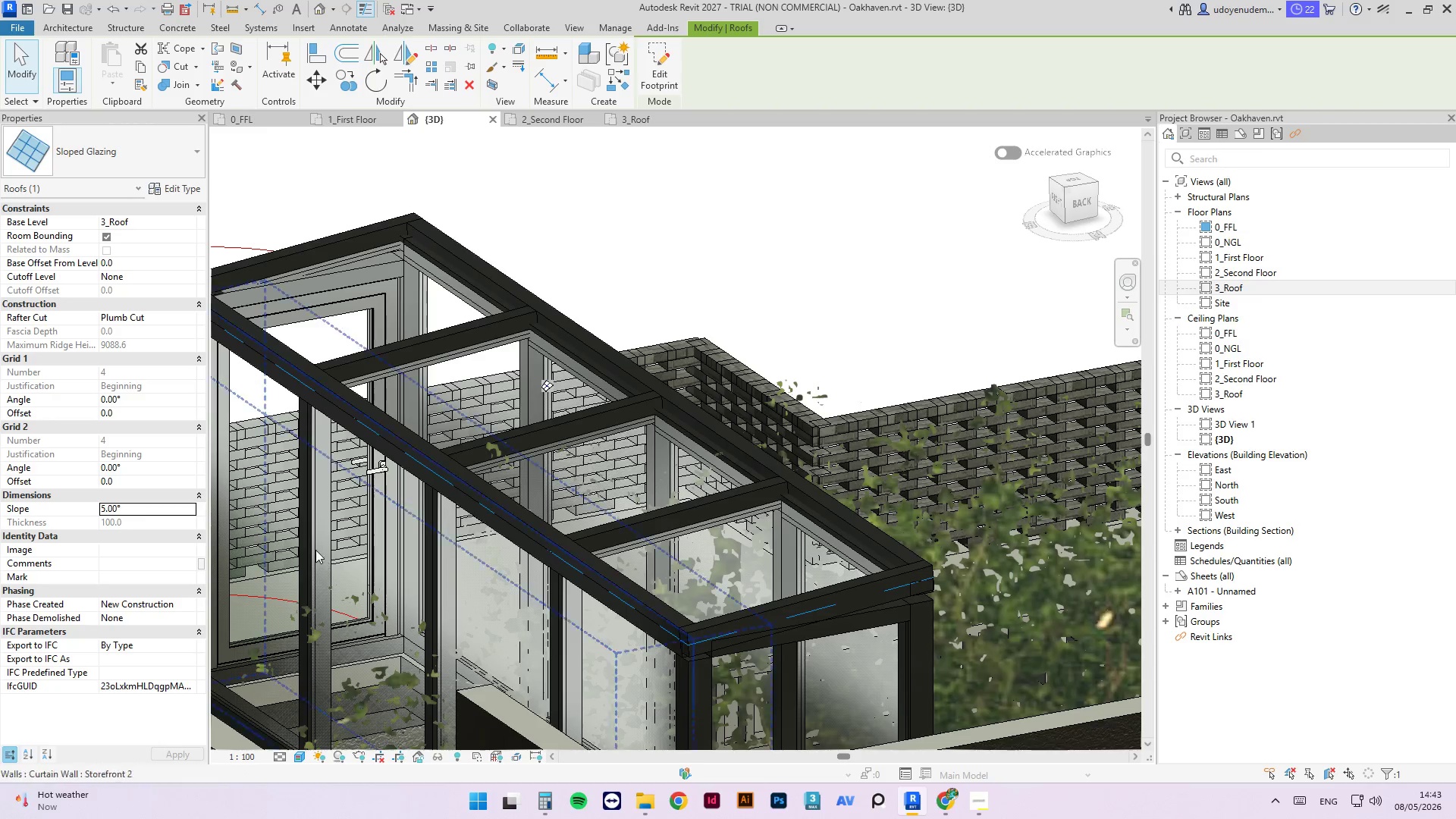 
left_click([160, 512])
 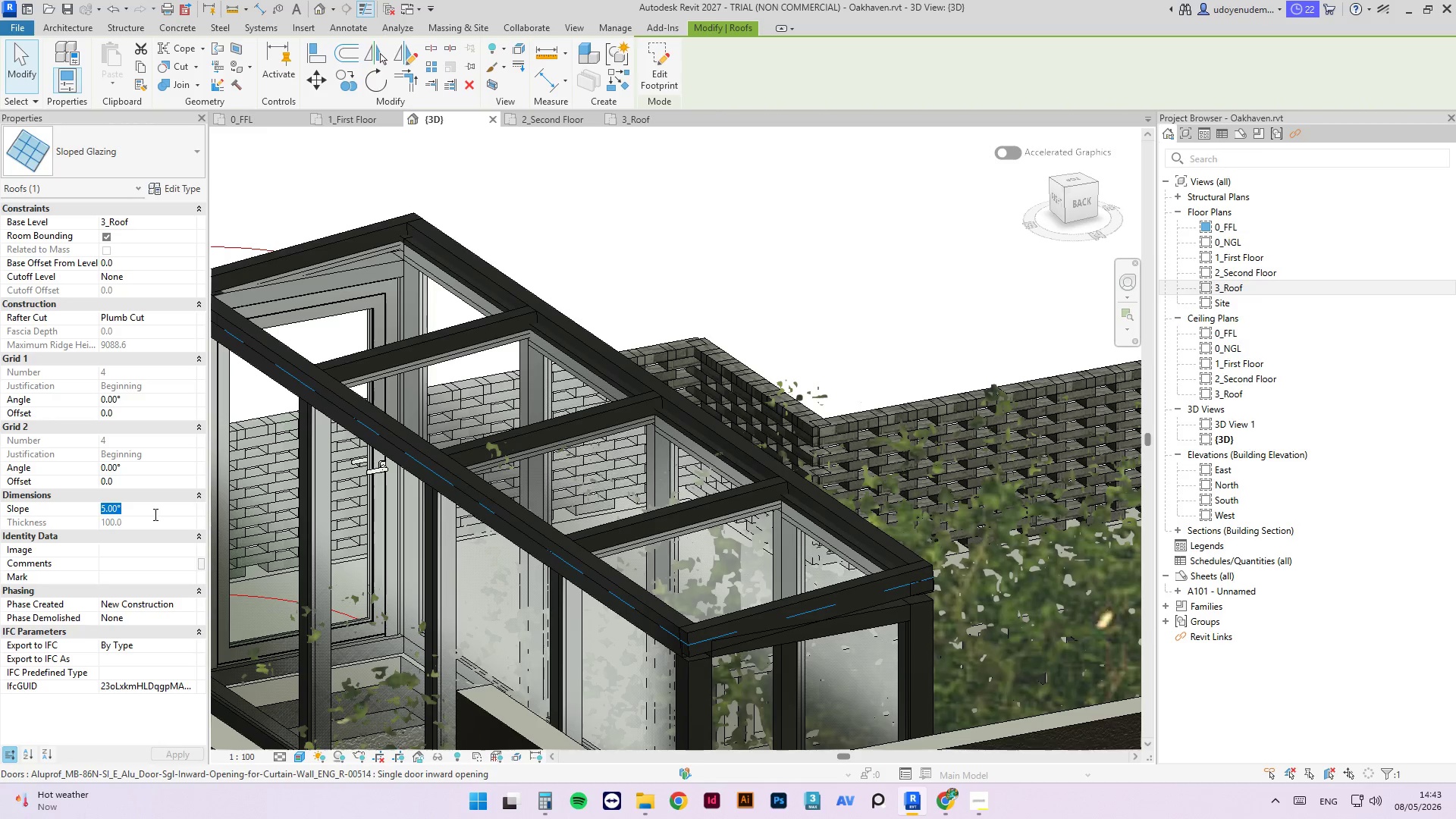 
key(Numpad1)
 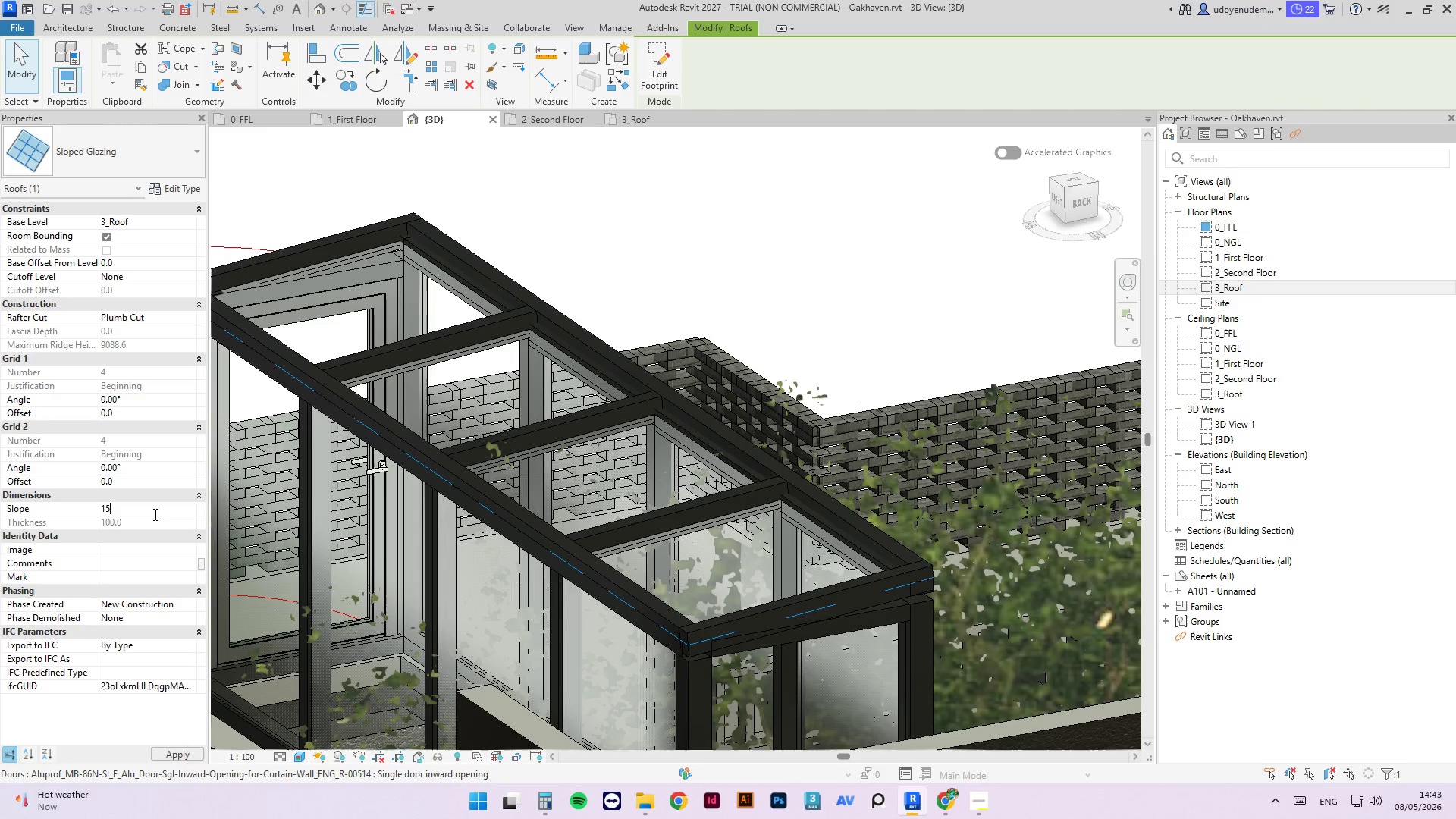 
key(Numpad5)
 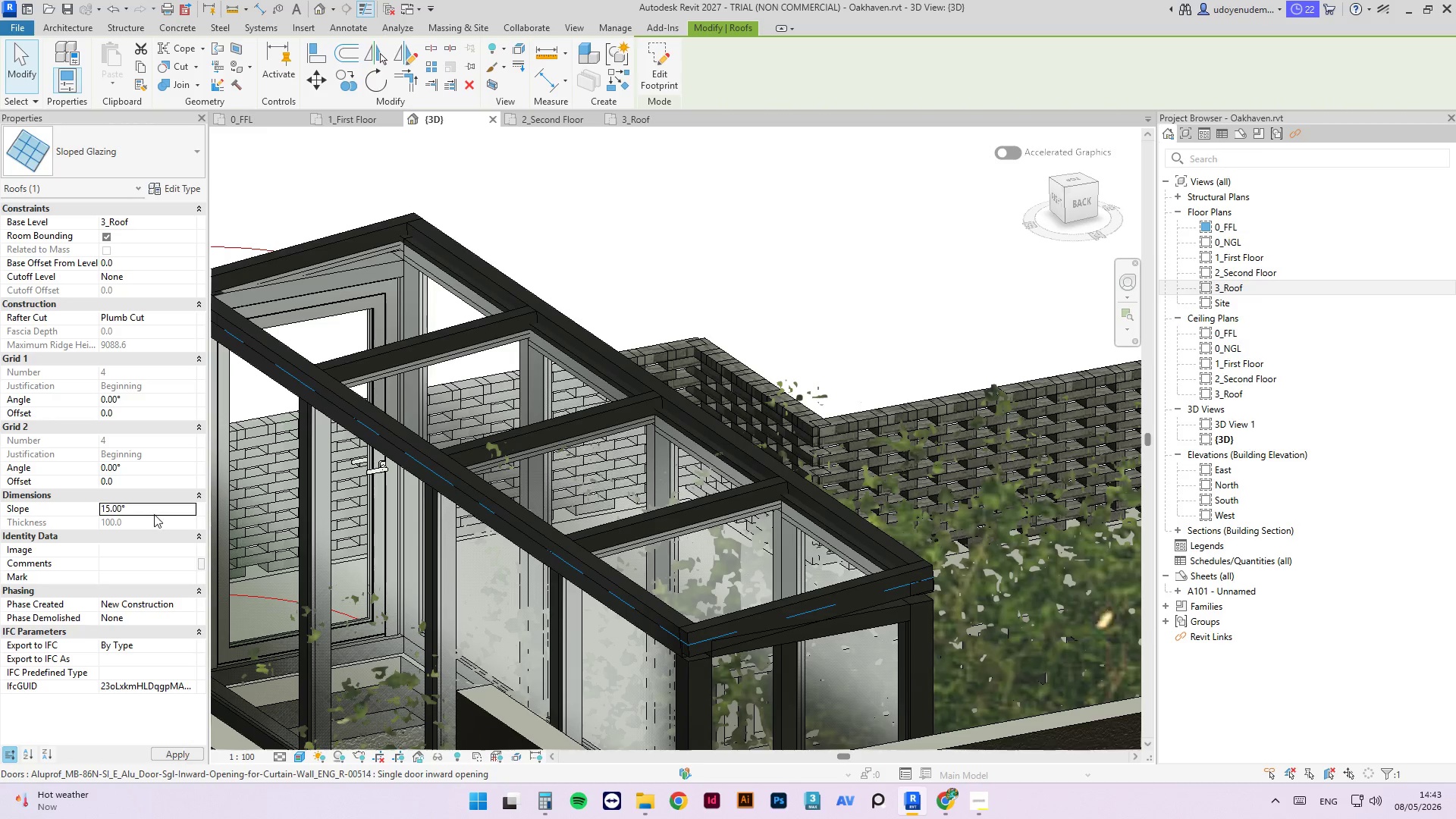 
key(NumpadEnter)
 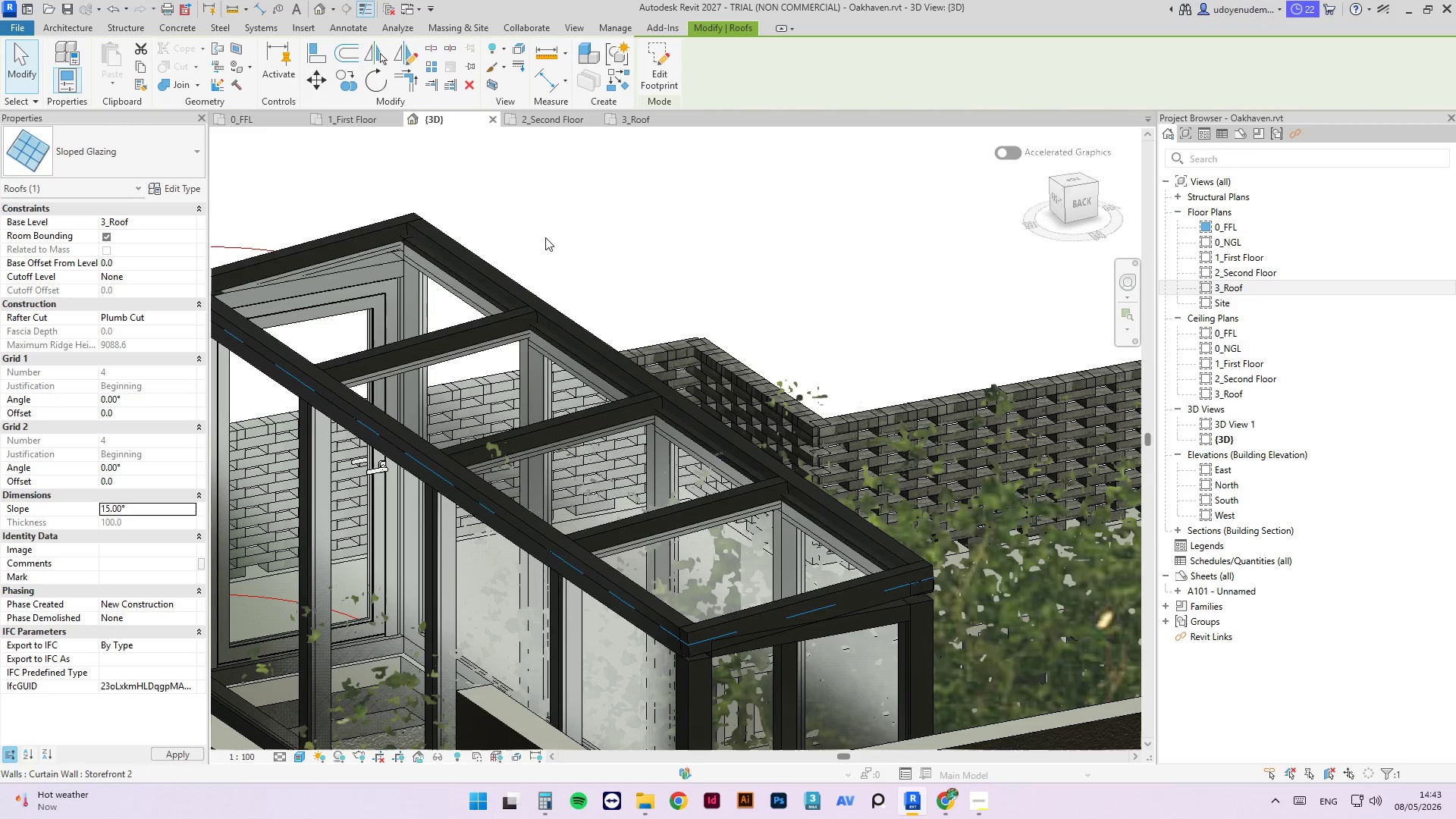 
left_click([567, 223])
 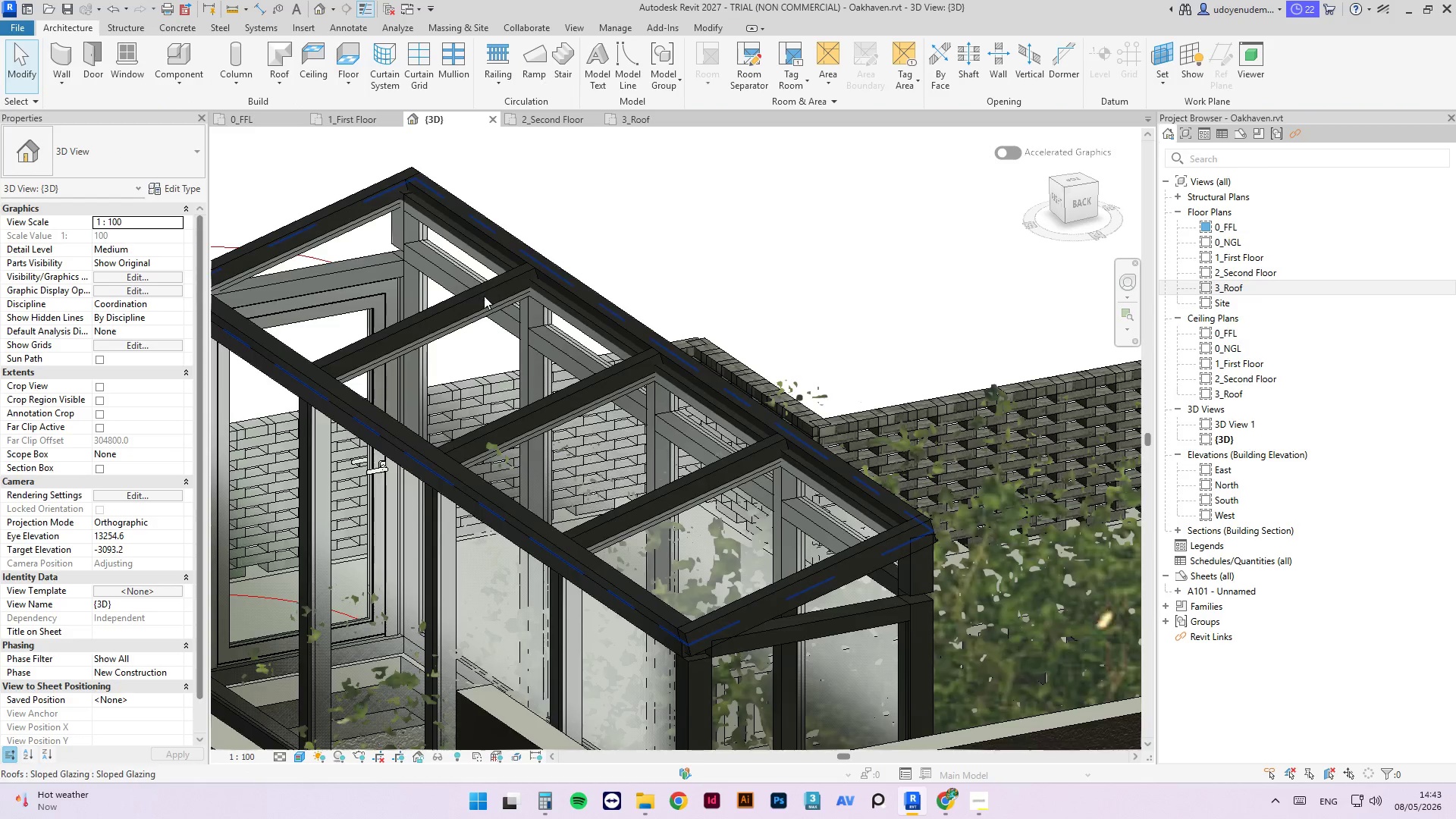 
hold_key(key=ShiftLeft, duration=5.7)
 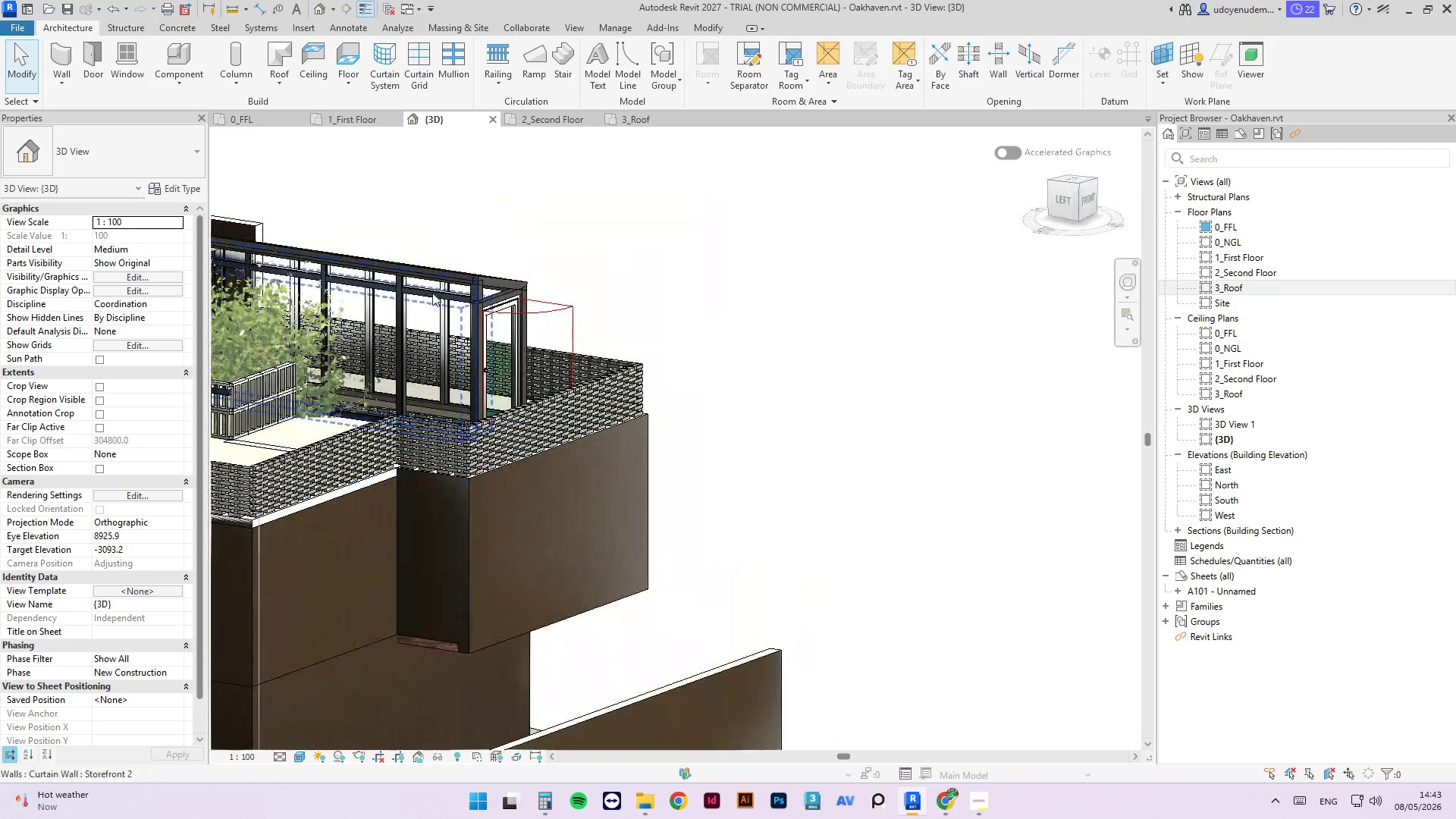 
scroll: coordinate [520, 343], scroll_direction: down, amount: 8.0
 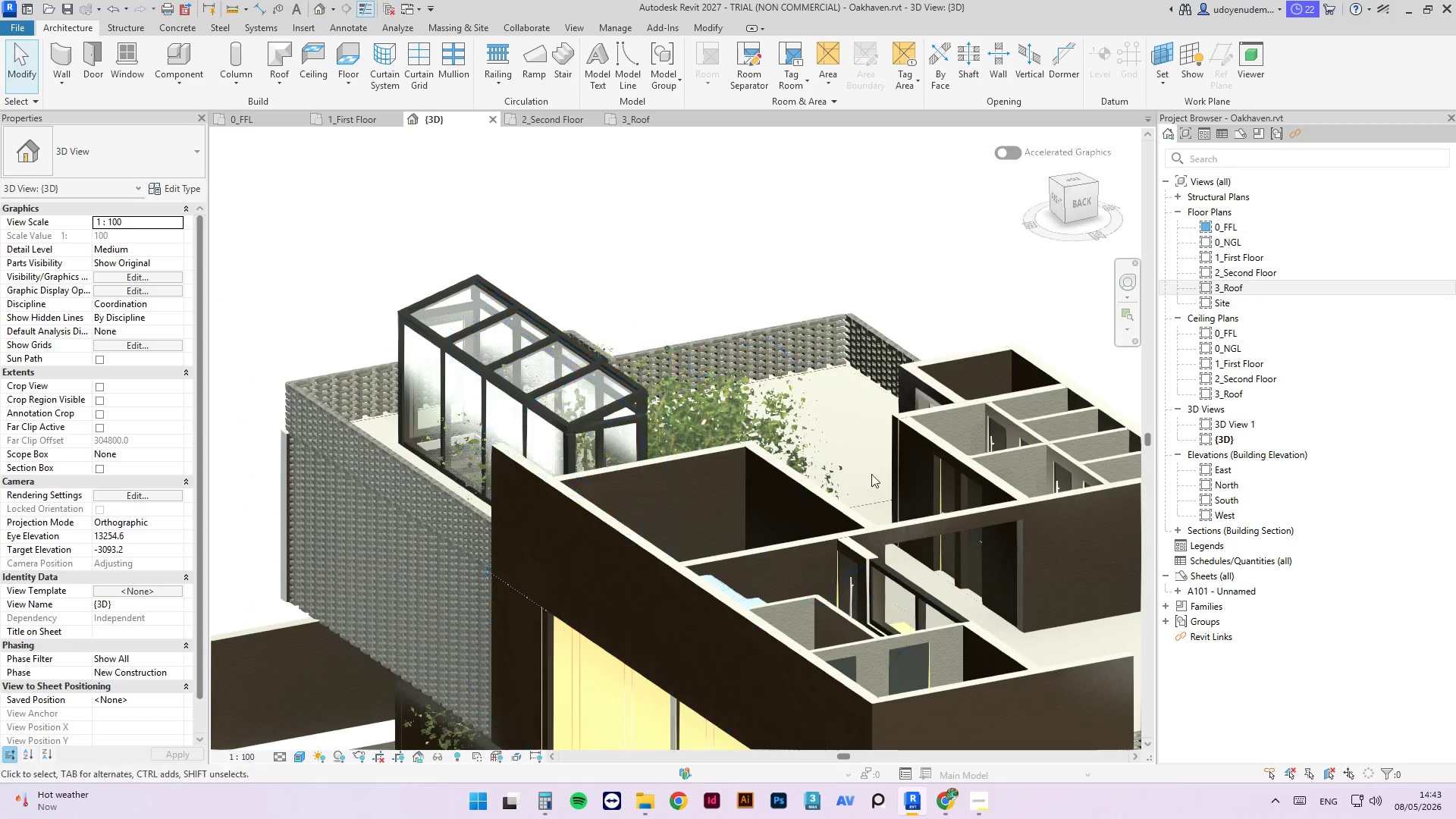 
scroll: coordinate [458, 297], scroll_direction: up, amount: 7.0
 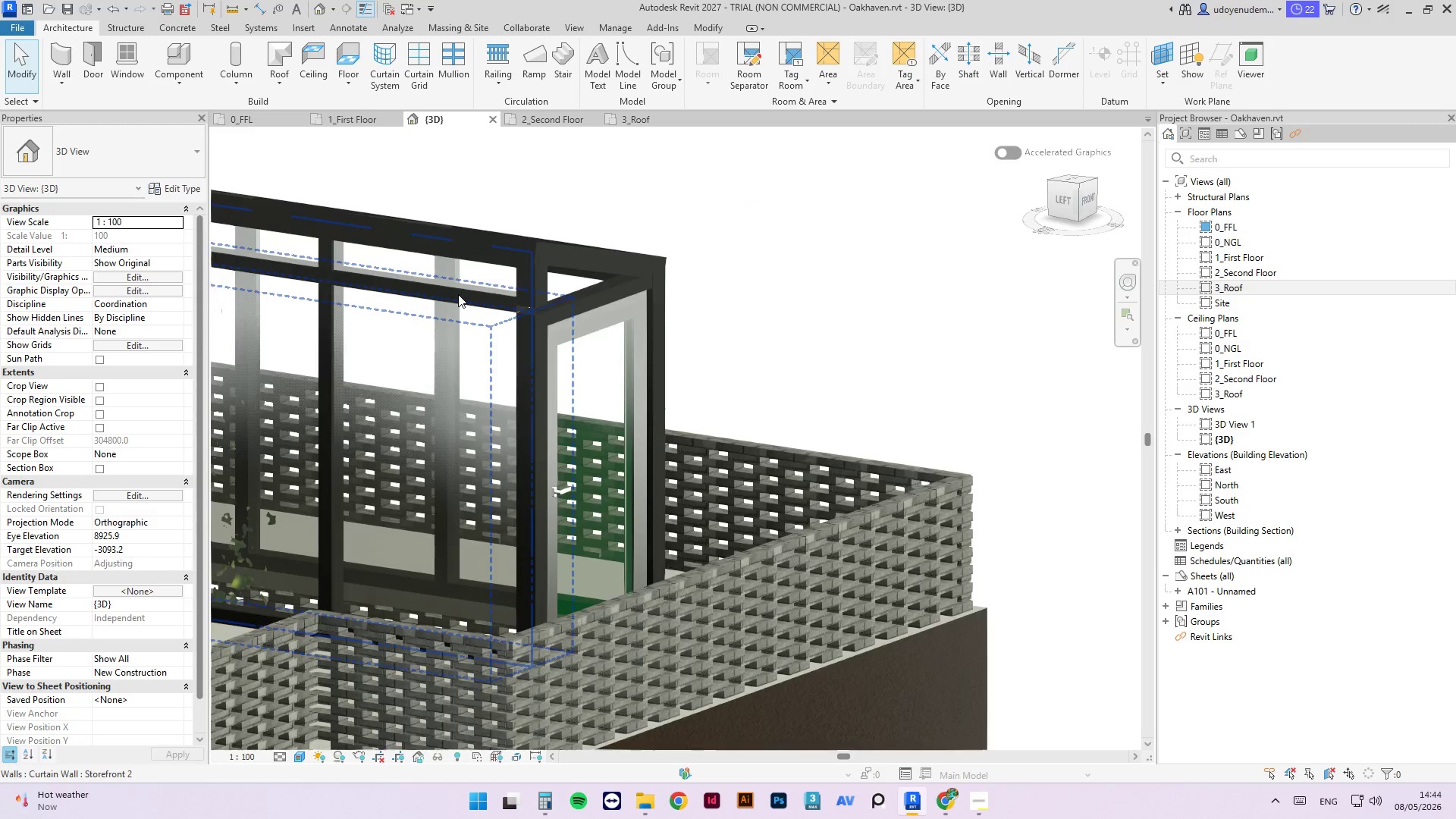 
key(CapsLock)
 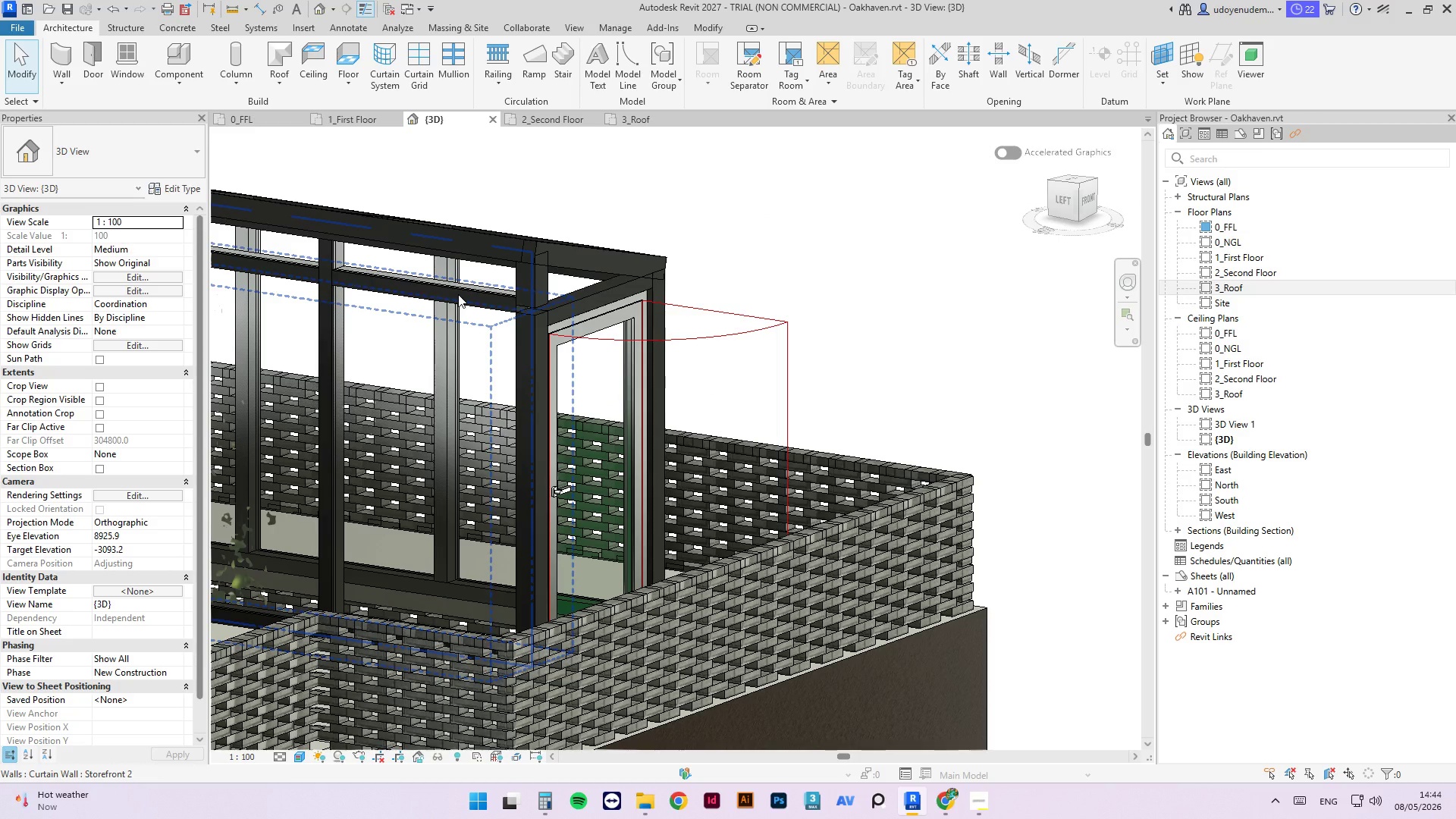 
key(Tab)
 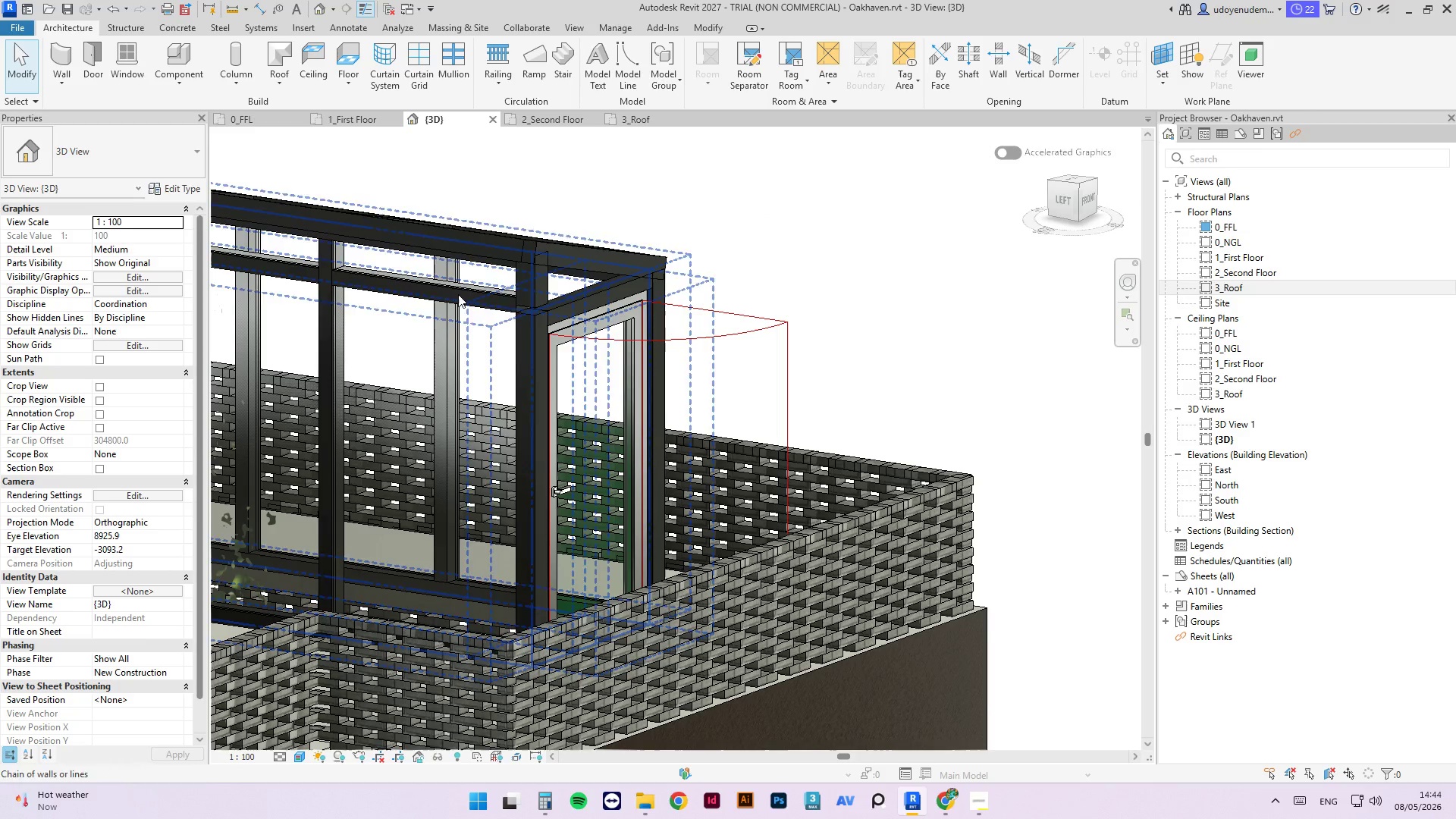 
key(Tab)
 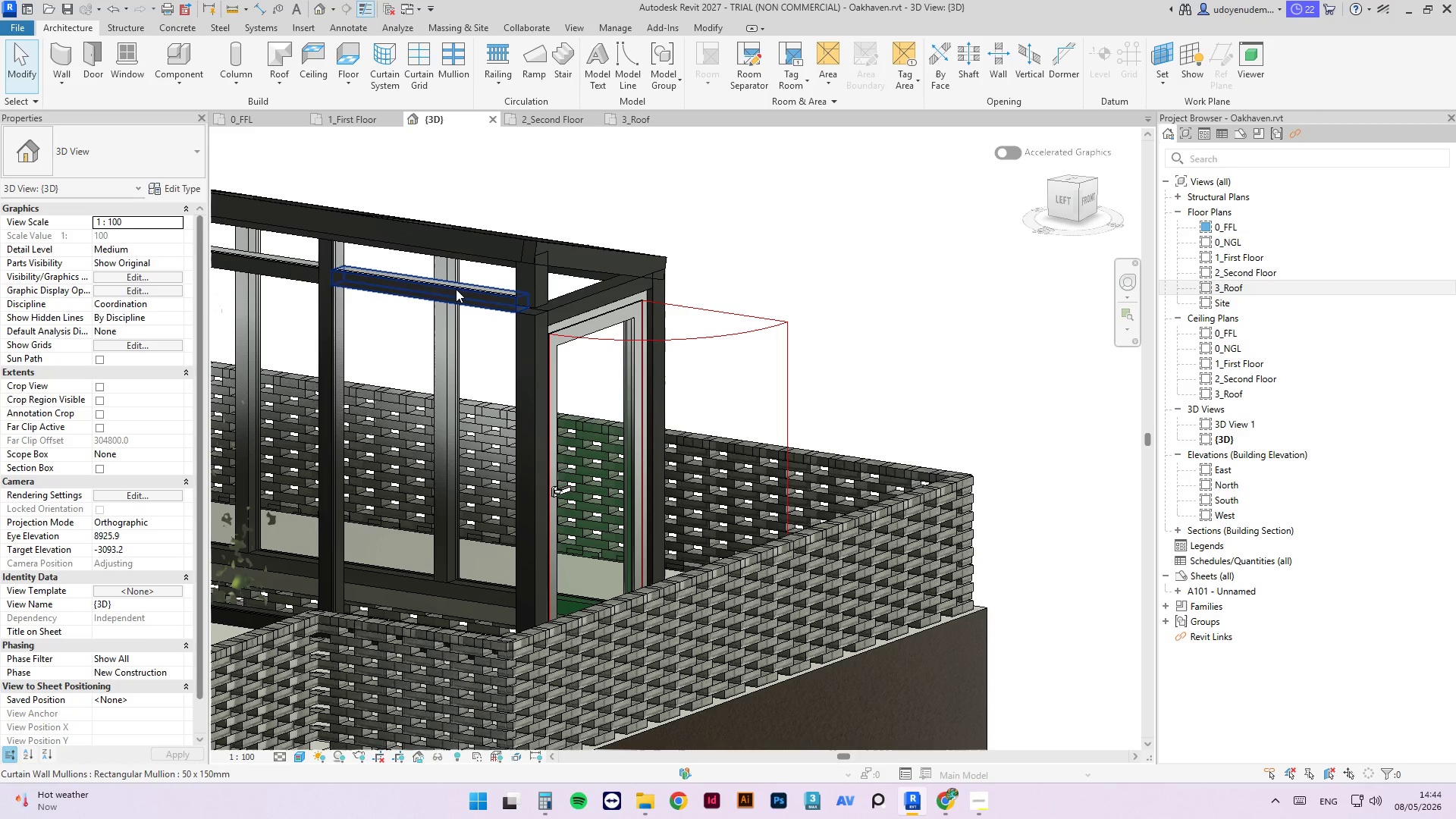 
left_click([456, 289])
 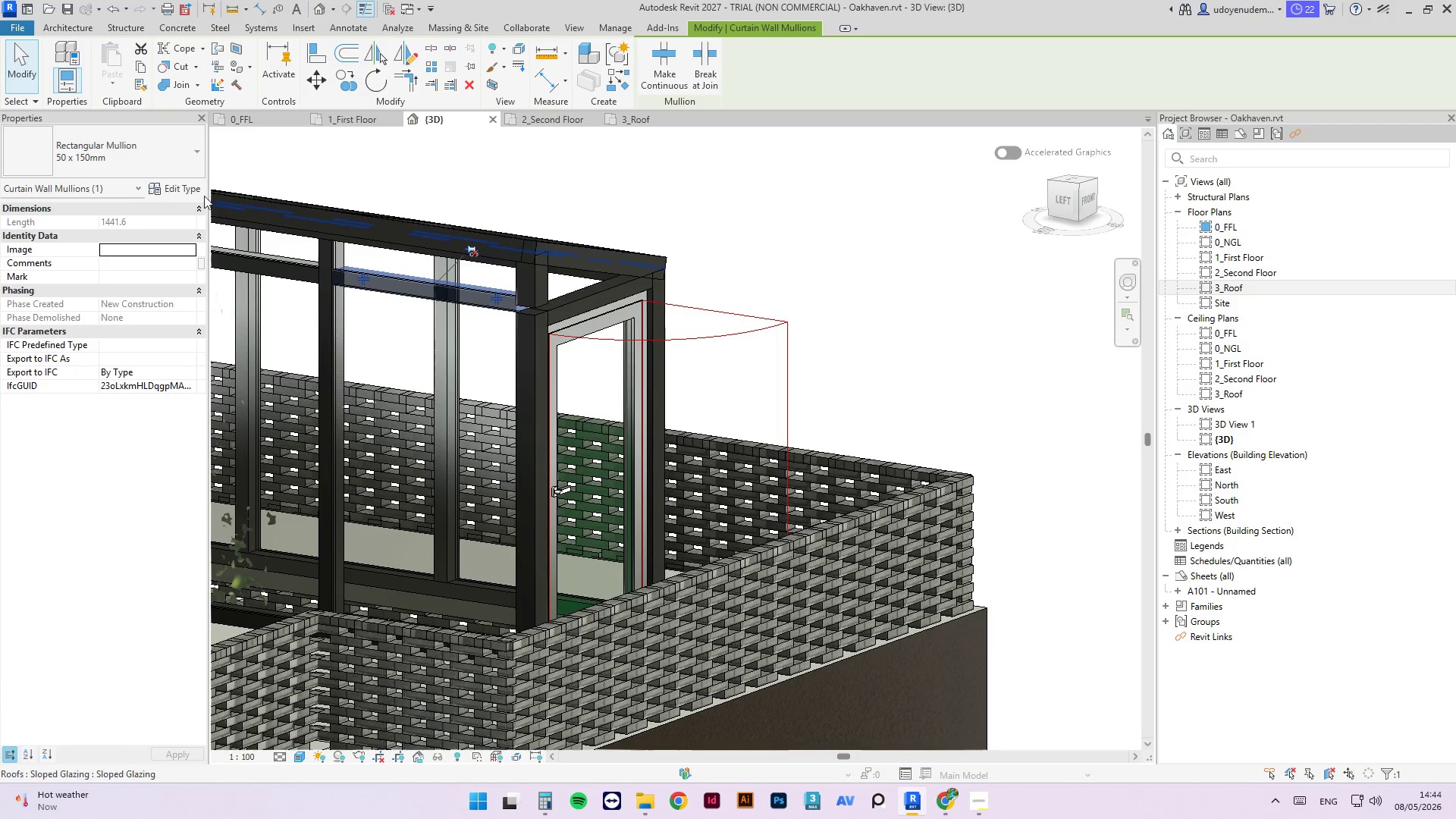 
left_click([161, 157])
 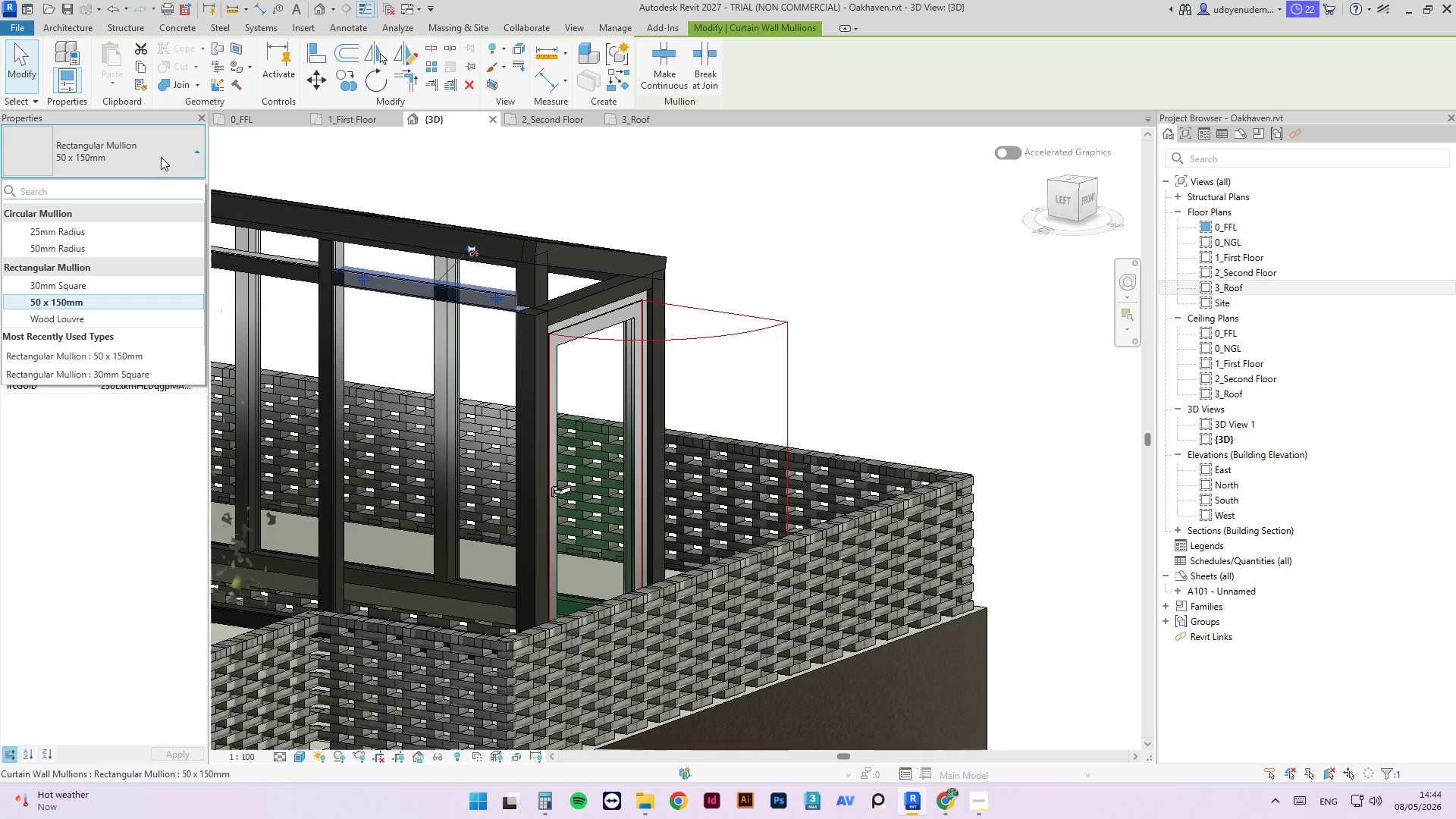 
mouse_move([163, 212])
 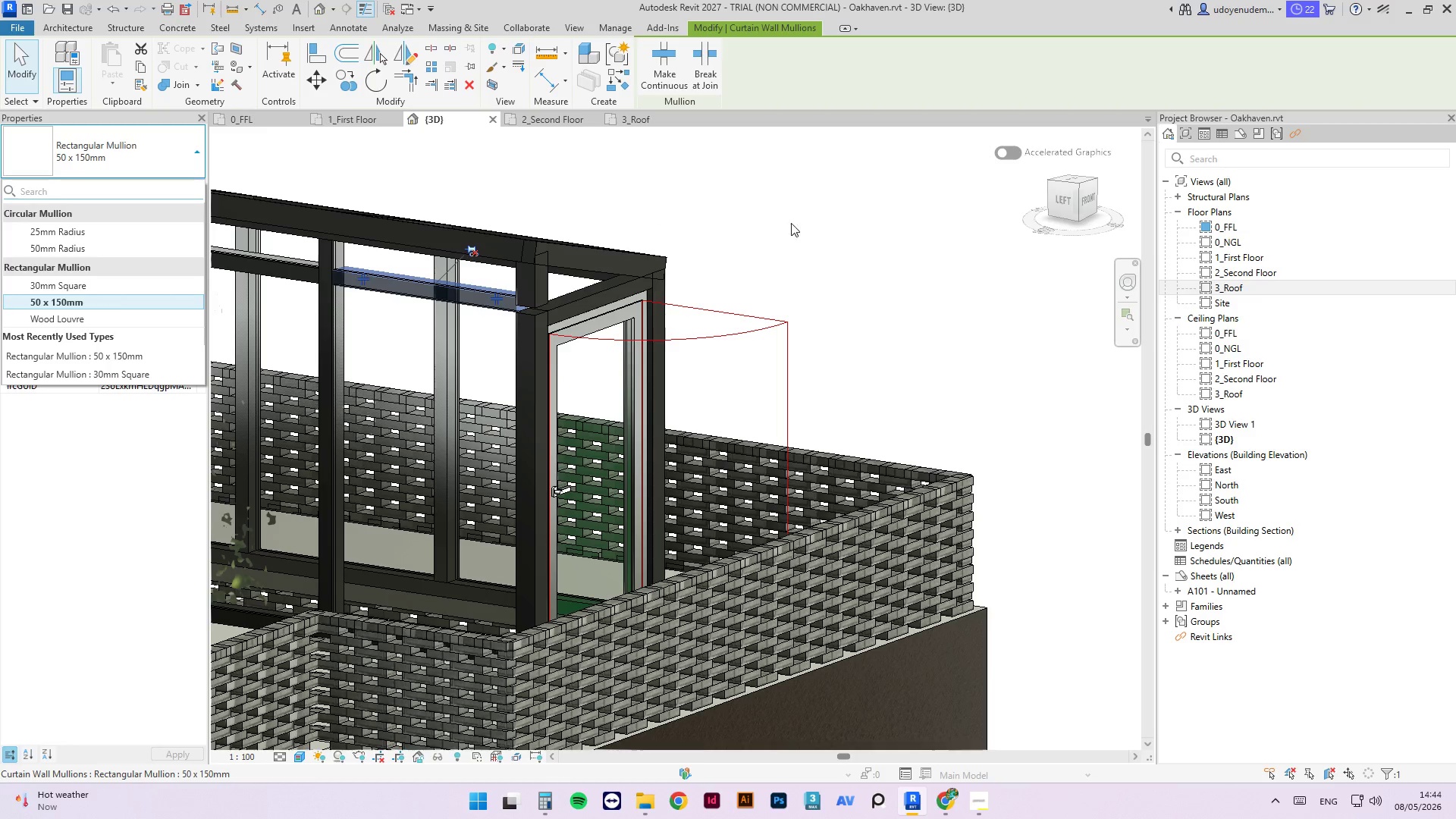 
left_click([777, 233])
 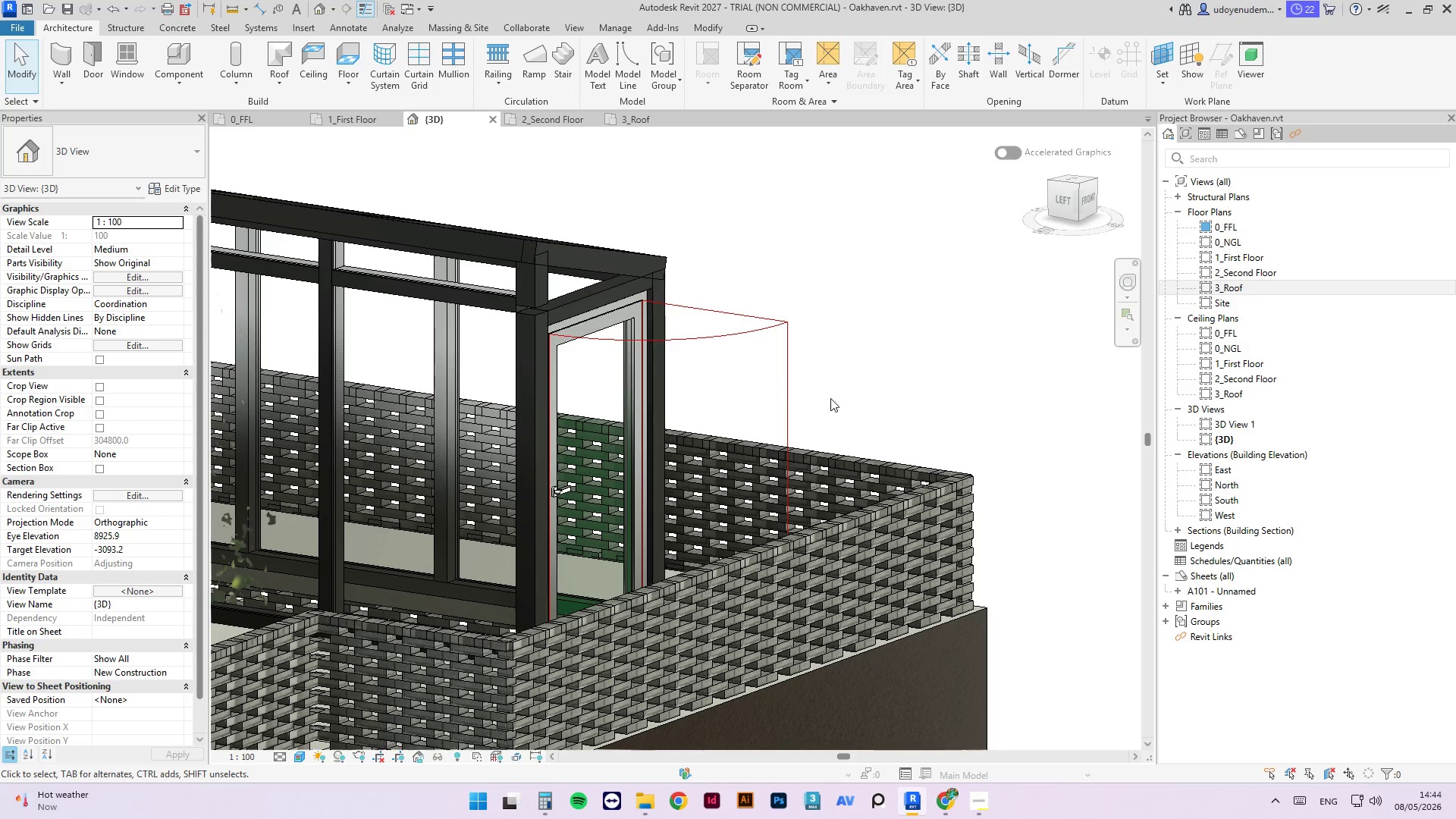 
hold_key(key=ShiftLeft, duration=5.33)
 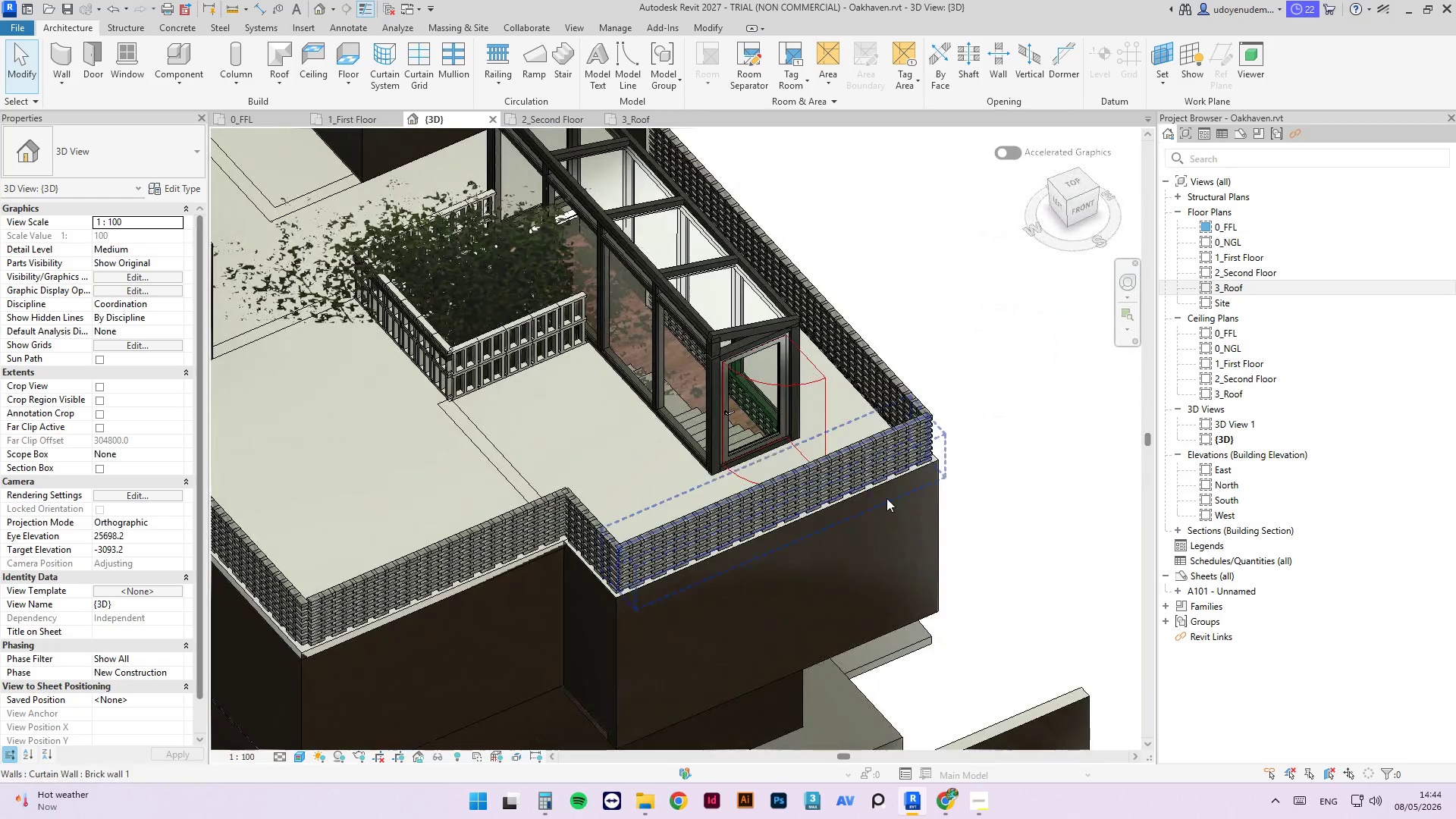 
scroll: coordinate [853, 388], scroll_direction: down, amount: 6.0
 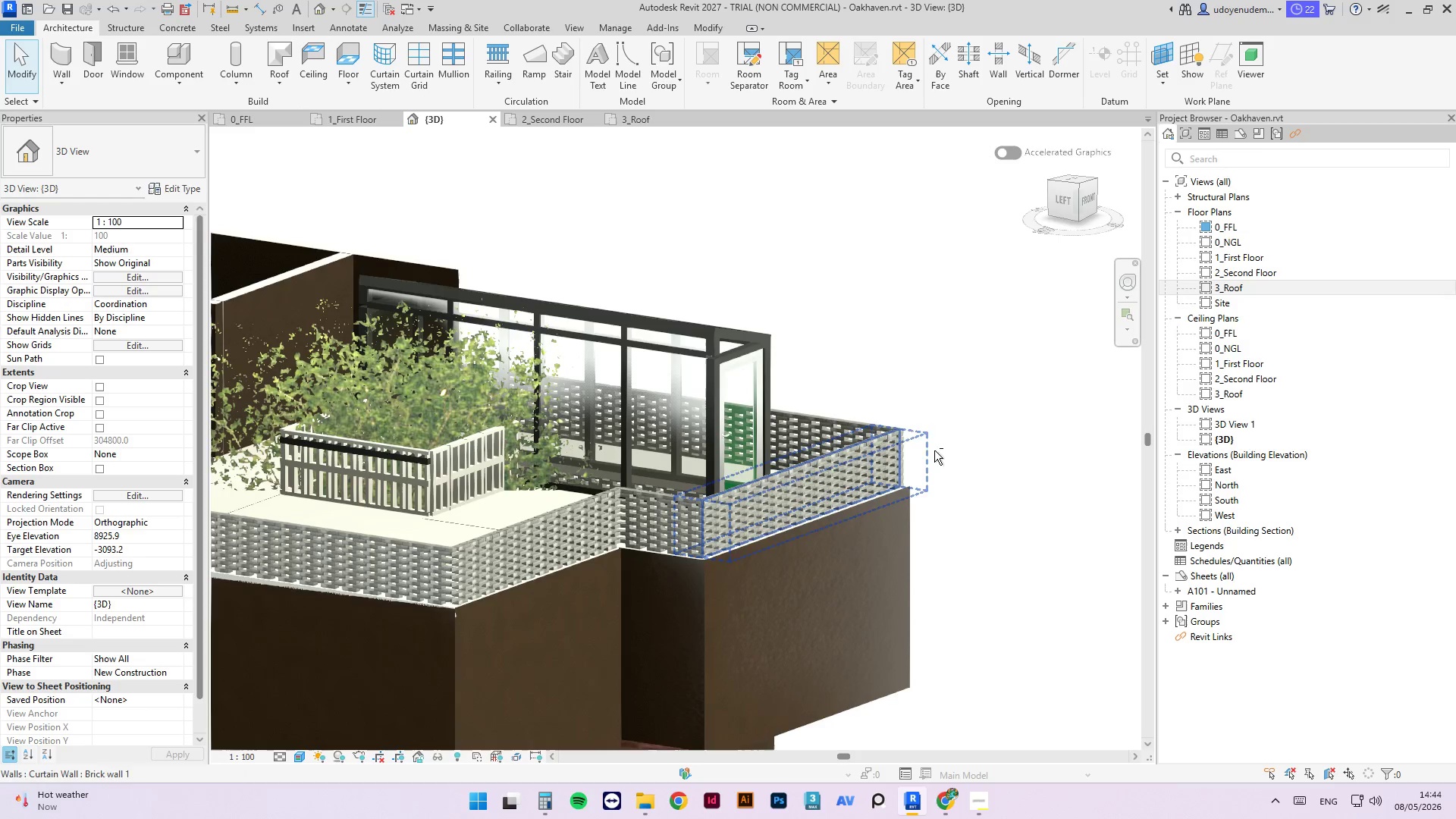 
left_click([919, 379])
 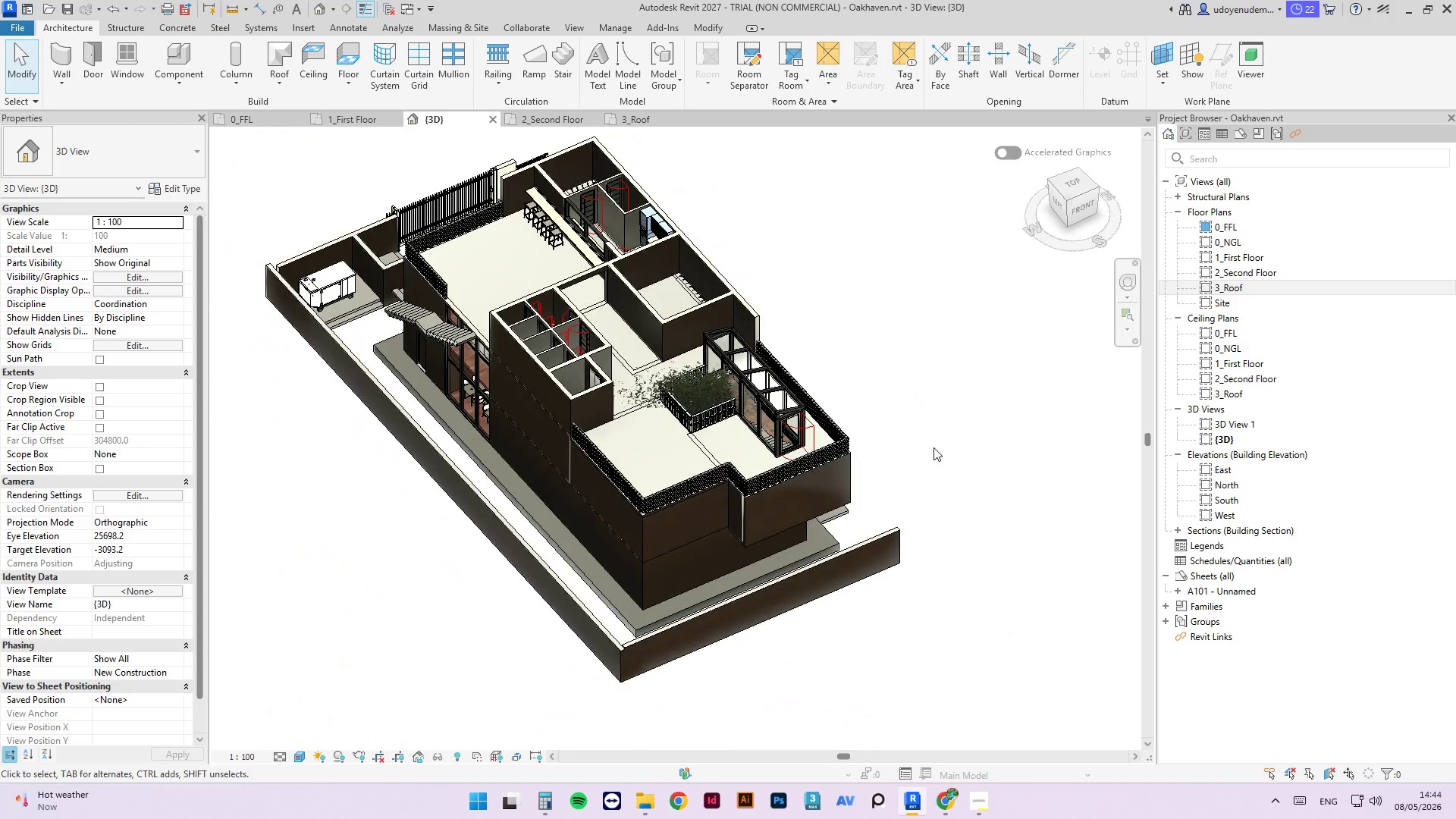 
scroll: coordinate [717, 396], scroll_direction: down, amount: 8.0
 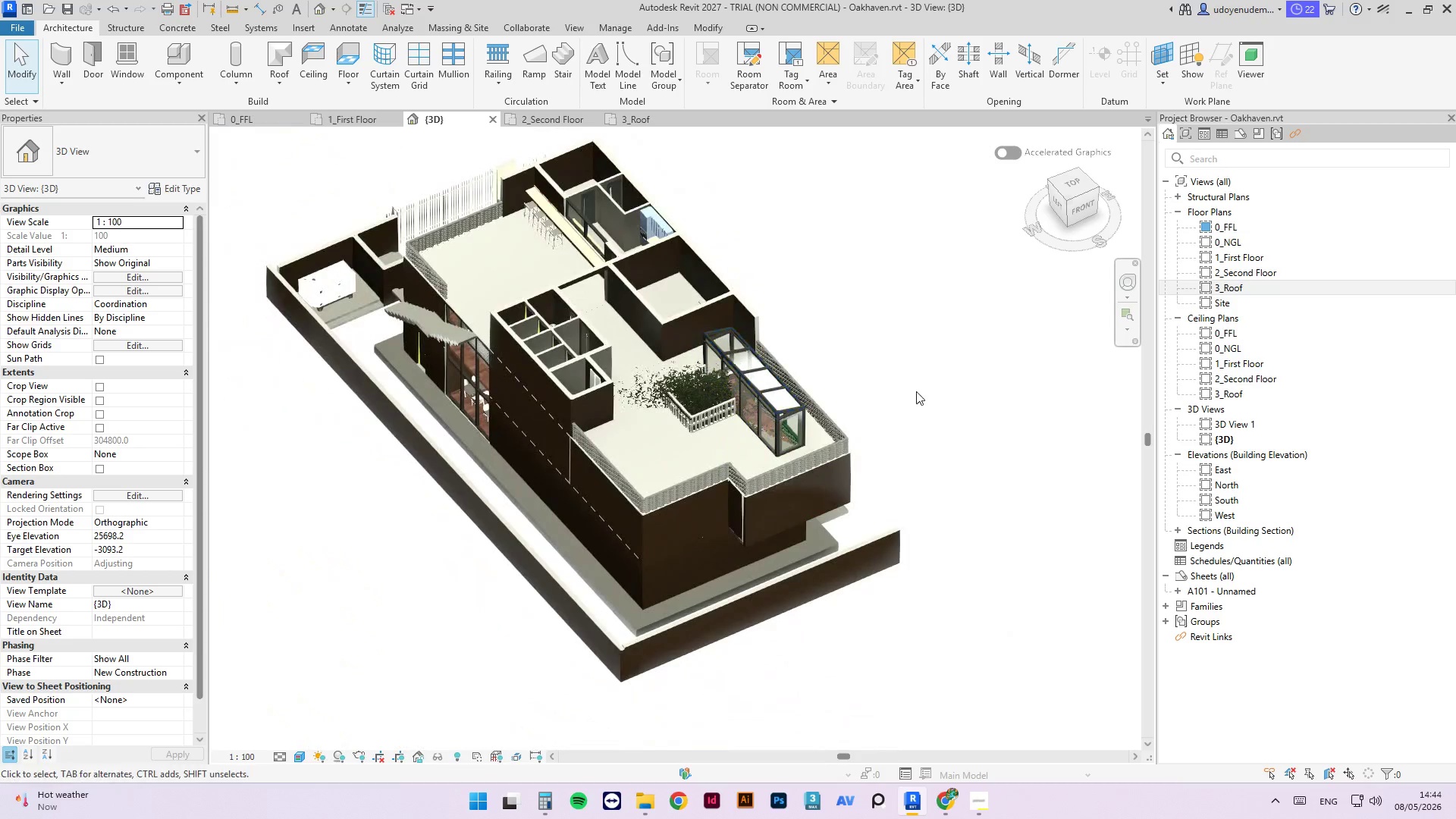 
hold_key(key=ShiftLeft, duration=1.27)
 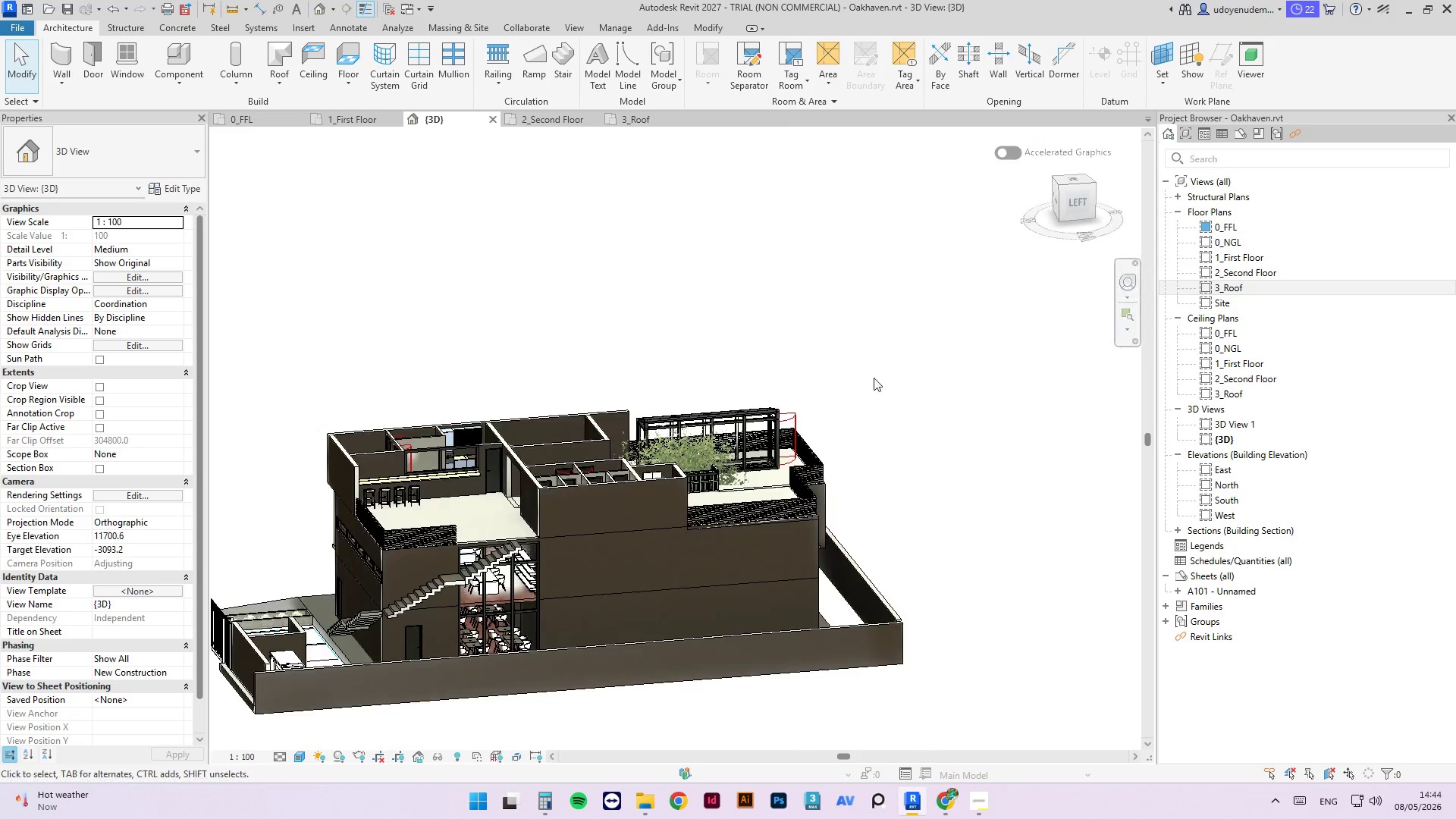 
scroll: coordinate [596, 519], scroll_direction: up, amount: 15.0
 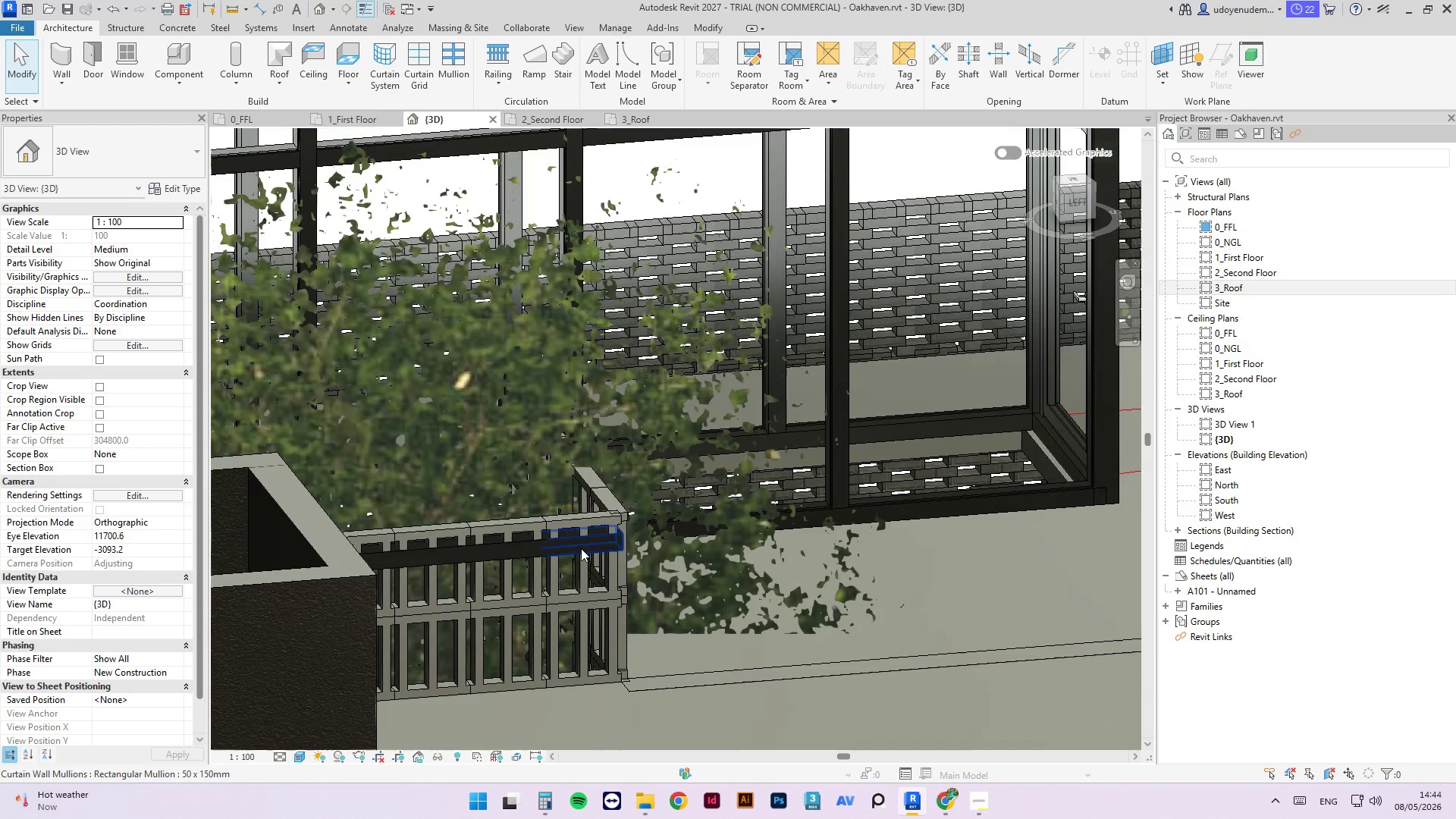 
left_click([581, 548])
 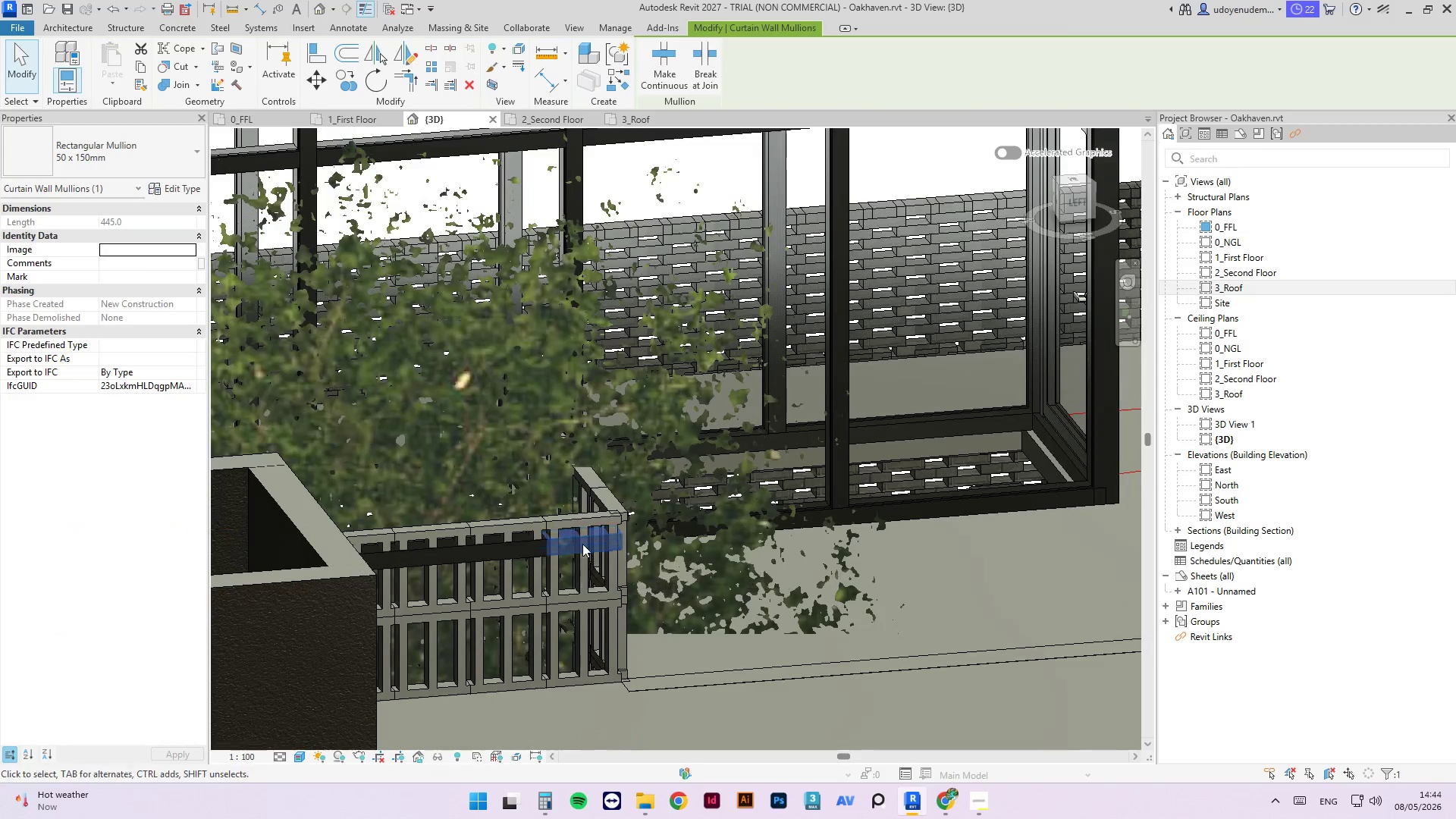 
hold_key(key=ShiftLeft, duration=1.24)
scroll: coordinate [805, 545], scroll_direction: down, amount: 3.0
 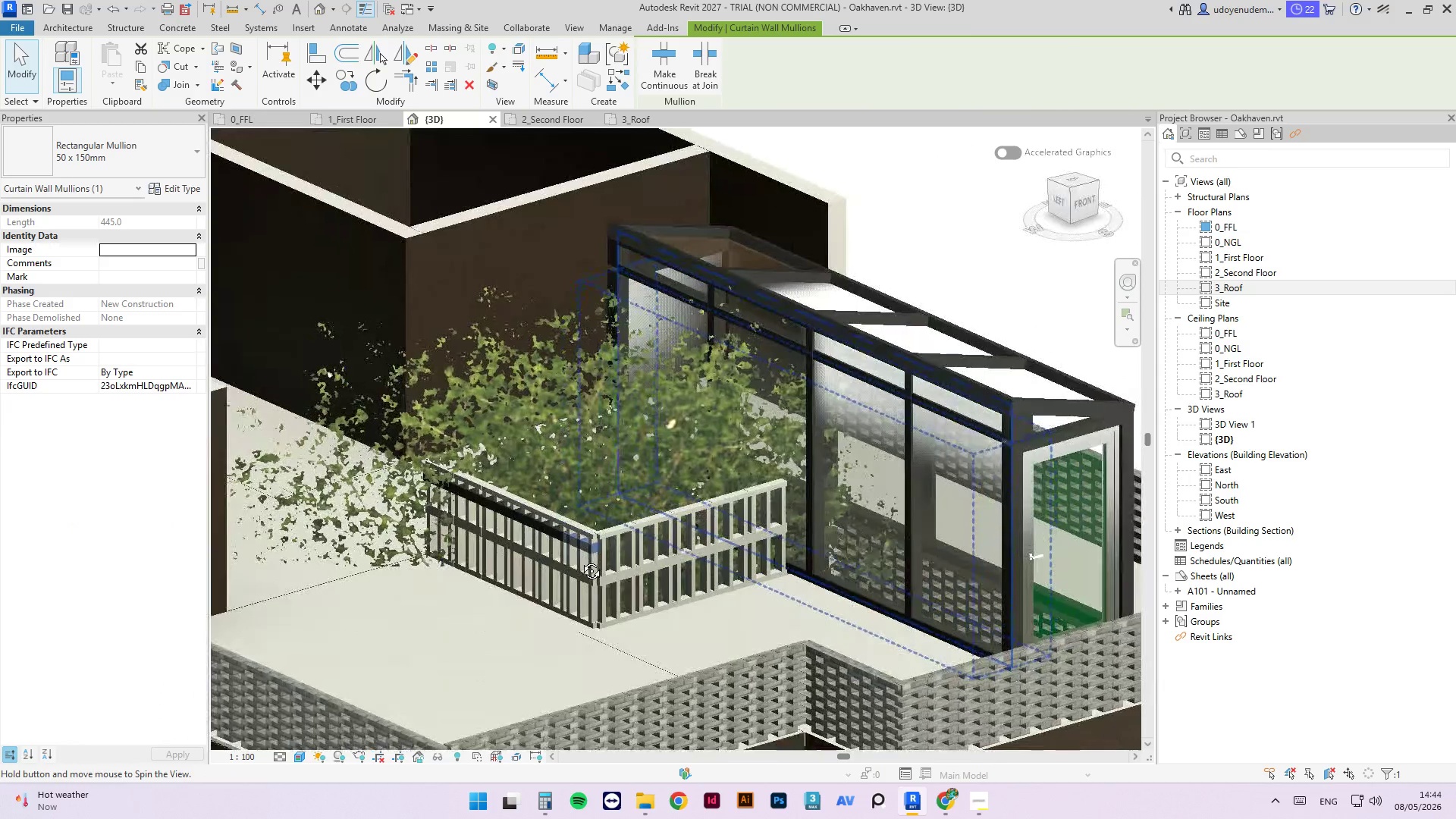 
scroll: coordinate [546, 548], scroll_direction: up, amount: 5.0
 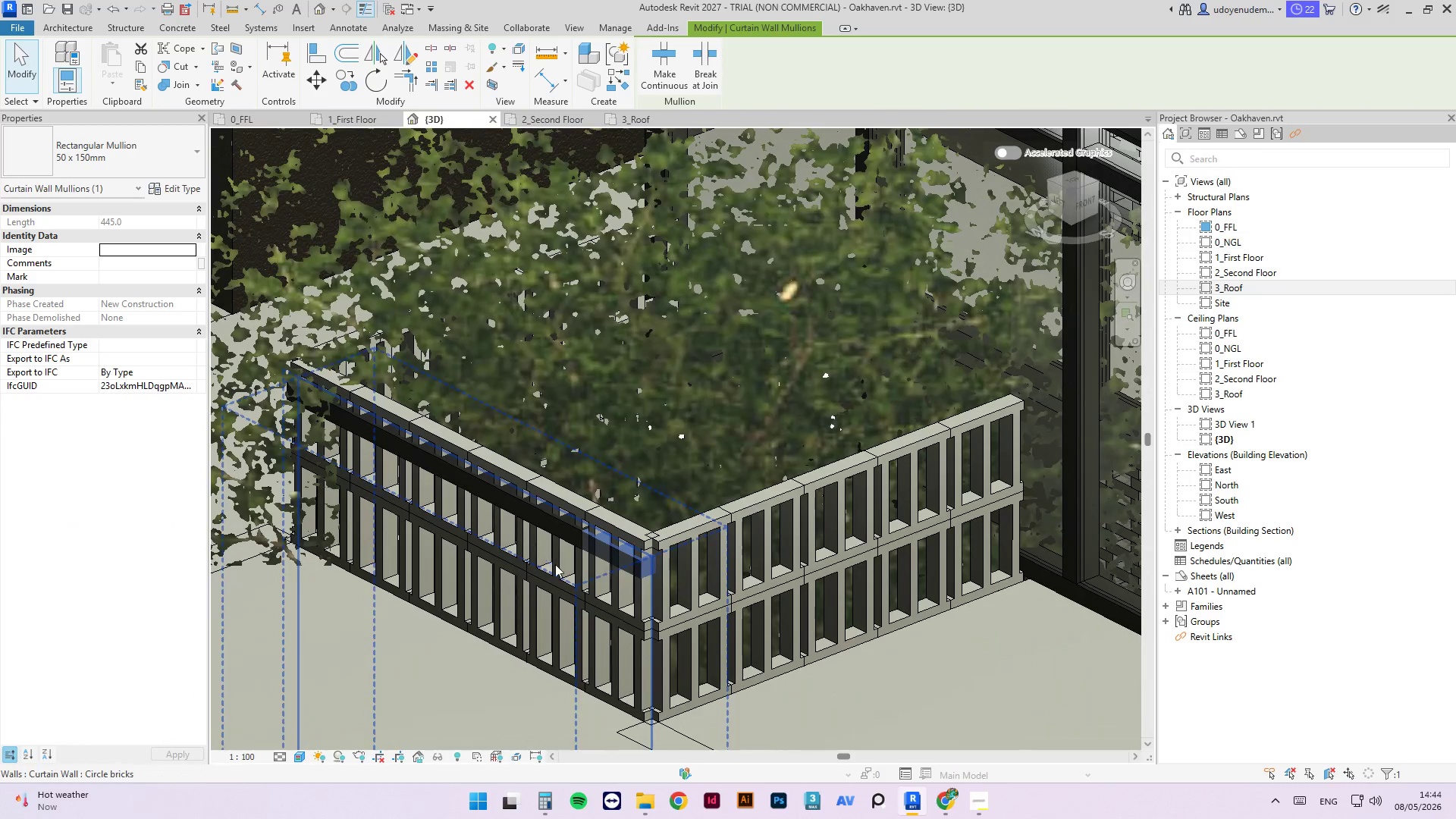 
key(Delete)
 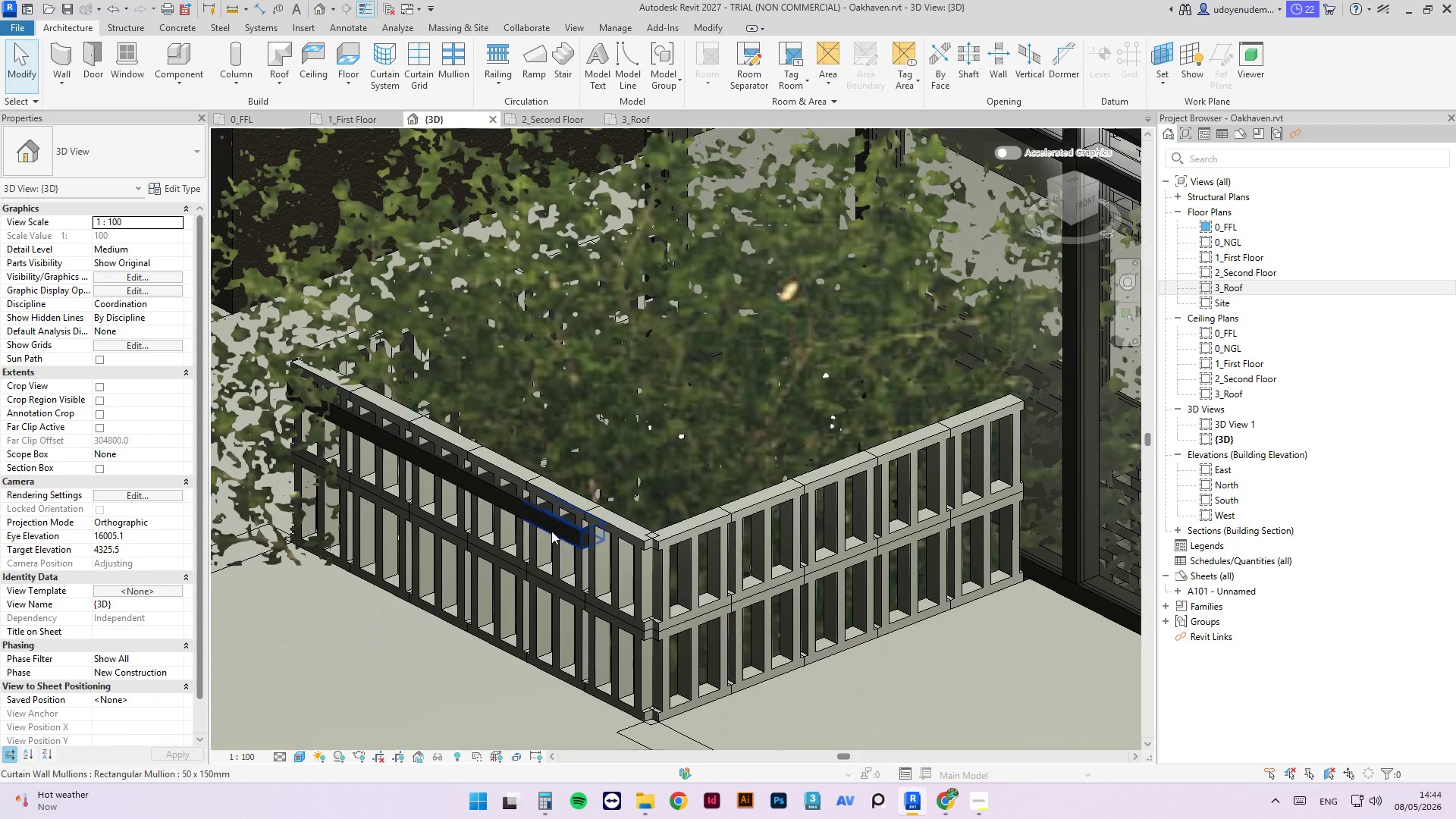 
left_click([559, 527])
 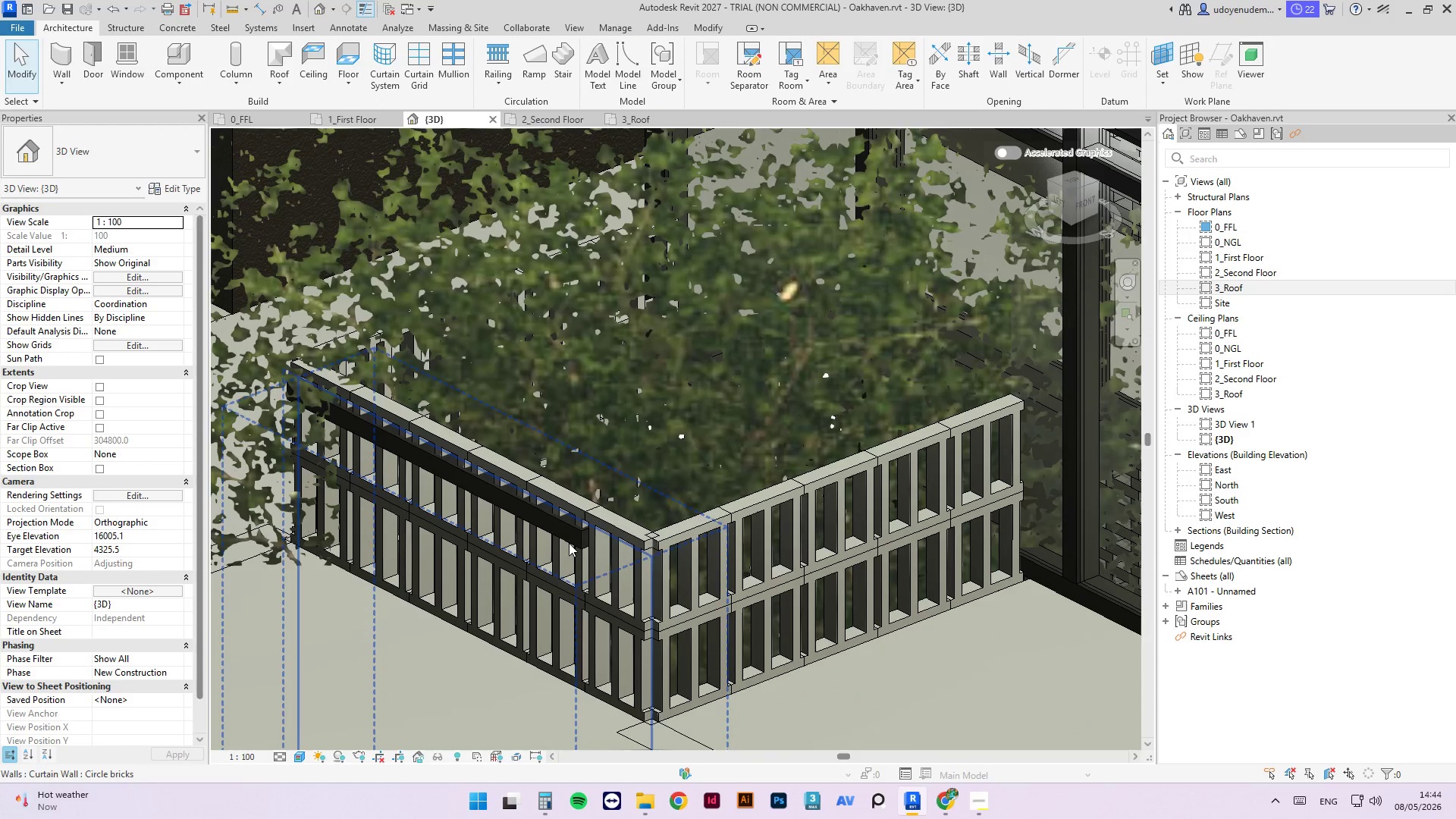 
left_click([569, 543])
 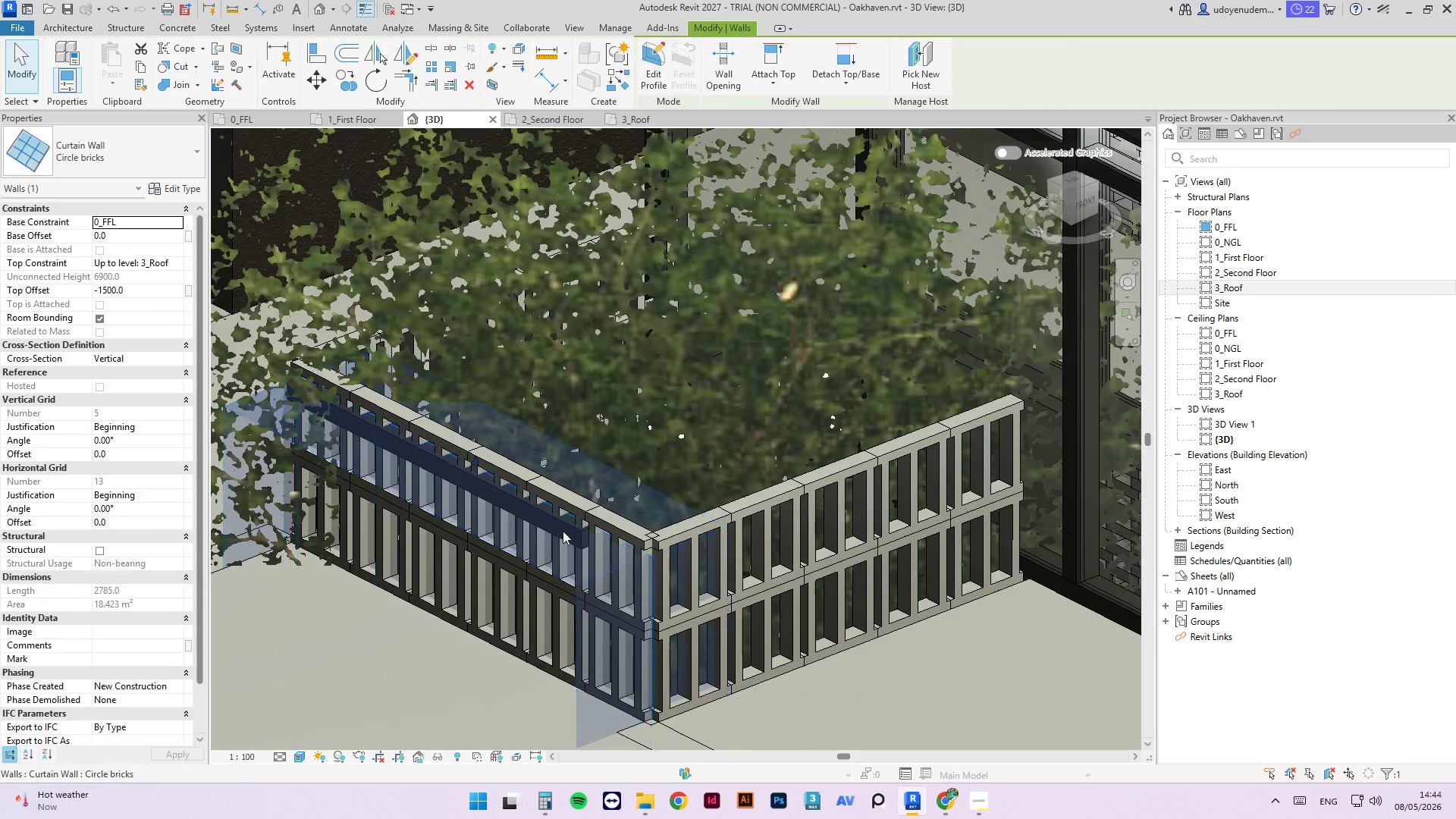 
scroll: coordinate [574, 552], scroll_direction: up, amount: 8.0
 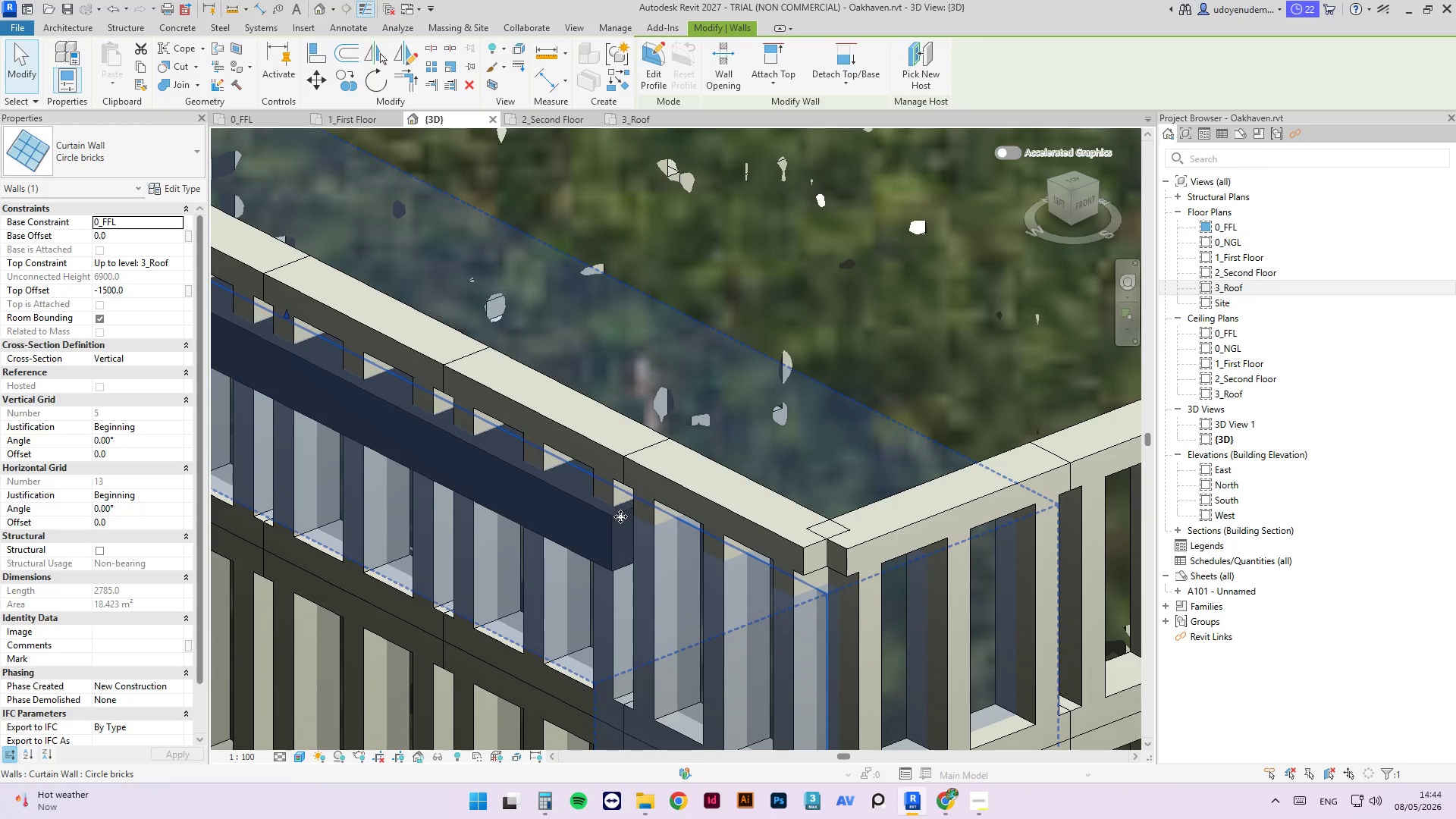 
key(Tab)
 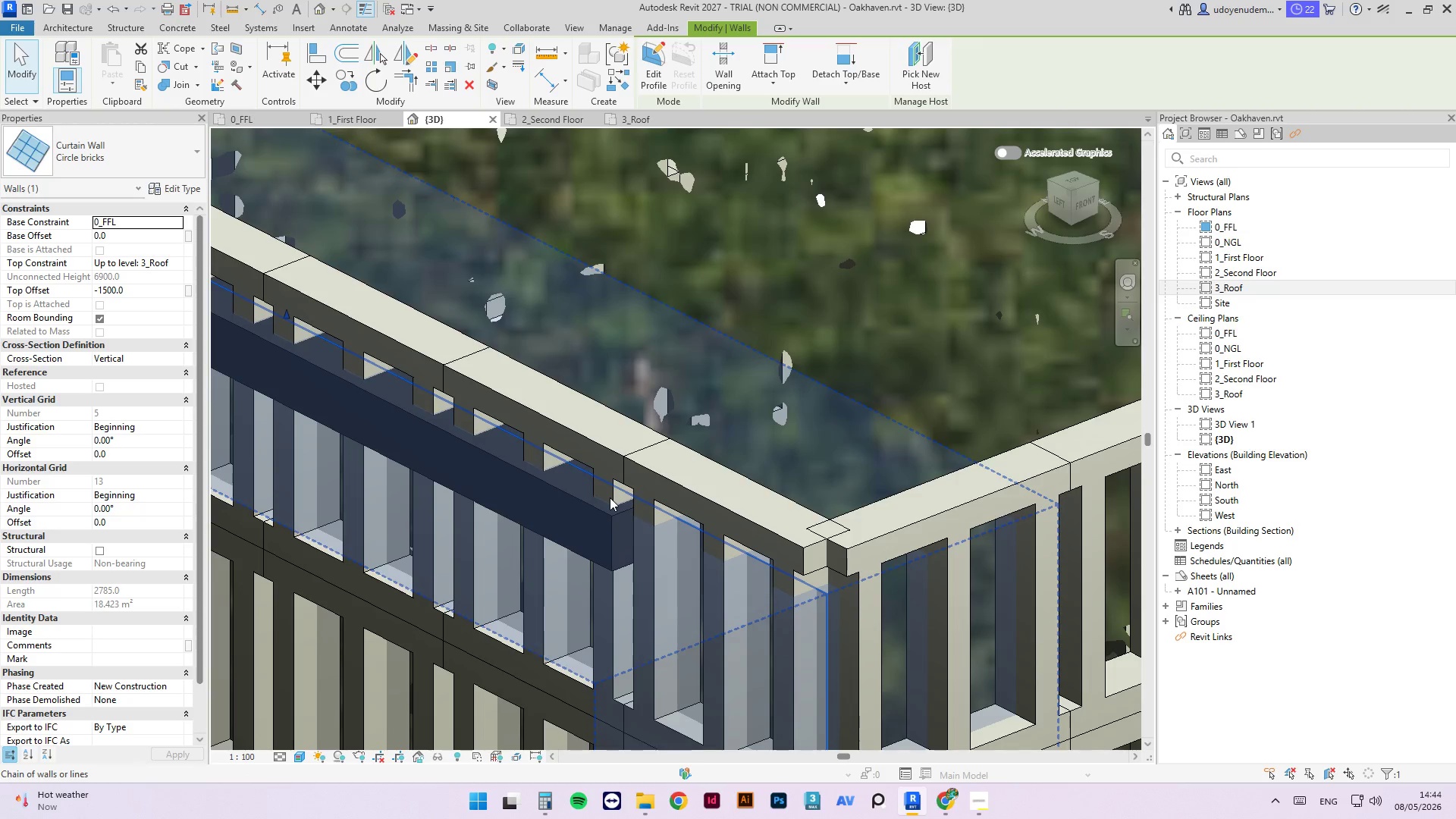 
key(Tab)
 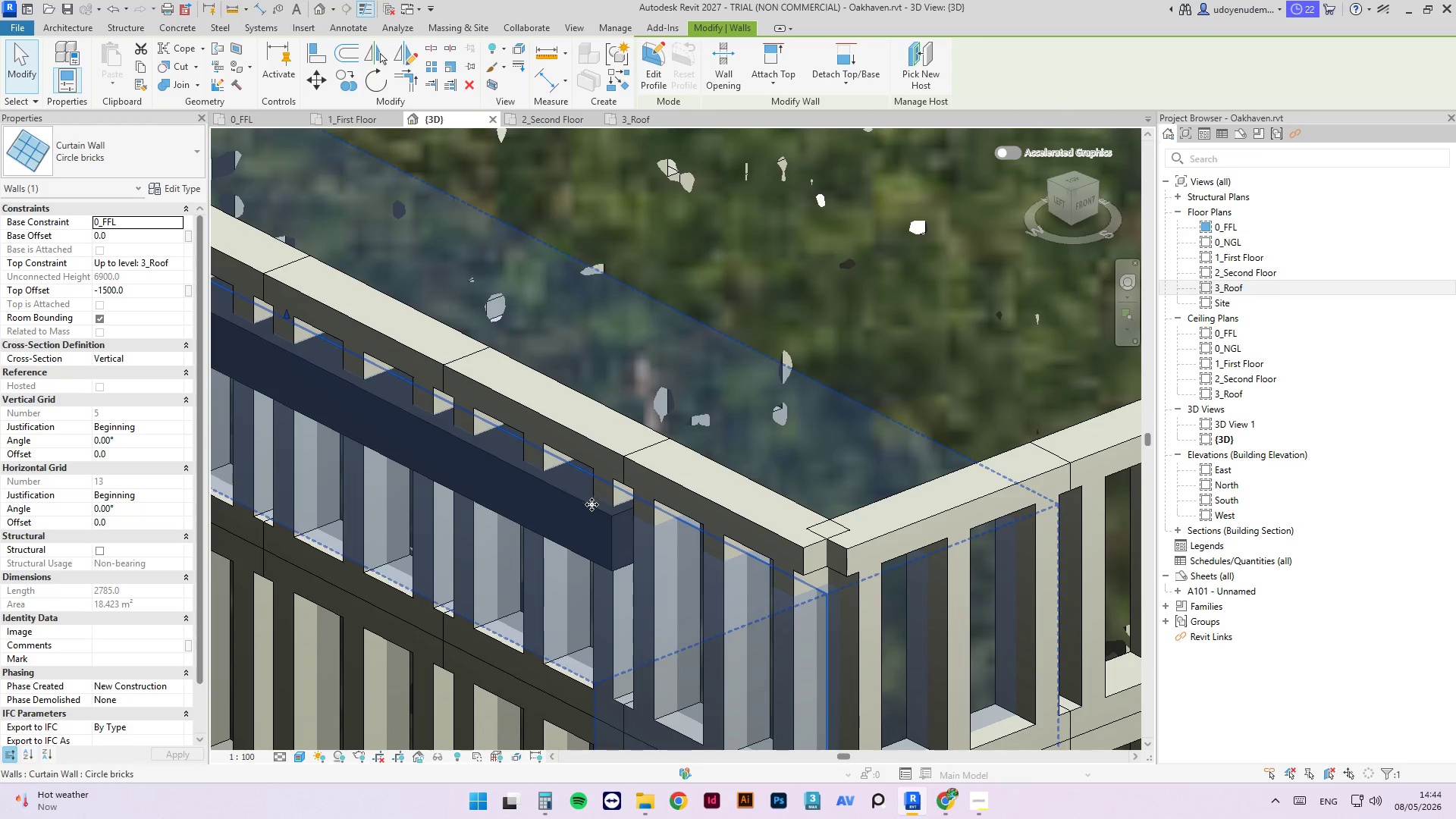 
key(Tab)
 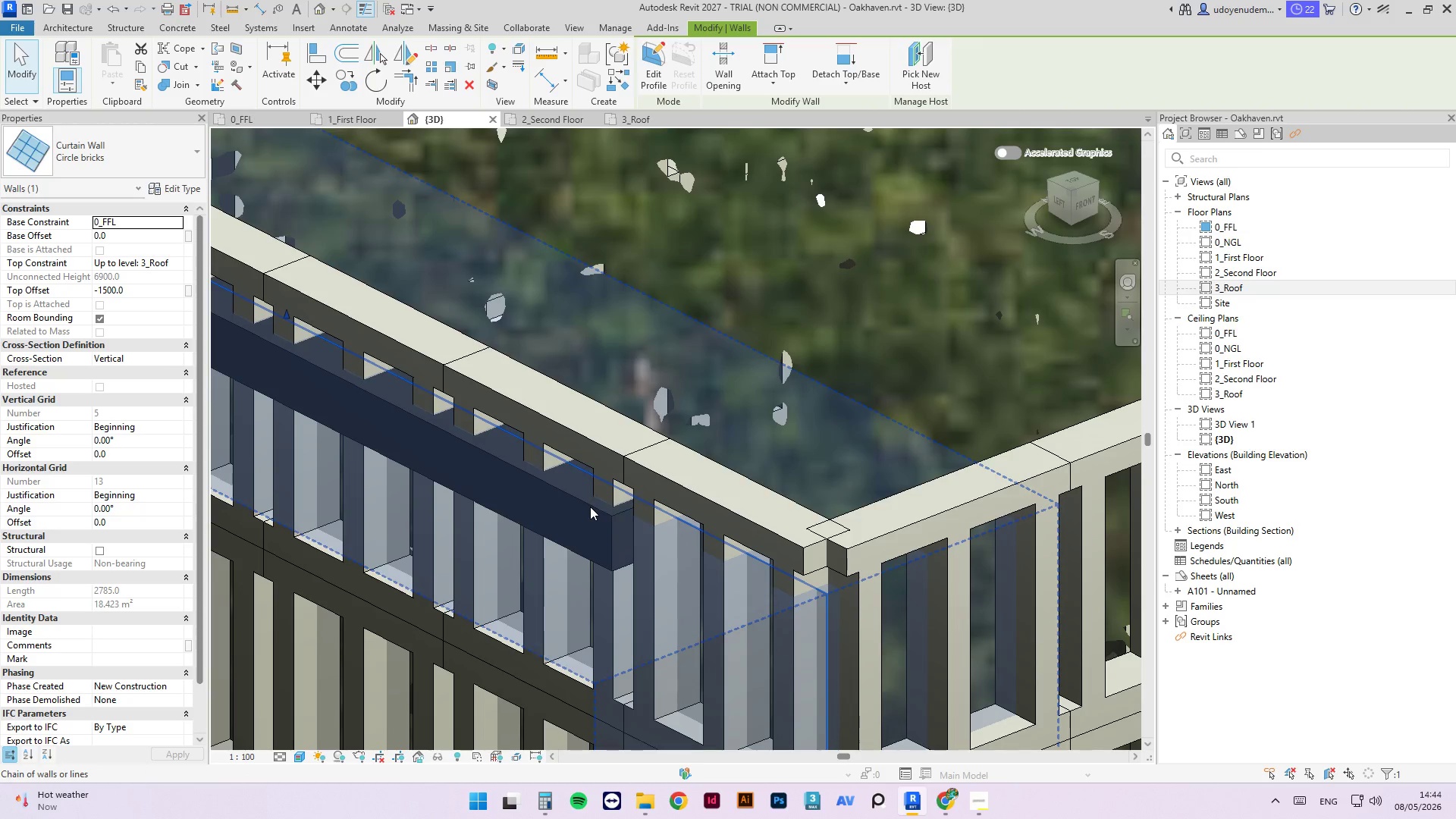 
left_click([590, 507])
 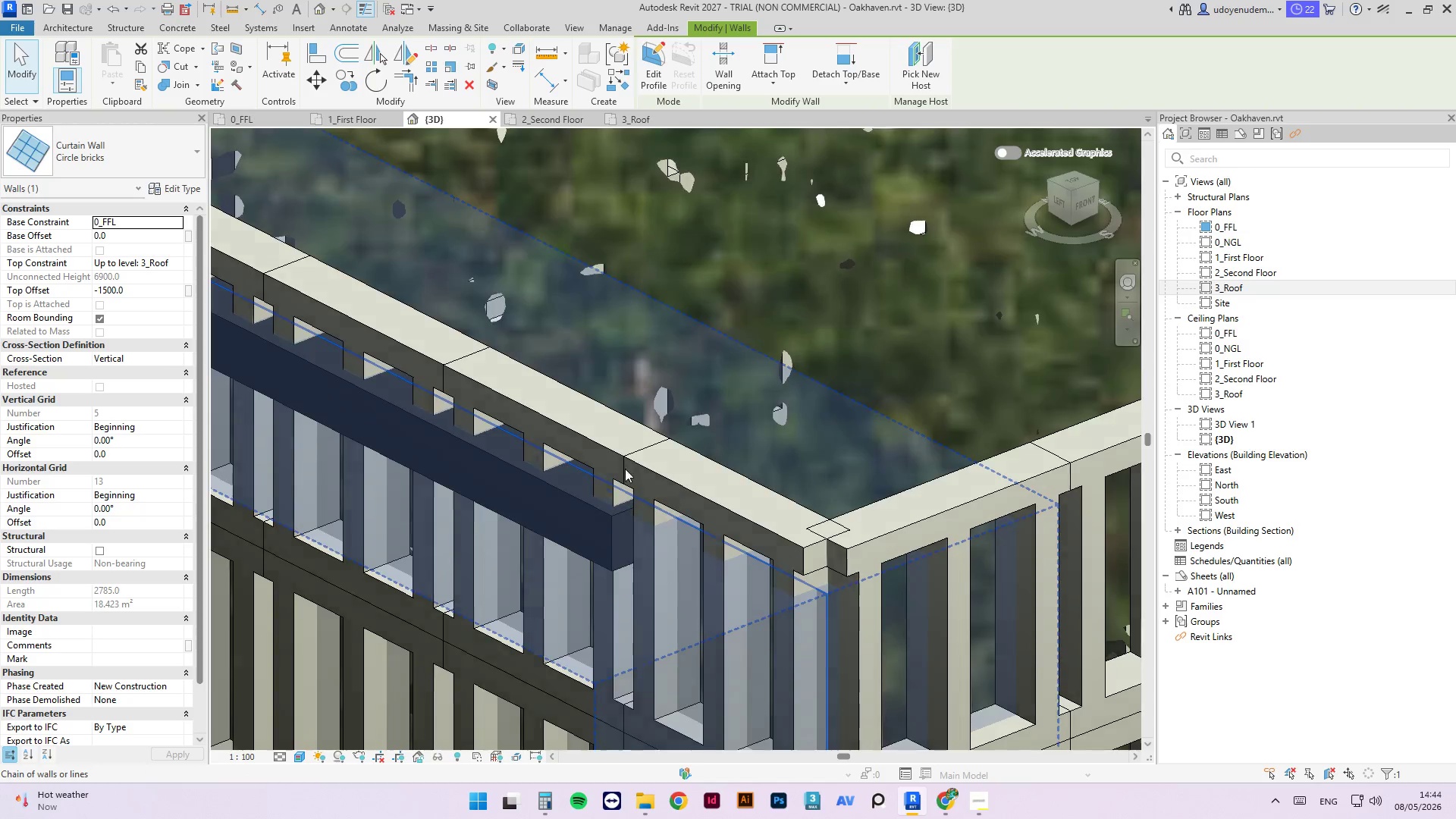 
left_click([521, 608])
 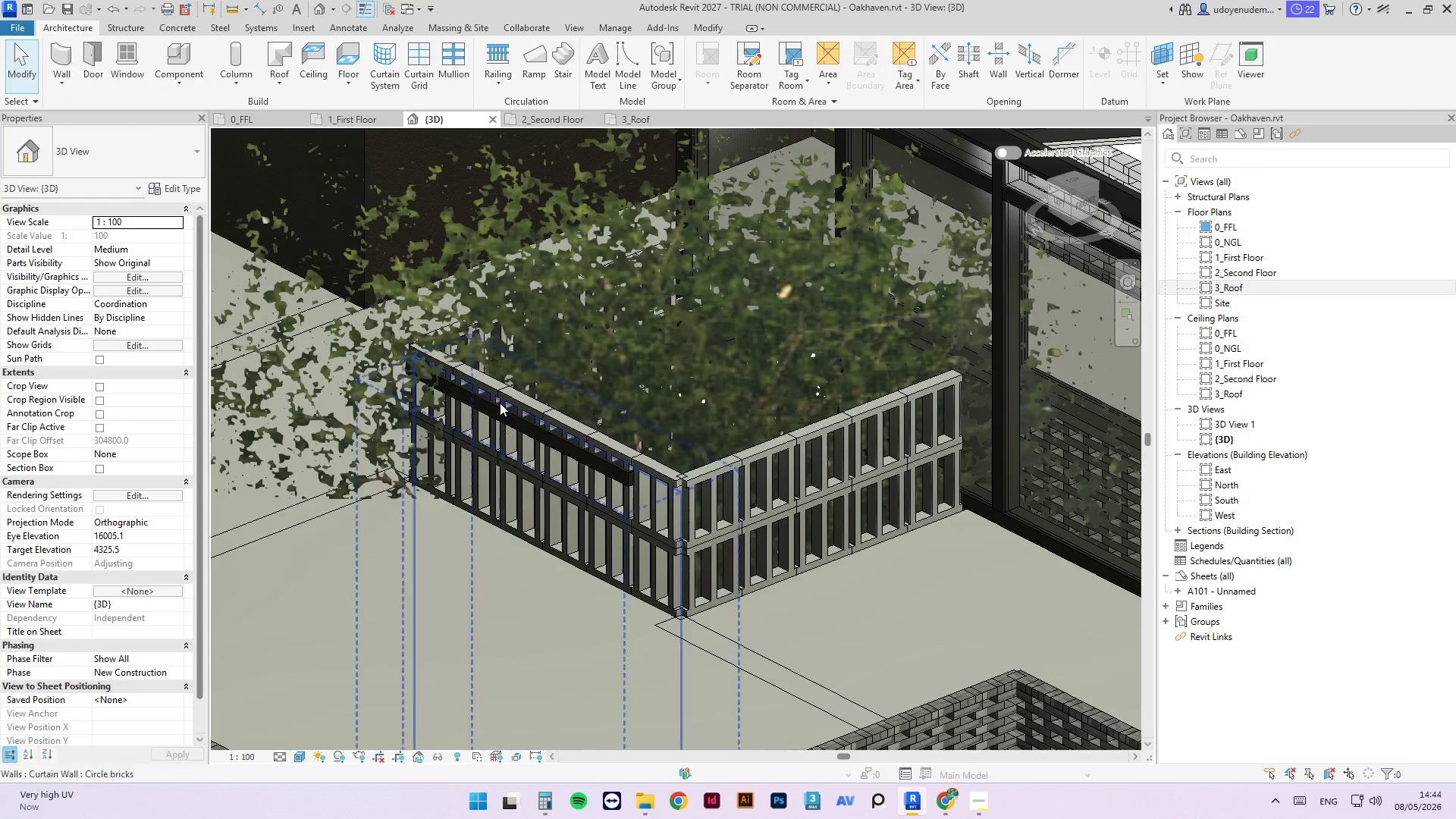 
scroll: coordinate [639, 462], scroll_direction: down, amount: 10.0
 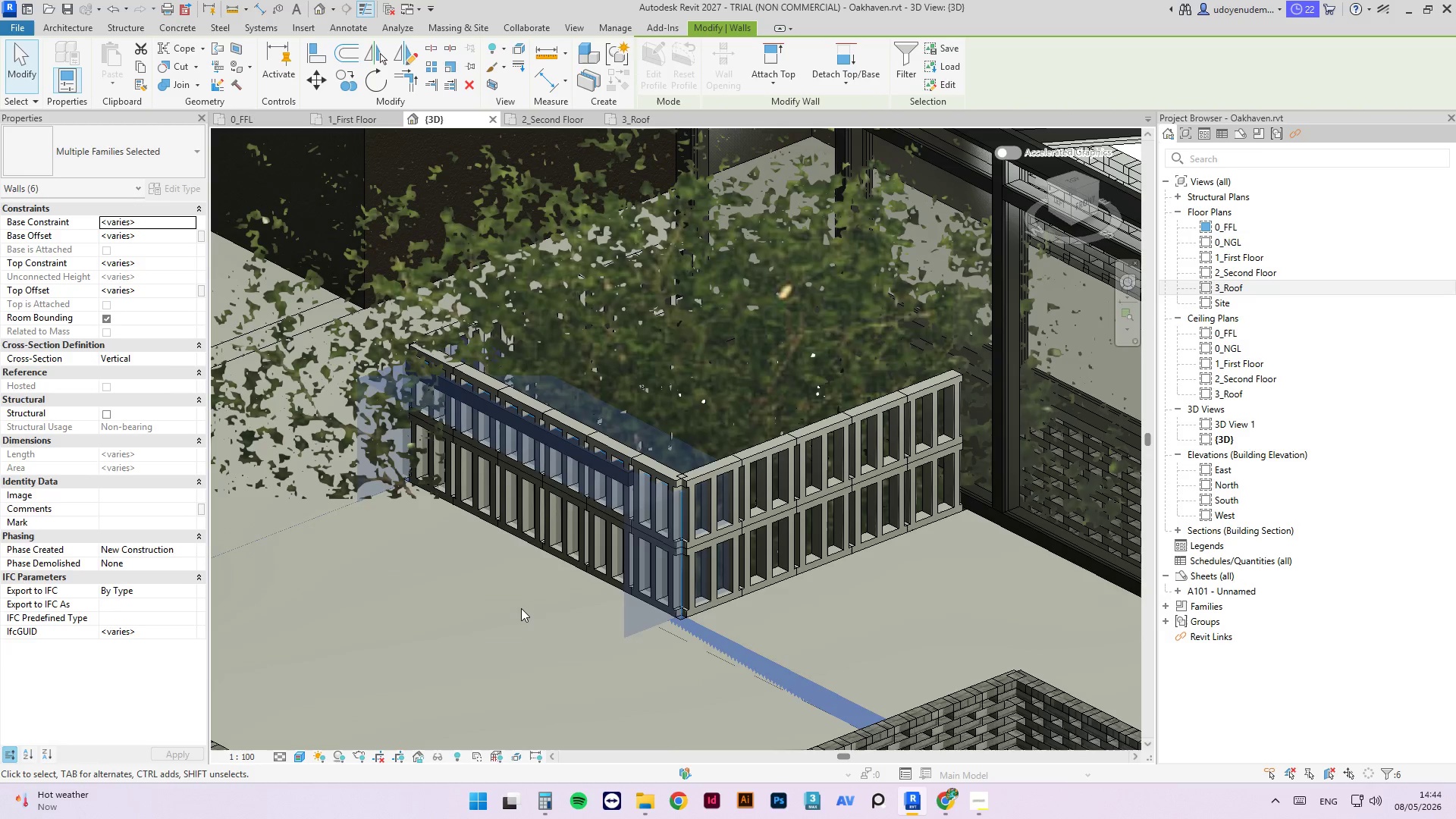 
scroll: coordinate [494, 391], scroll_direction: up, amount: 3.0
 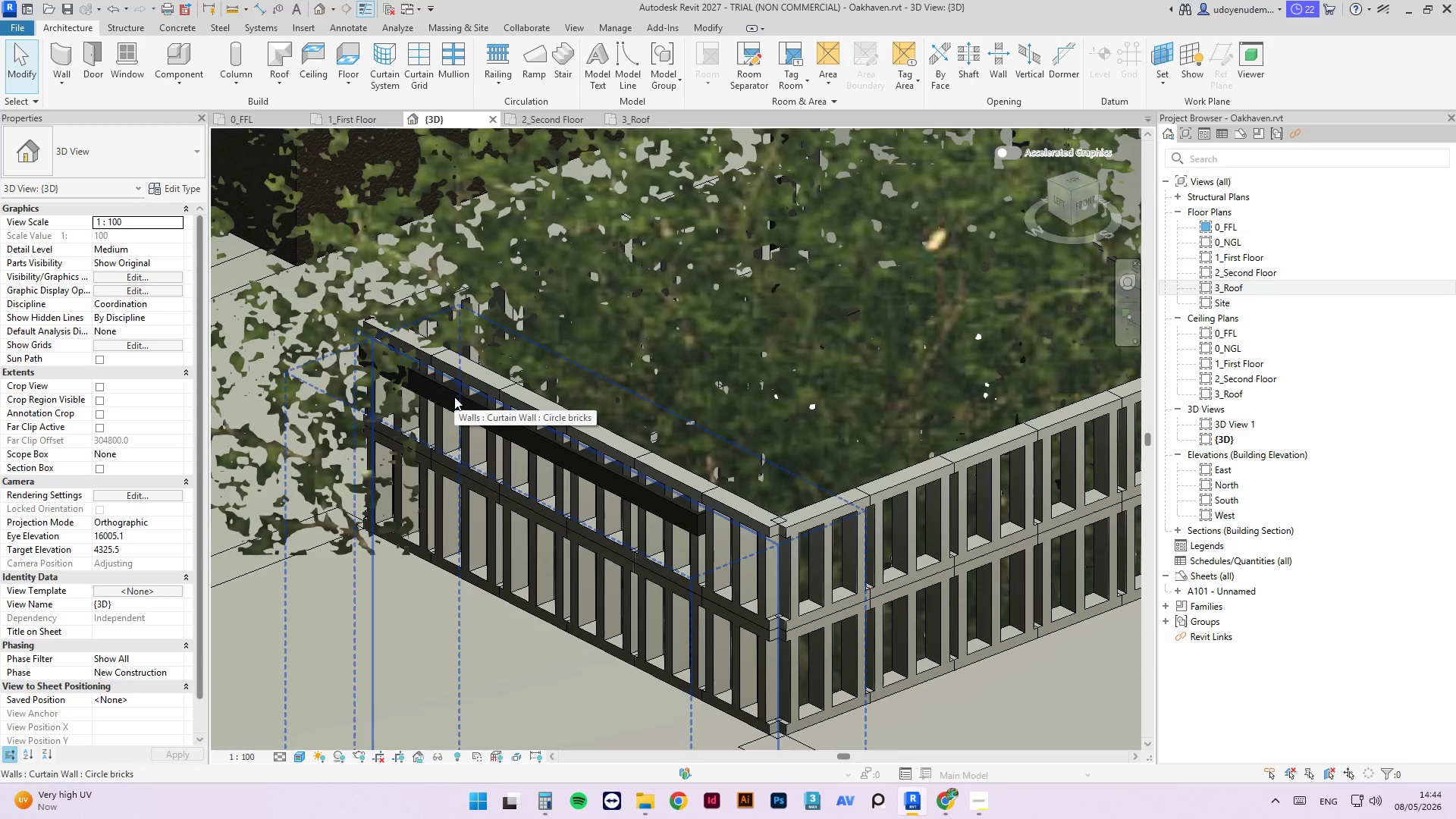 
key(Tab)
 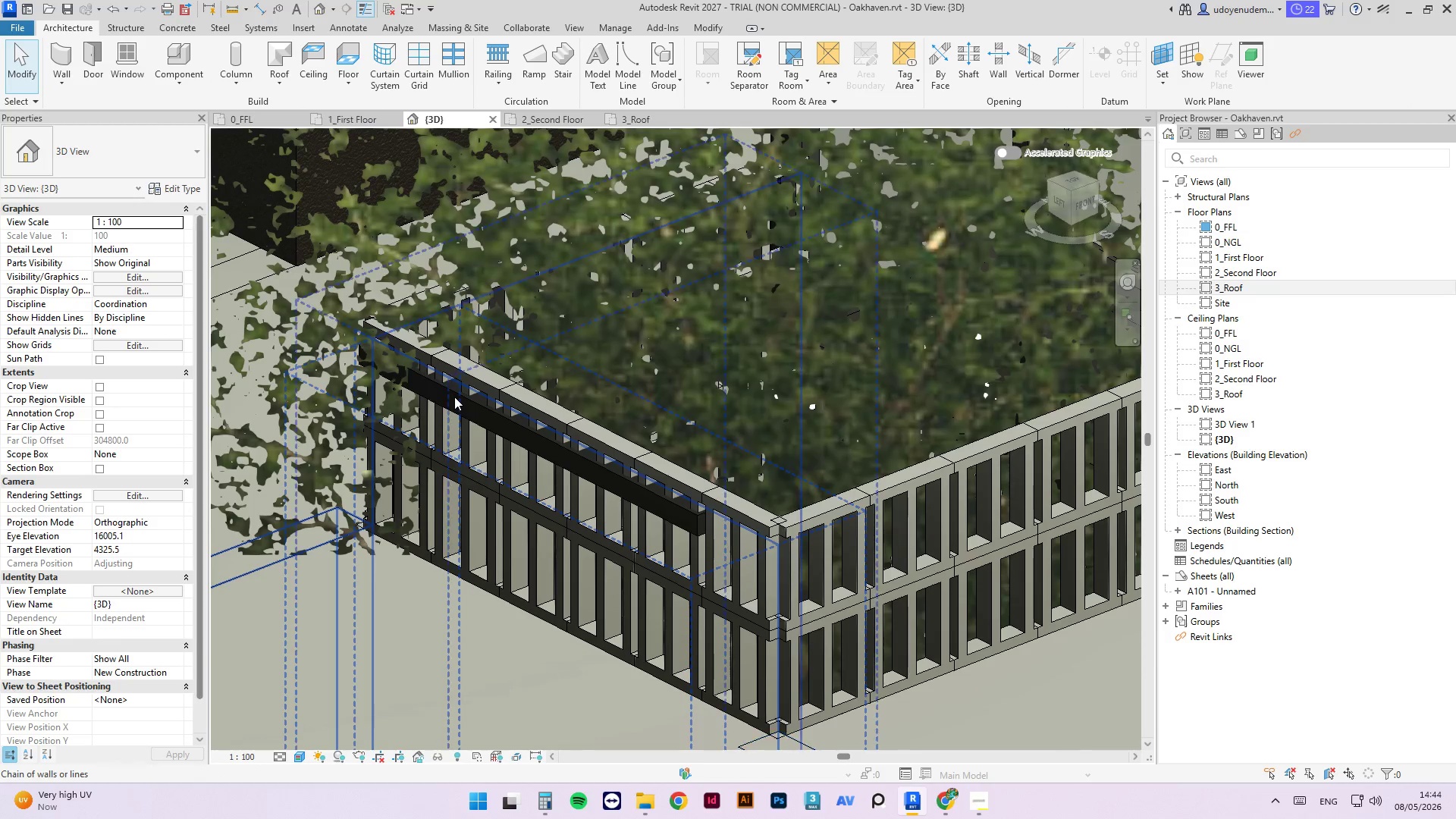 
key(Tab)
 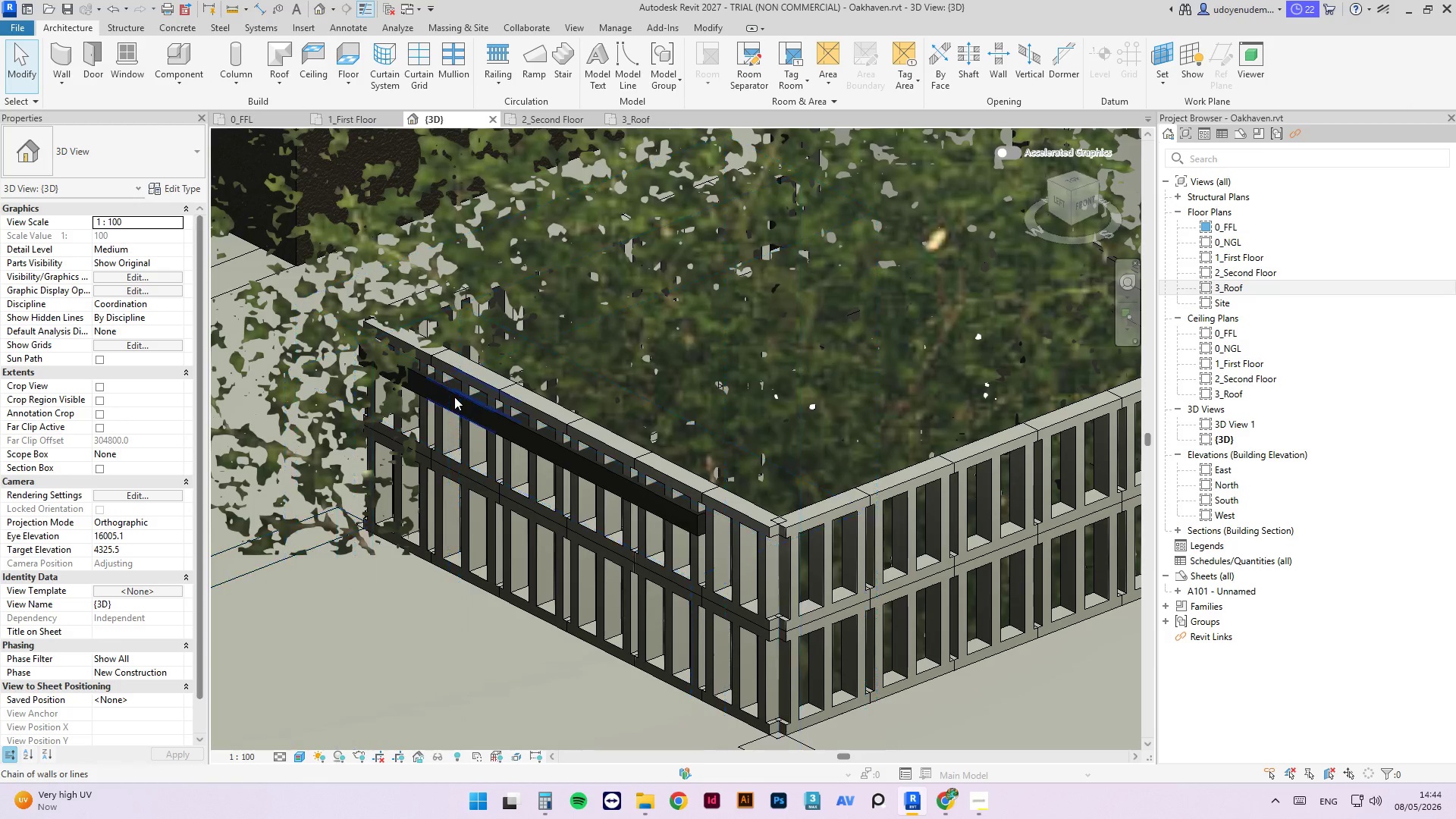 
key(Tab)
 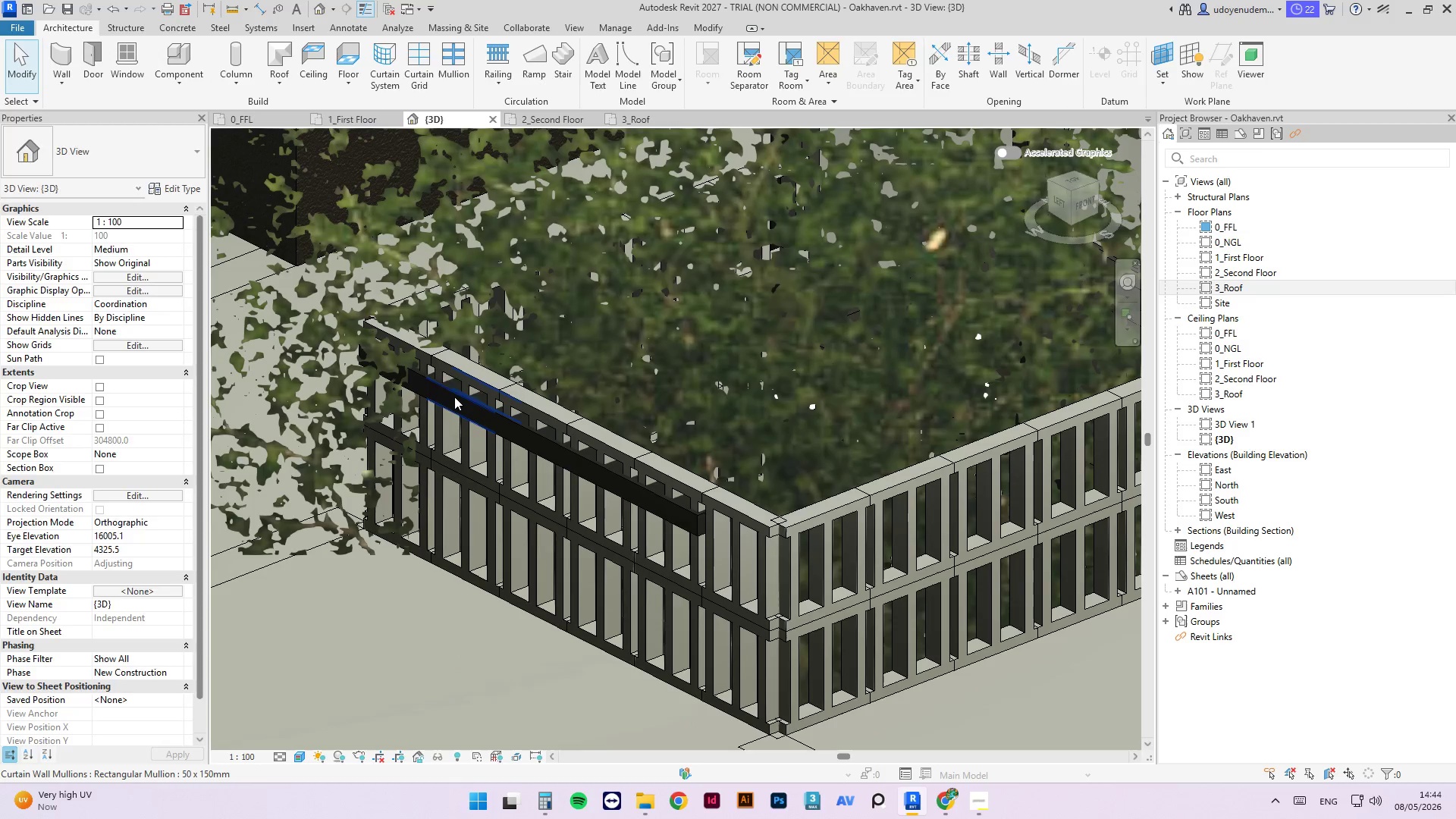 
left_click([454, 397])
 